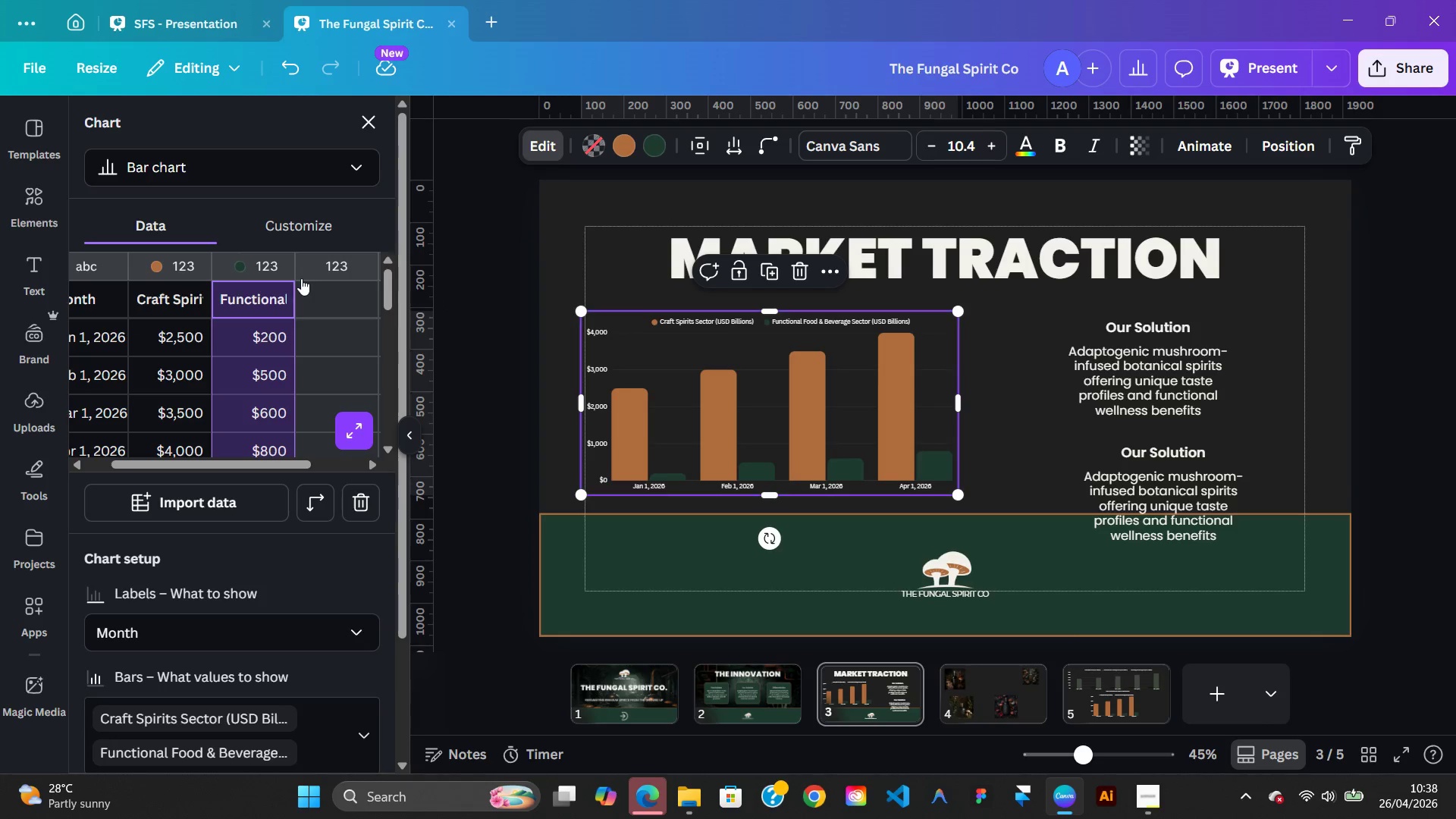 
left_click([345, 260])
 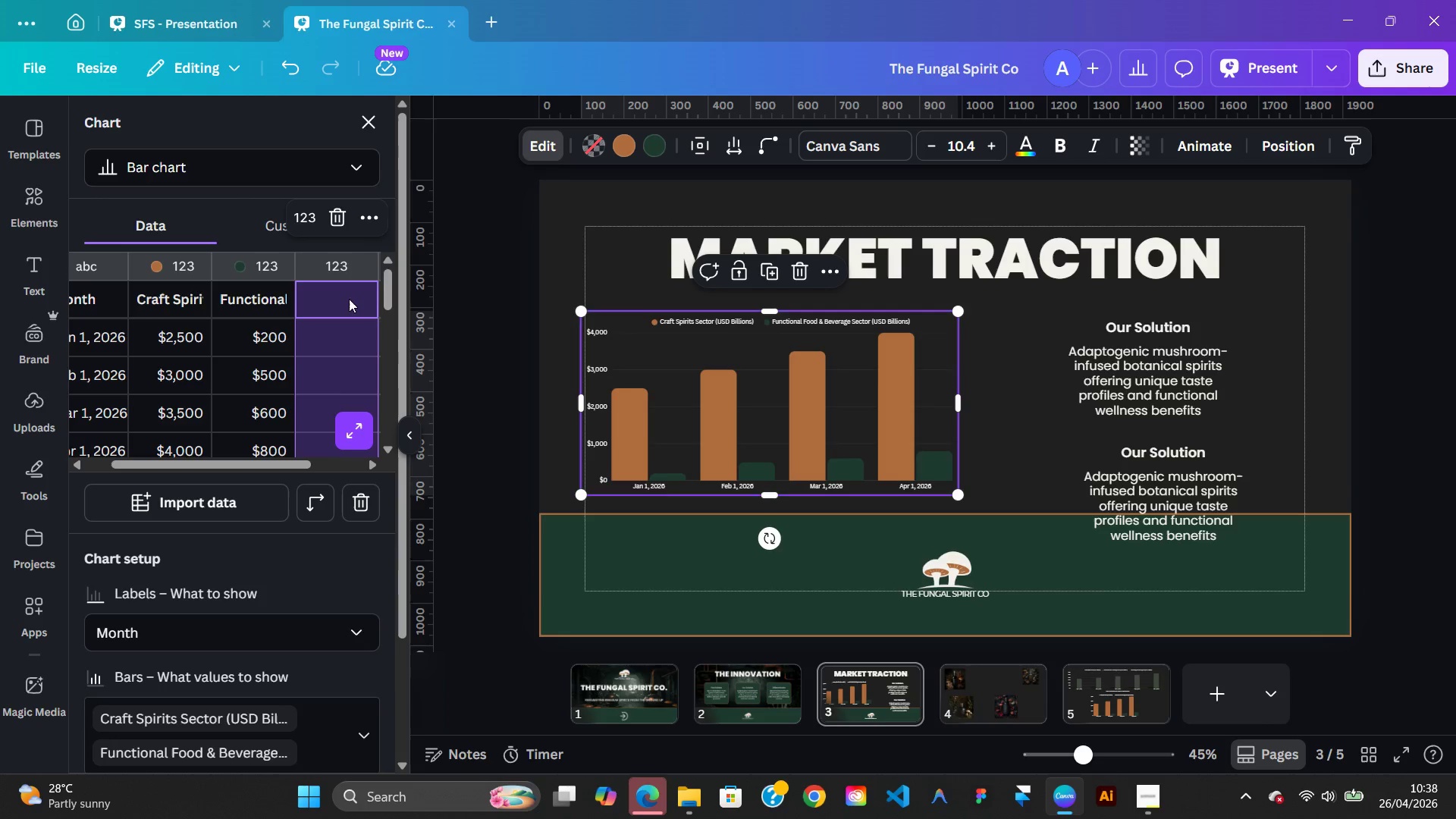 
double_click([349, 299])
 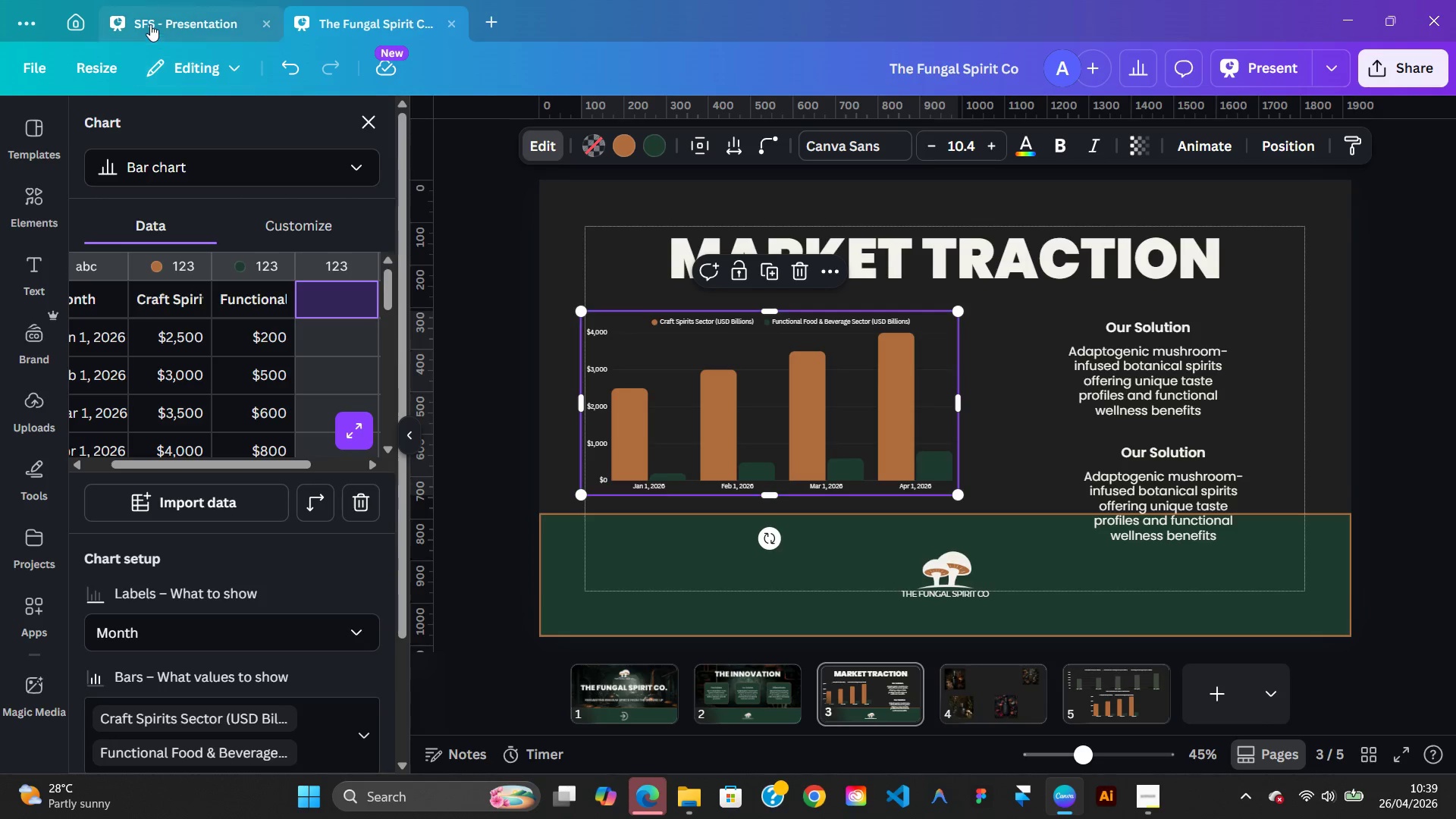 
left_click([152, 24])
 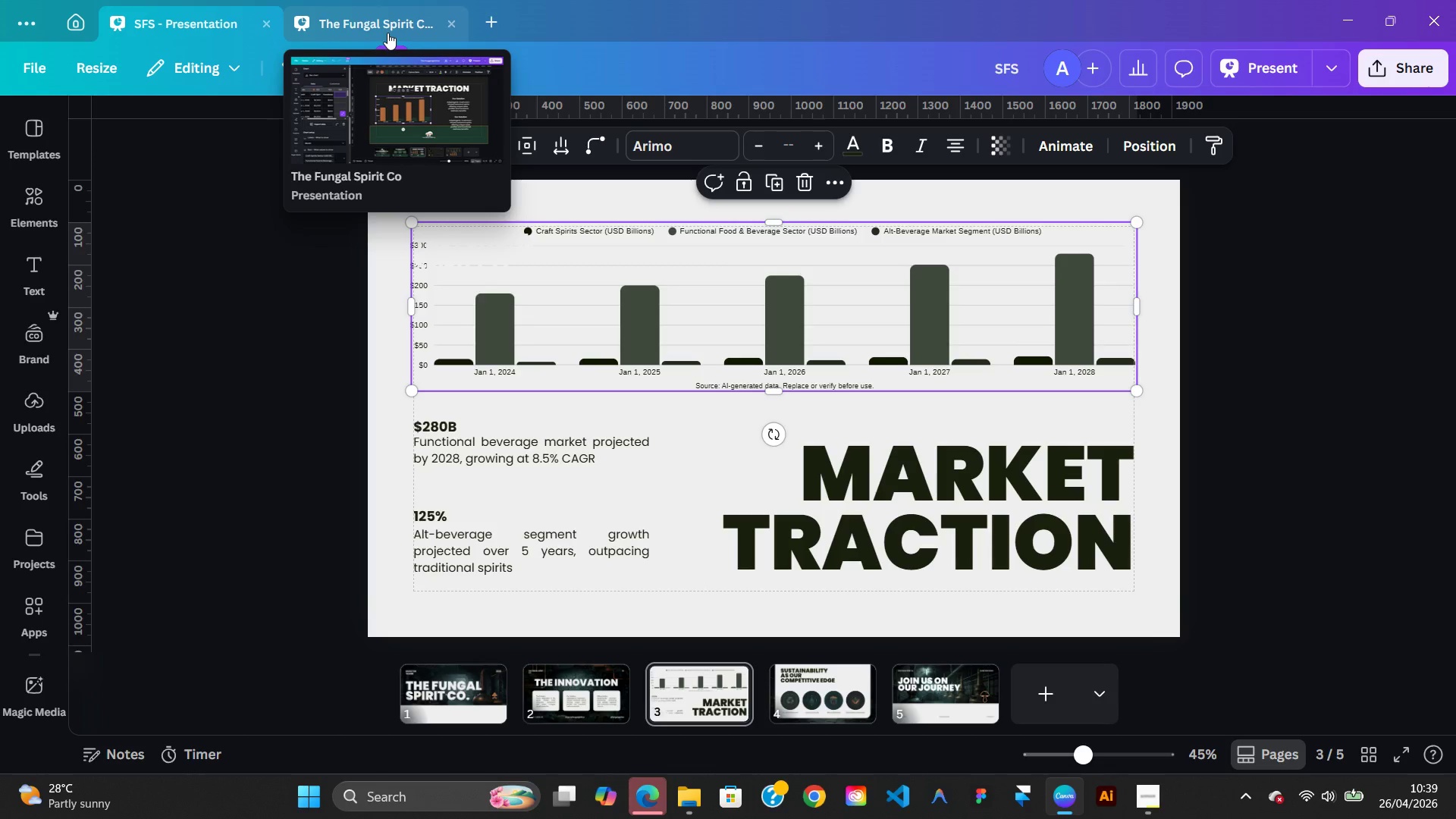 
wait(9.75)
 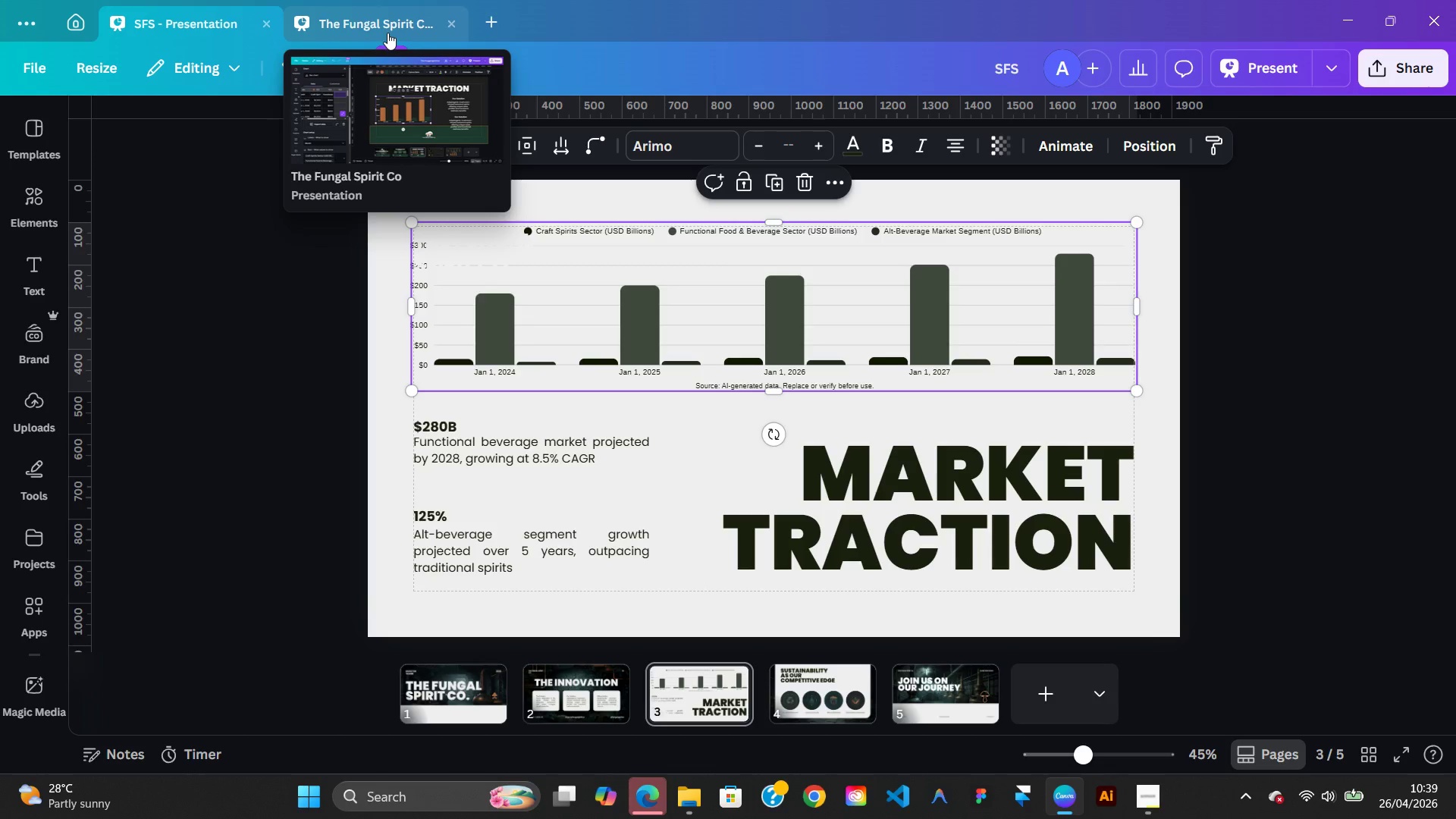 
left_click([344, 33])
 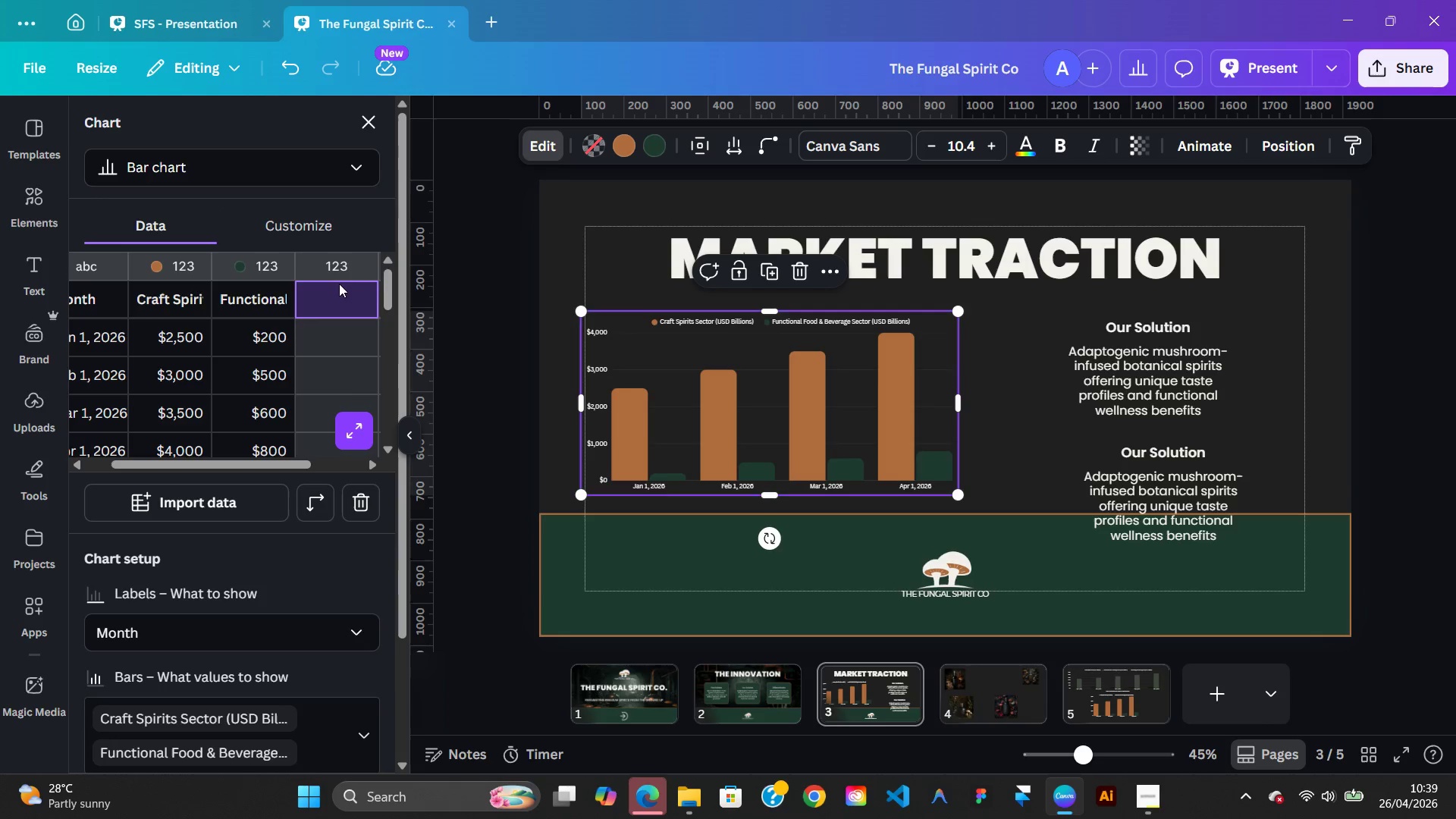 
double_click([340, 293])
 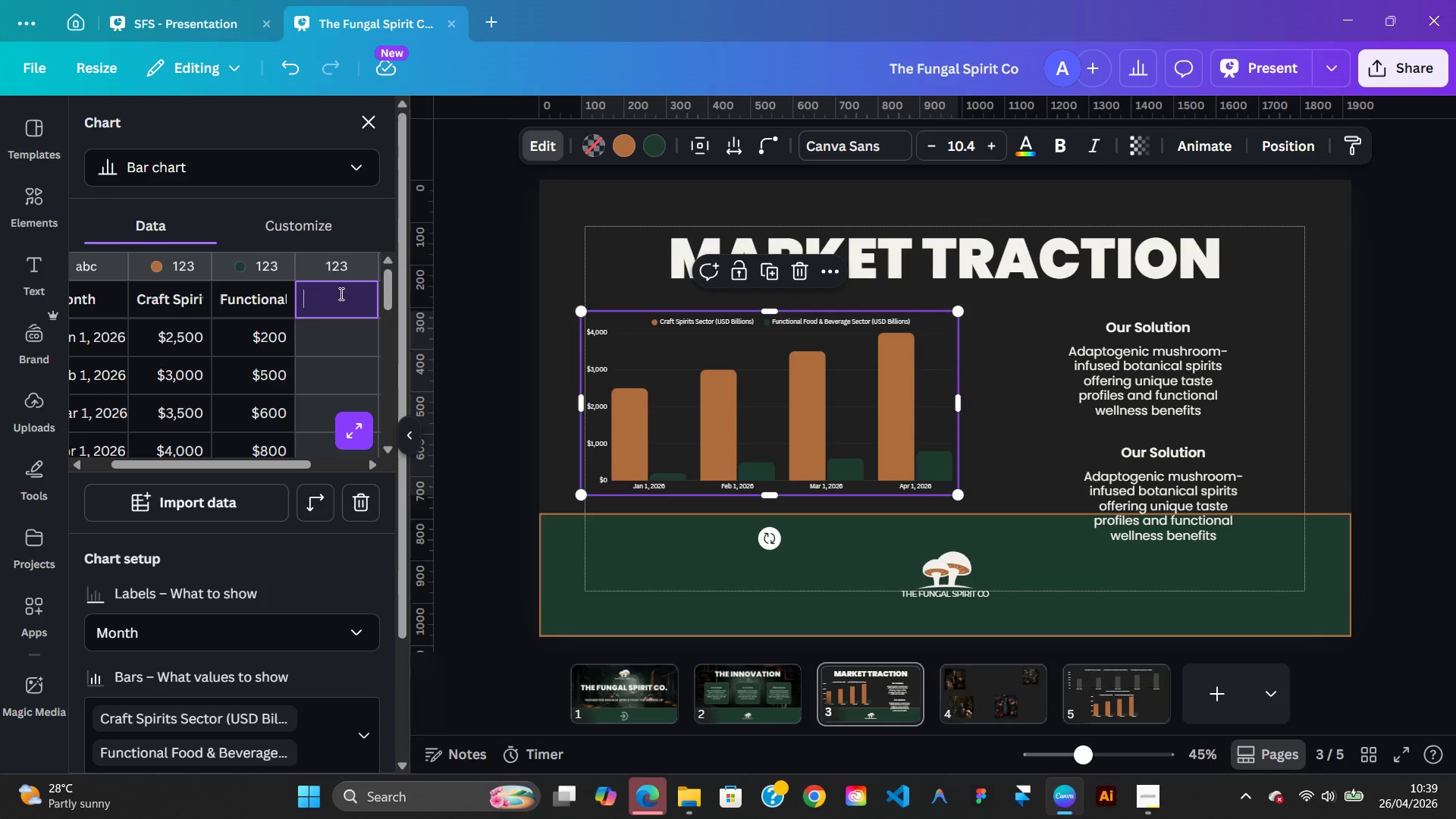 
type(Alt-)
 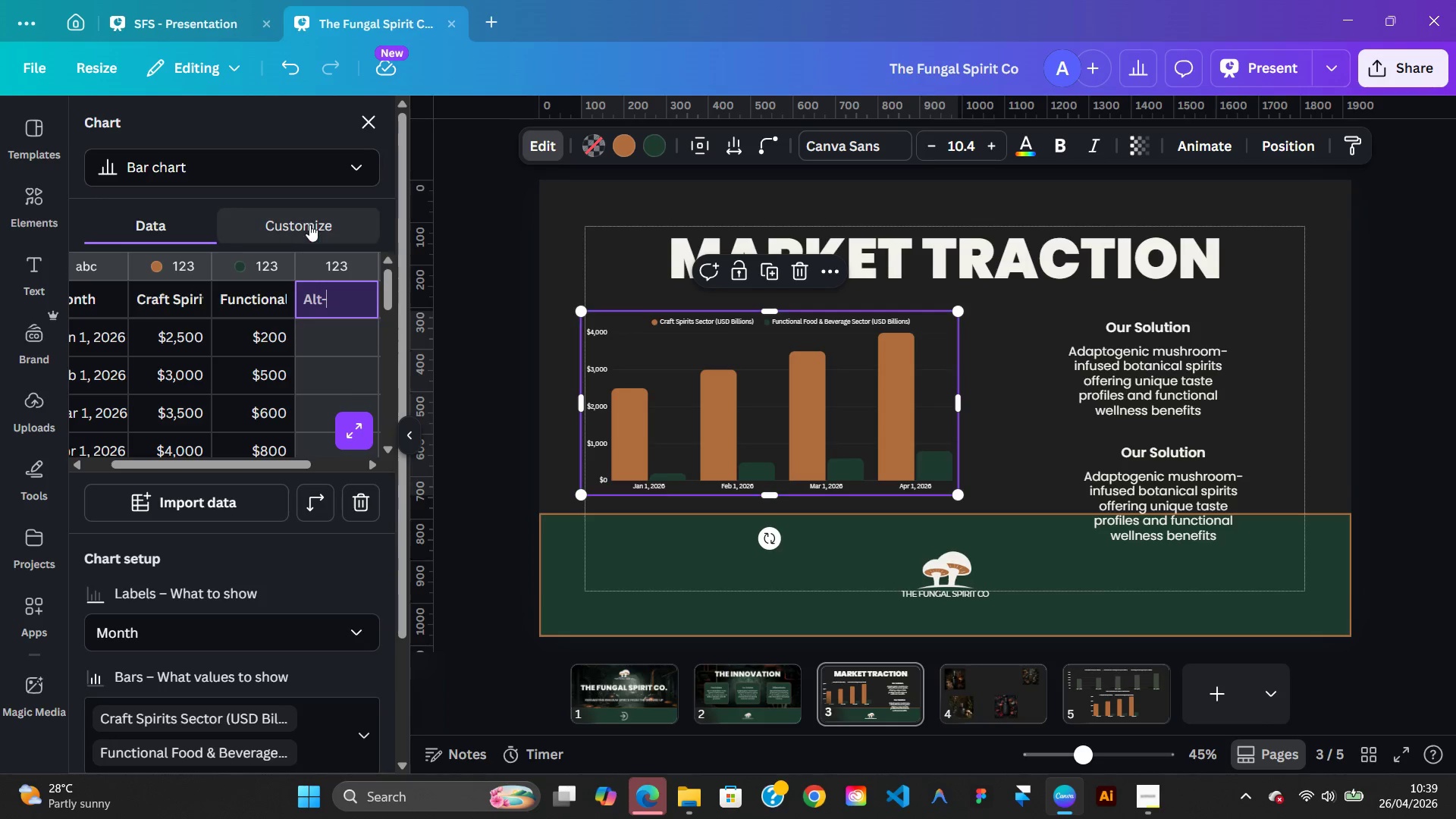 
type(Beverage)
 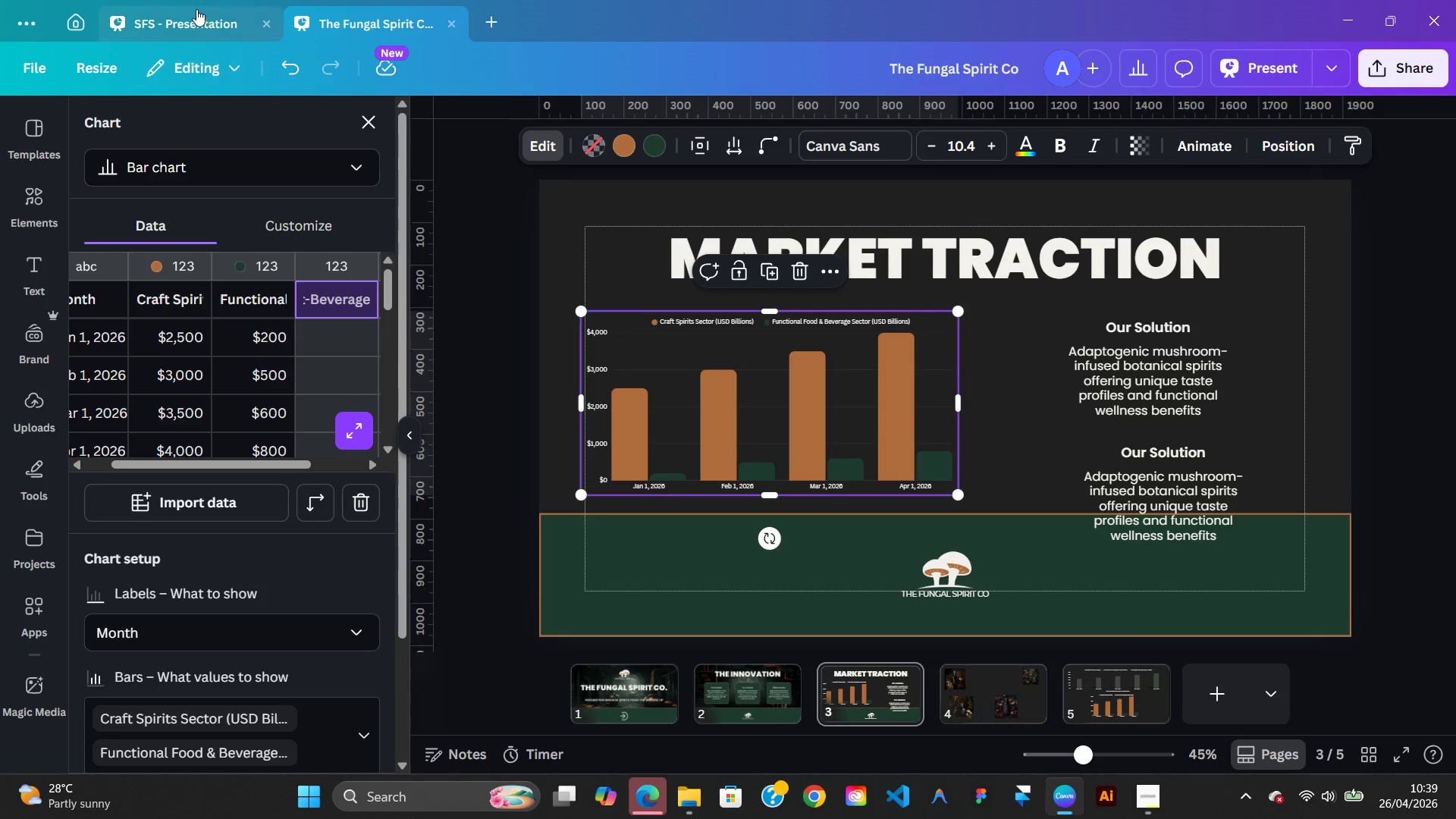 
left_click([196, 9])
 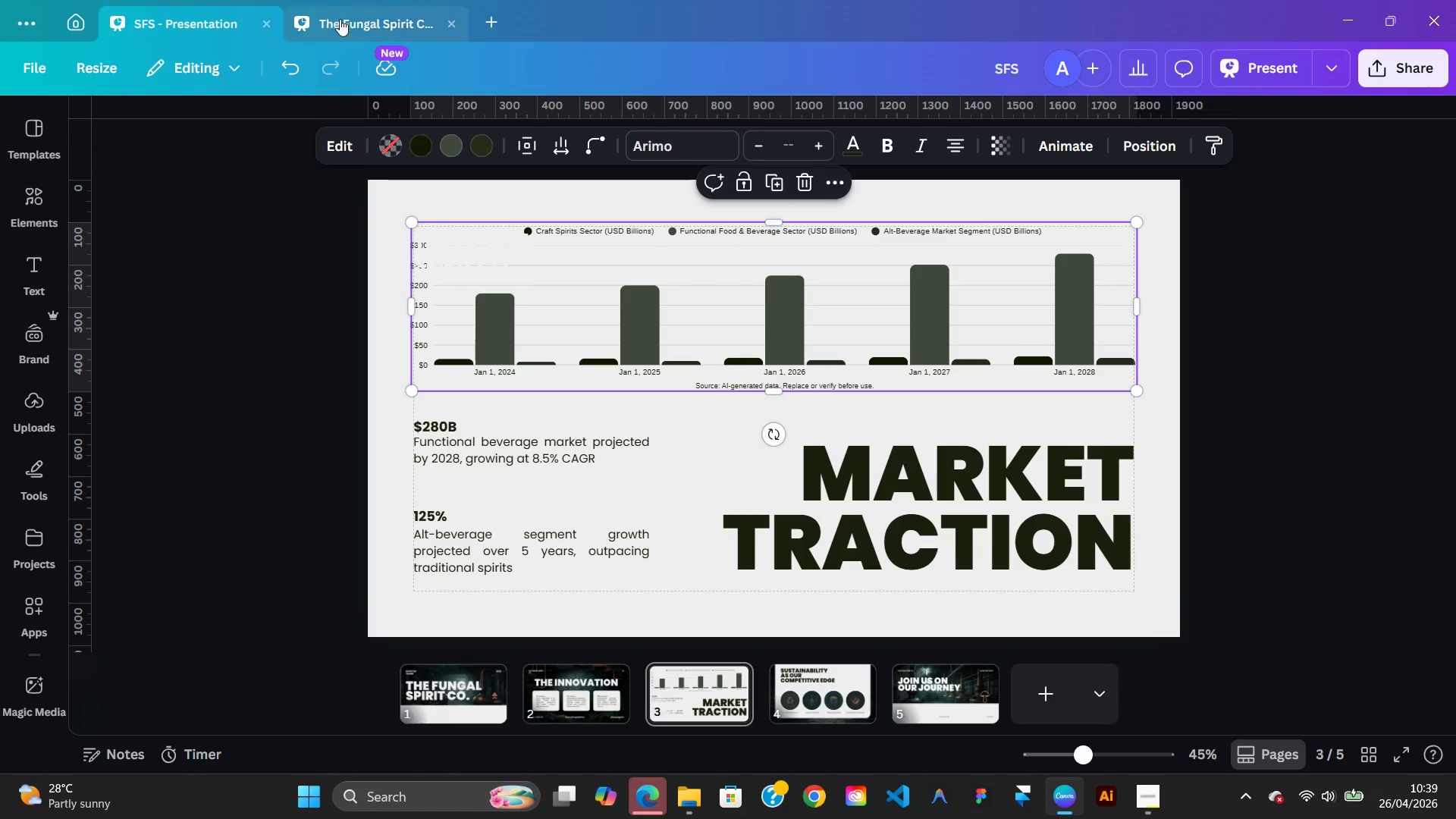 
left_click([372, 20])
 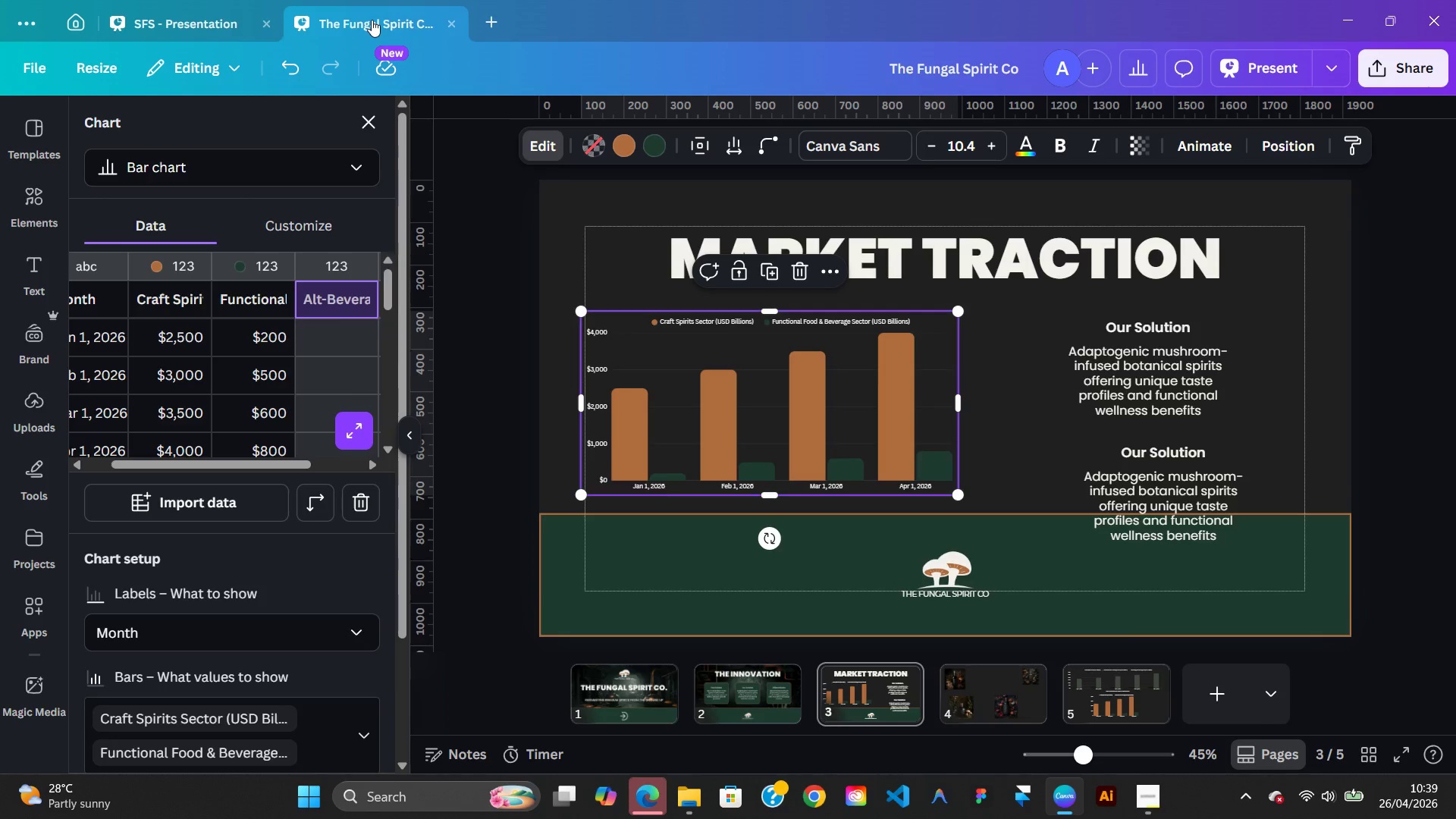 
type( )
key(Backspace)
key(Backspace)
key(Backspace)
type(Alt-Bevare)
key(Backspace)
key(Backspace)
key(Backspace)
type(erage Market Segment (USD Billions))
 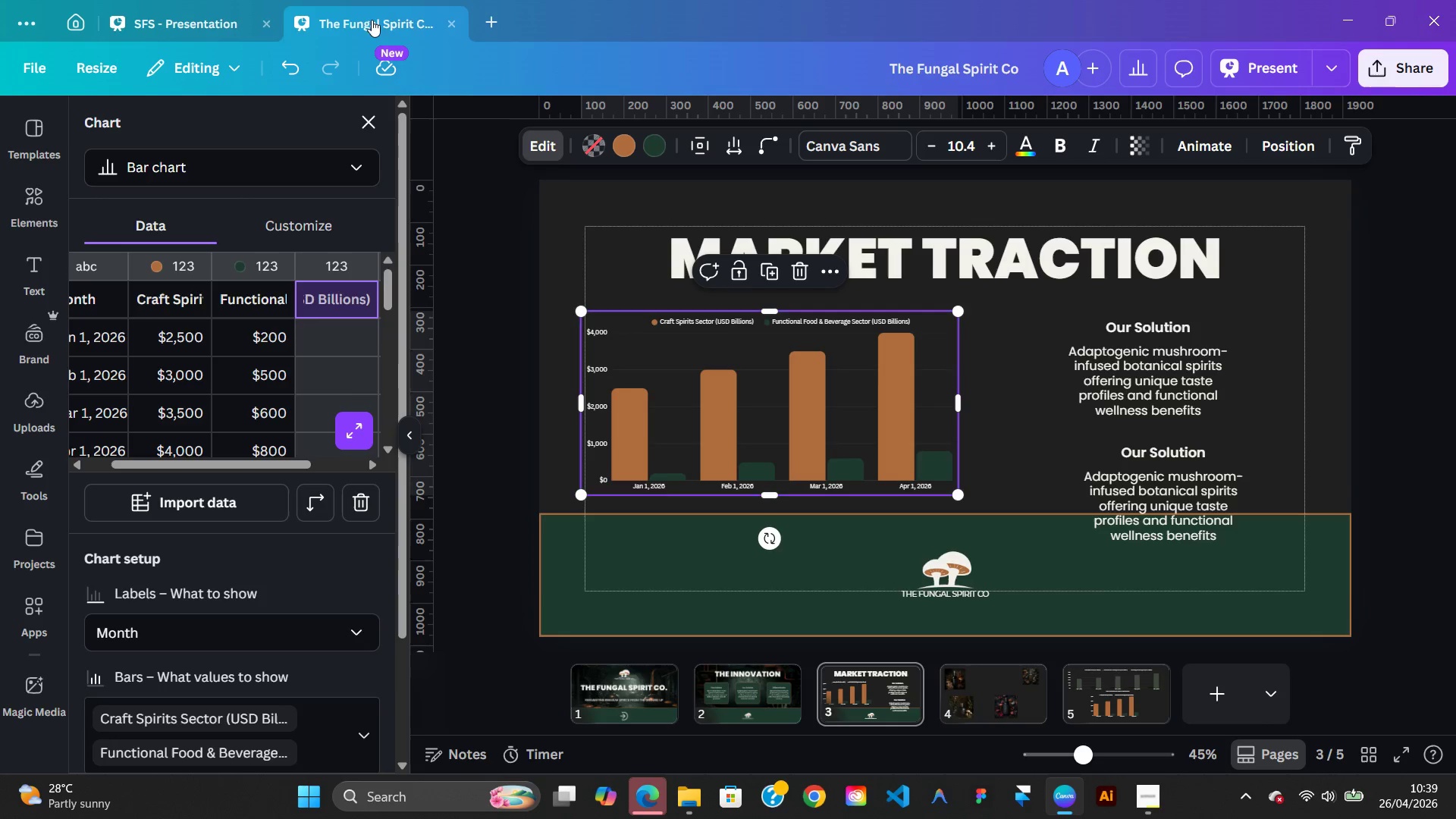 
key(Enter)
 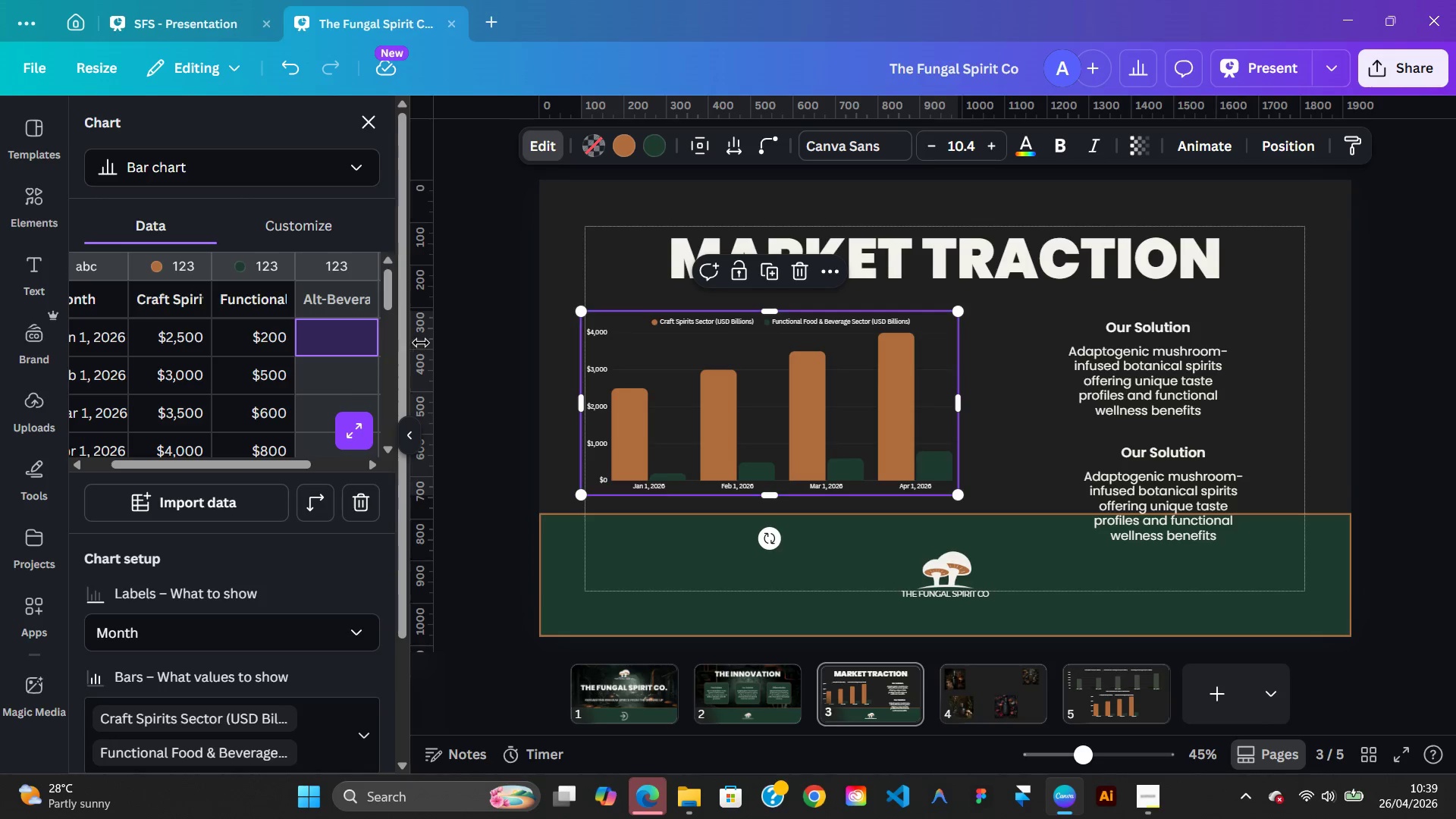 
left_click([506, 328])
 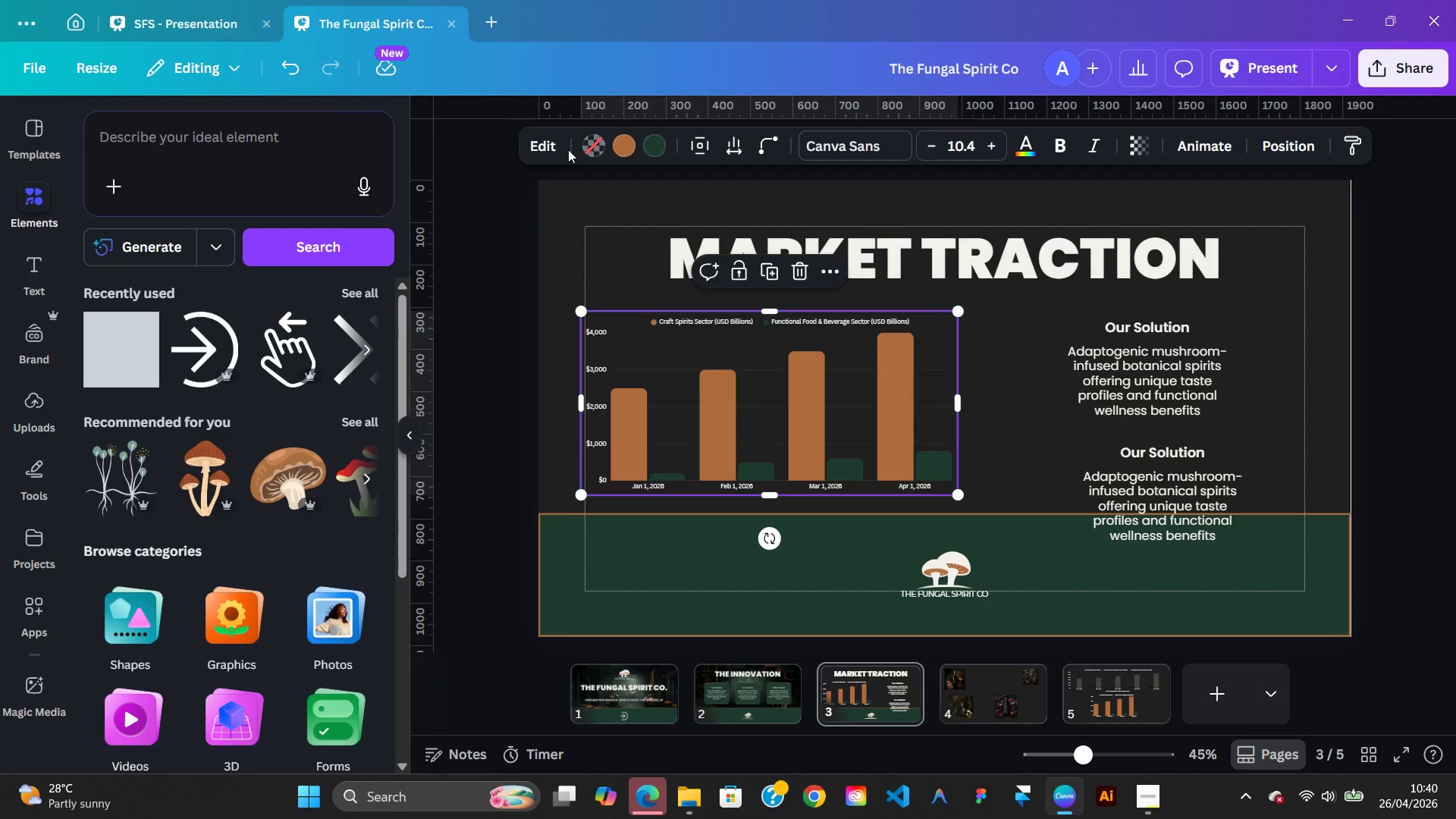 
left_click([552, 137])
 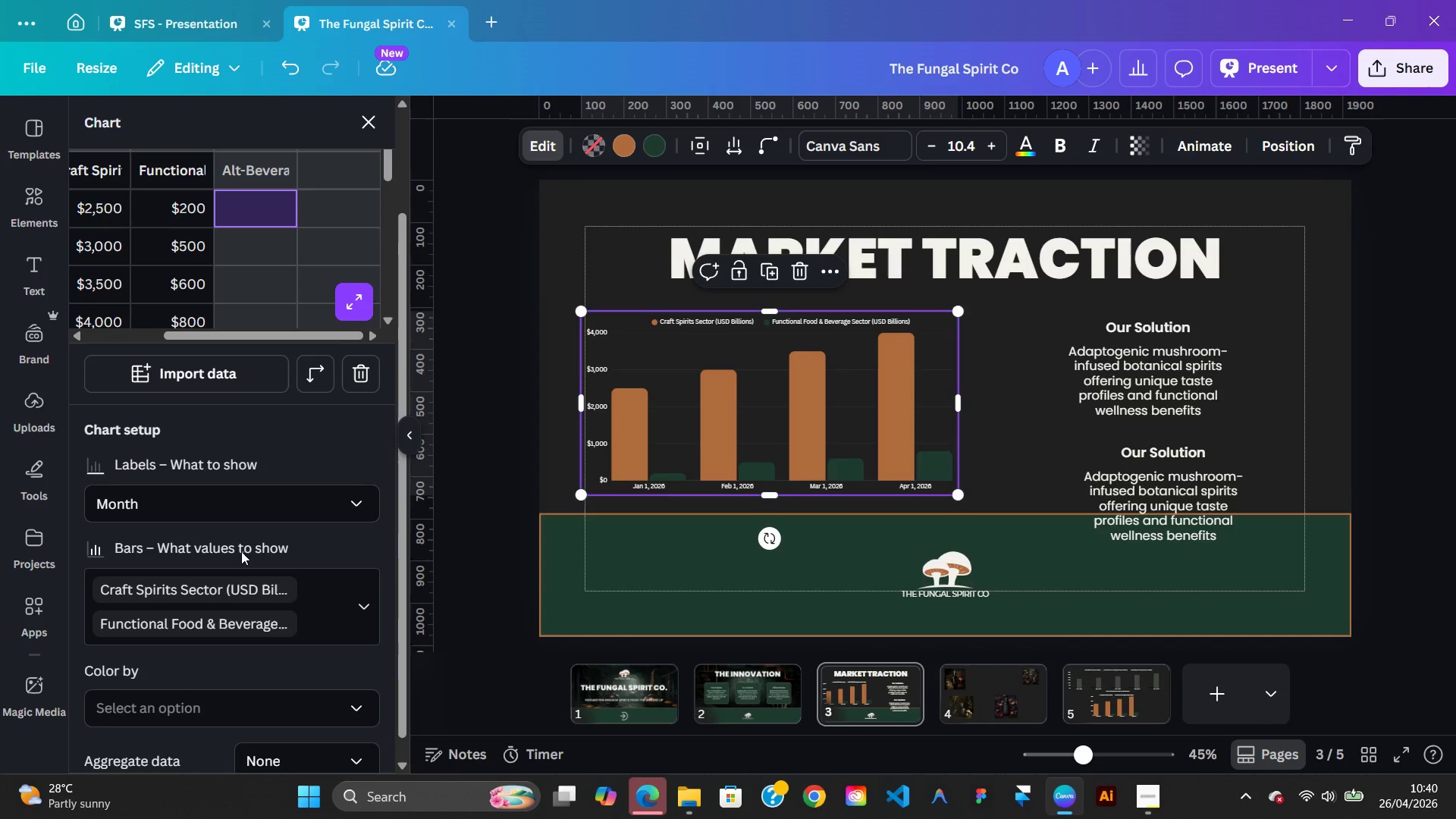 
wait(5.17)
 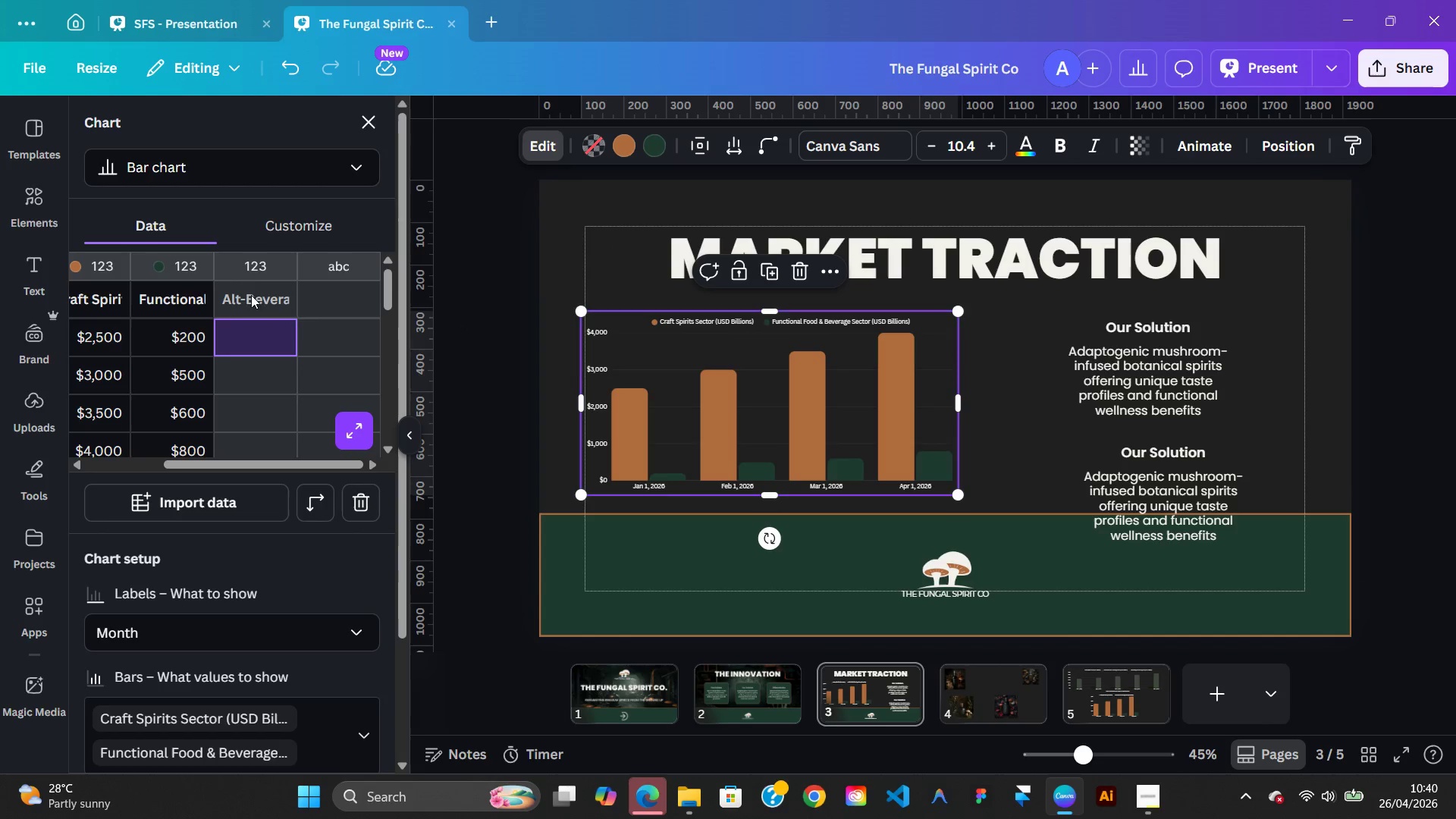 
left_click([362, 606])
 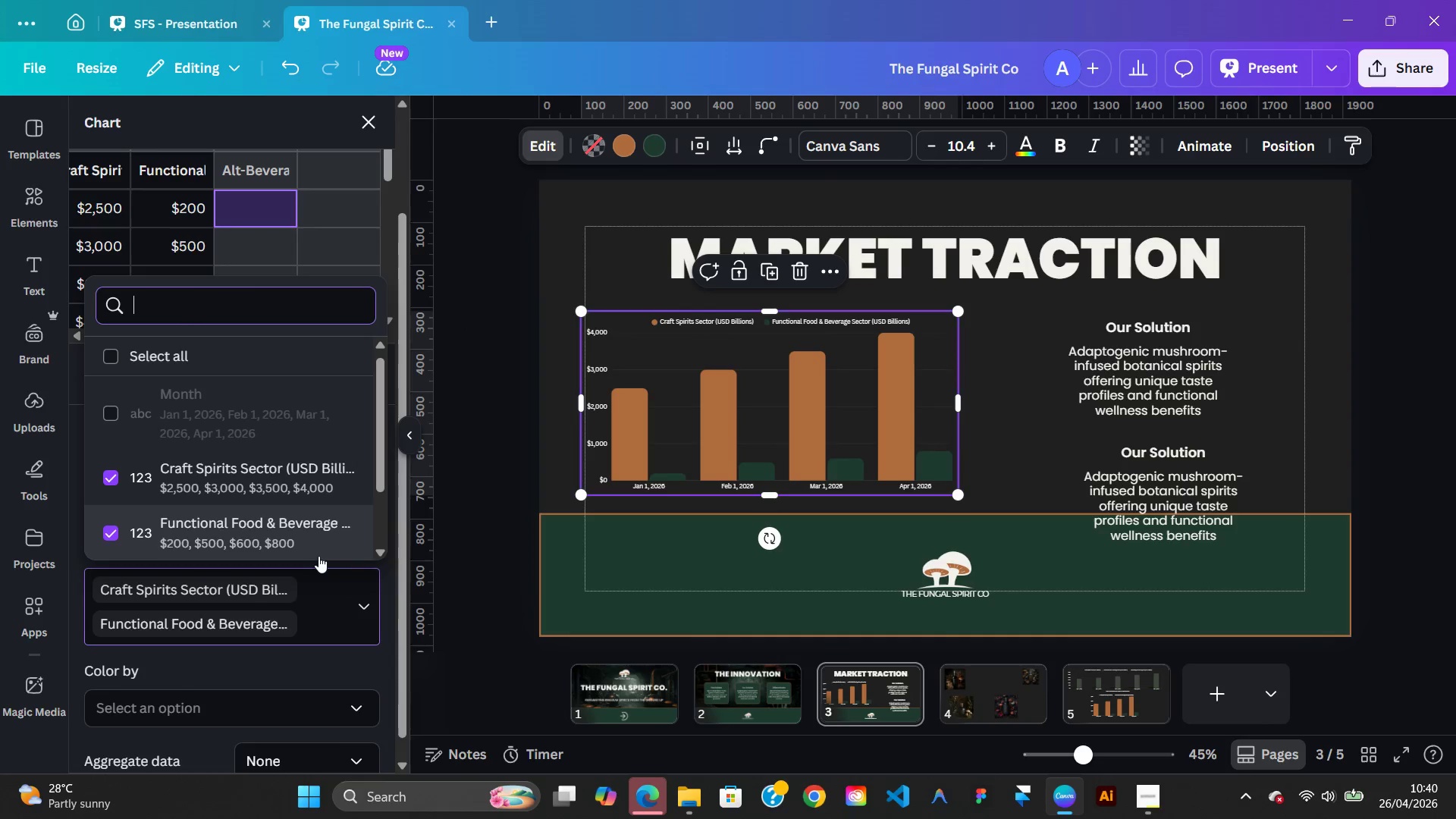 
mouse_move([284, 480])
 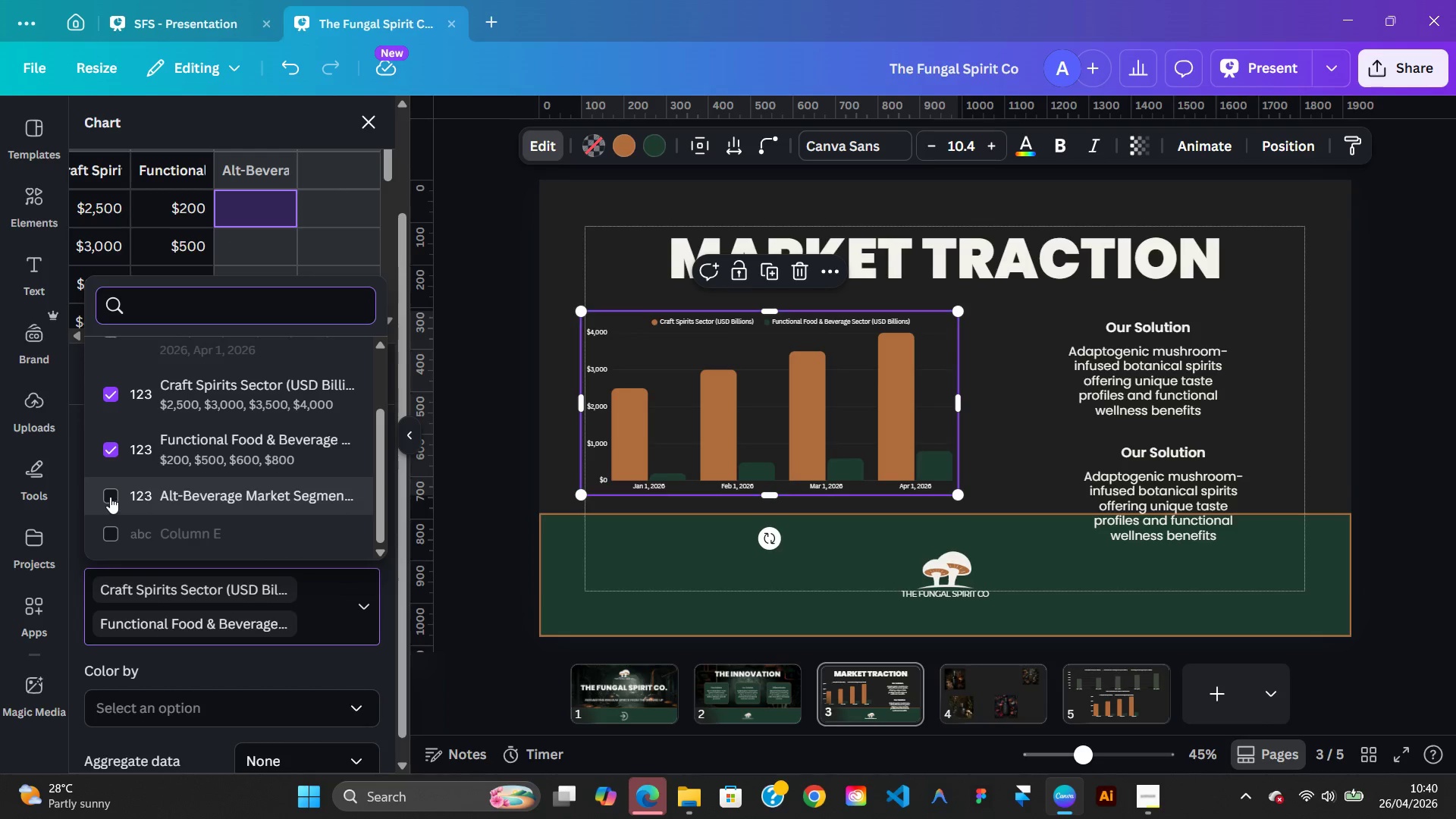 
left_click([110, 497])
 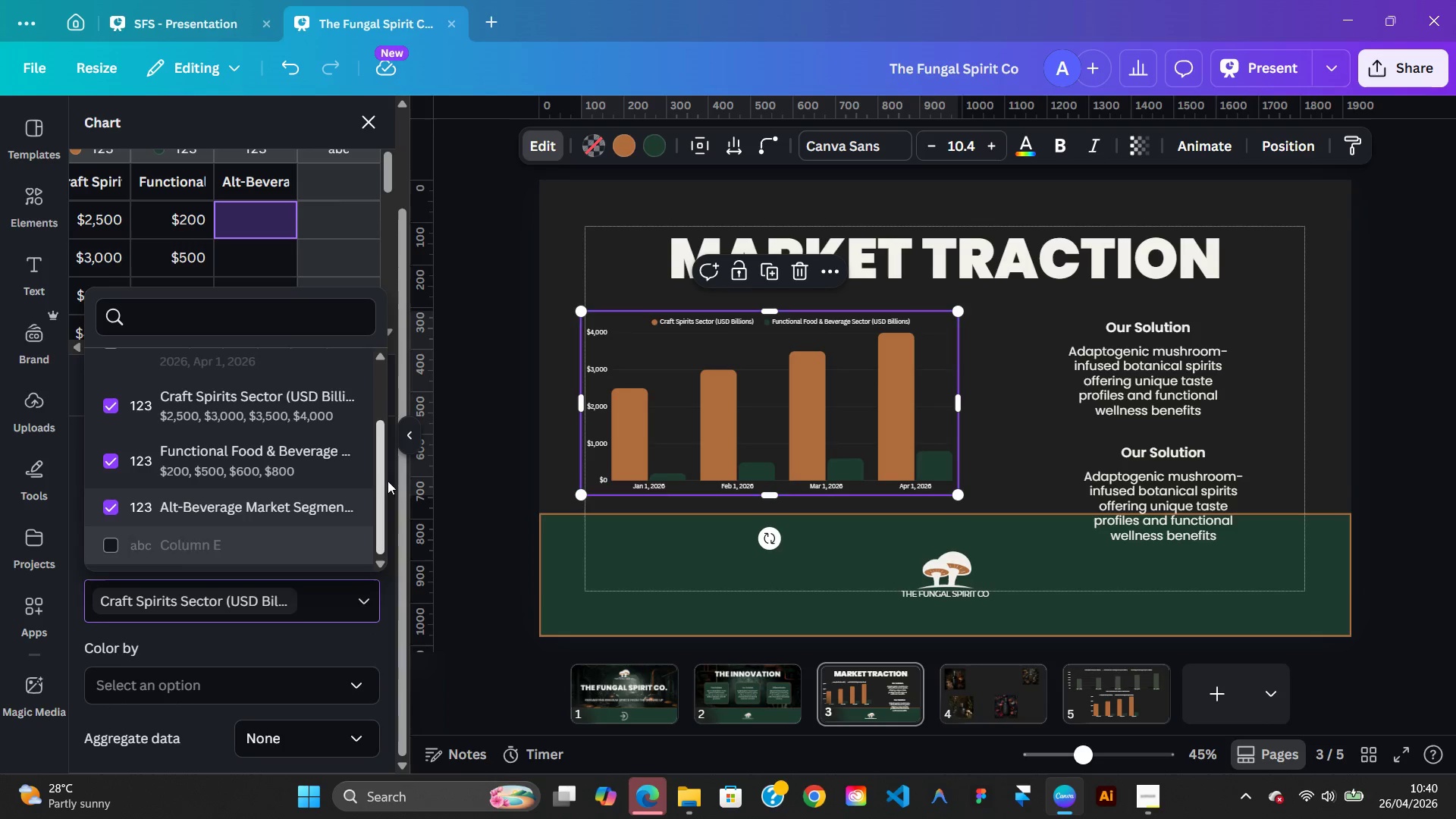 
left_click([444, 231])
 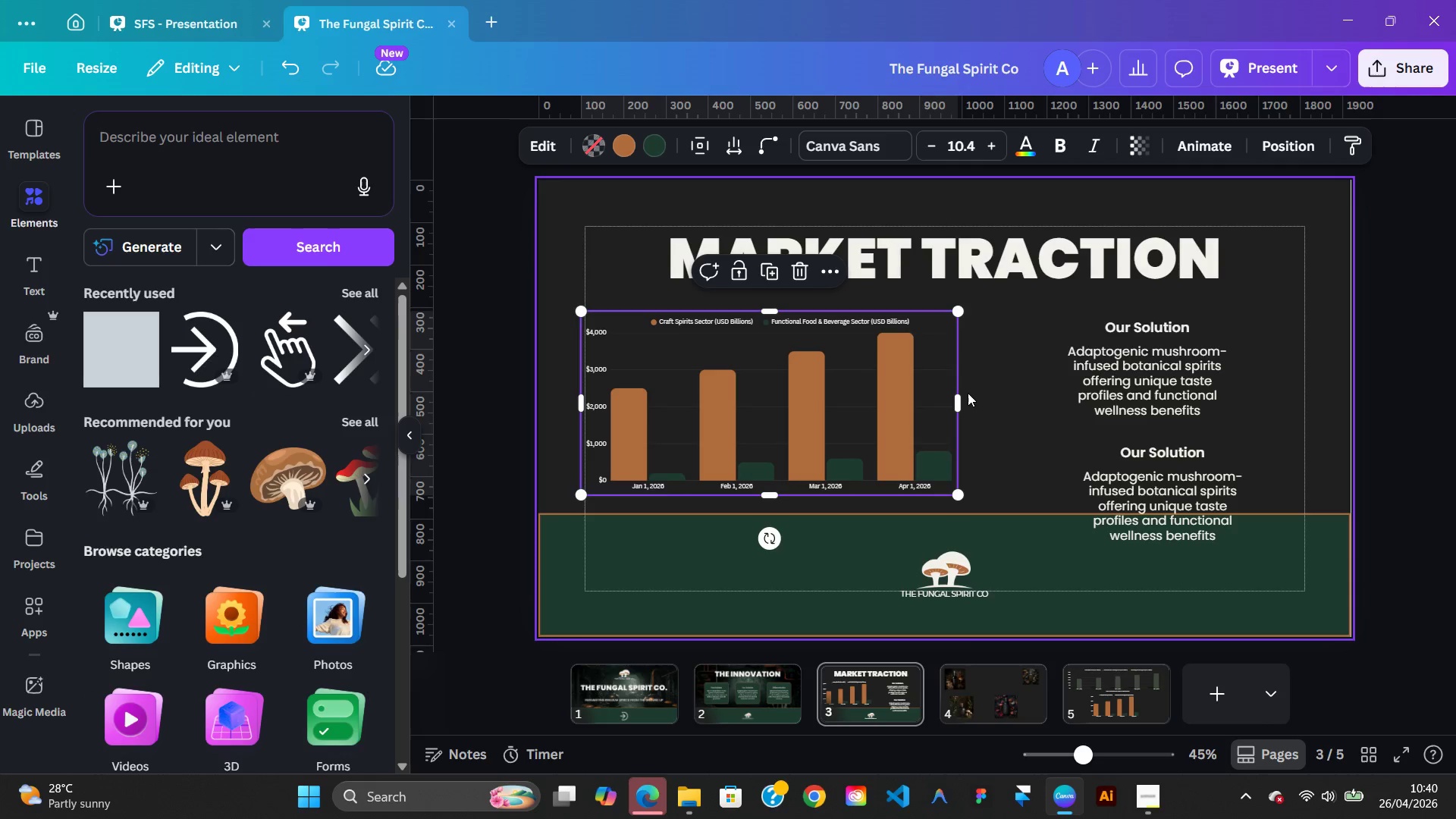 
left_click_drag(start_coordinate=[962, 399], to_coordinate=[984, 402])
 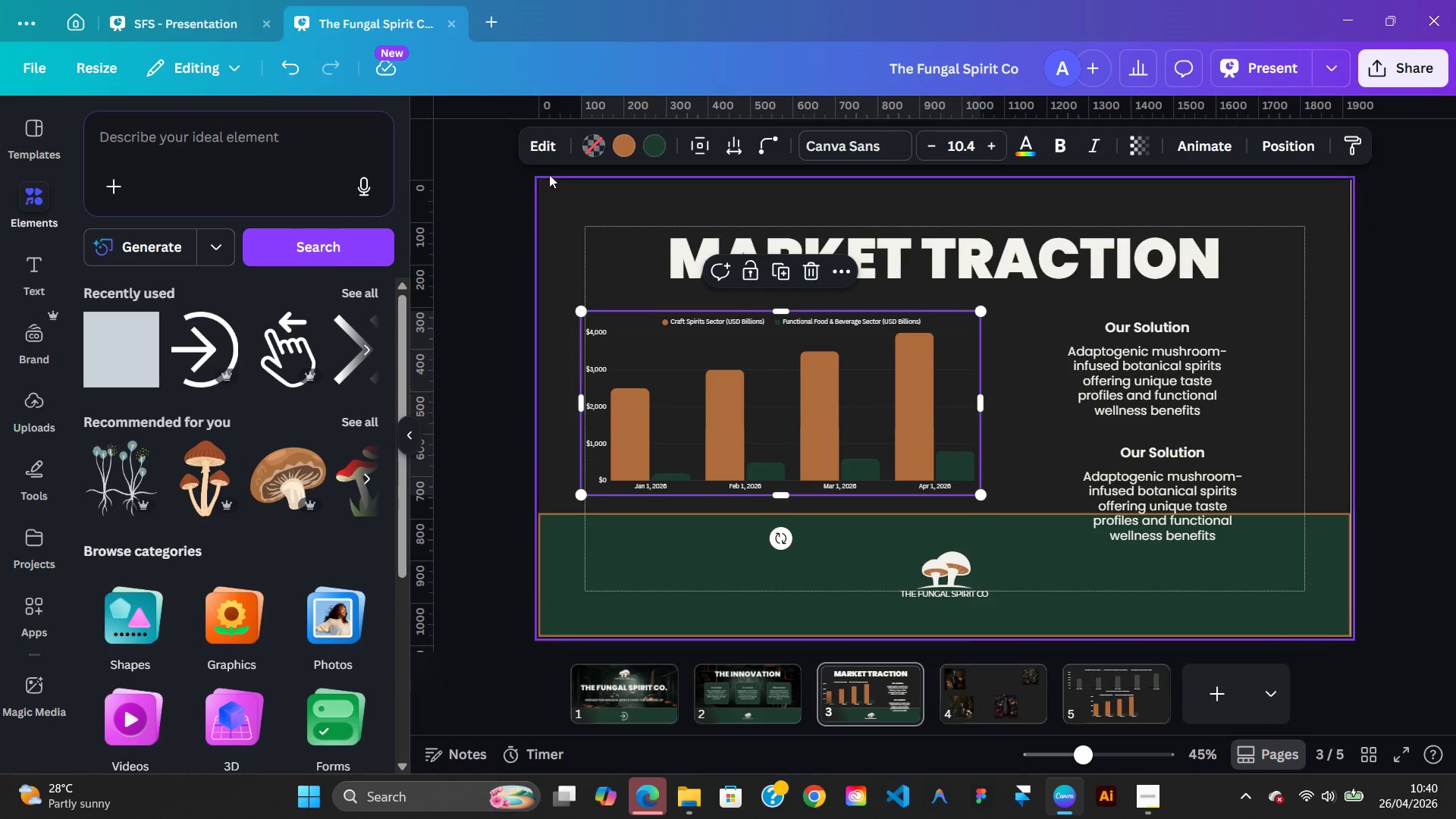 
left_click([559, 143])
 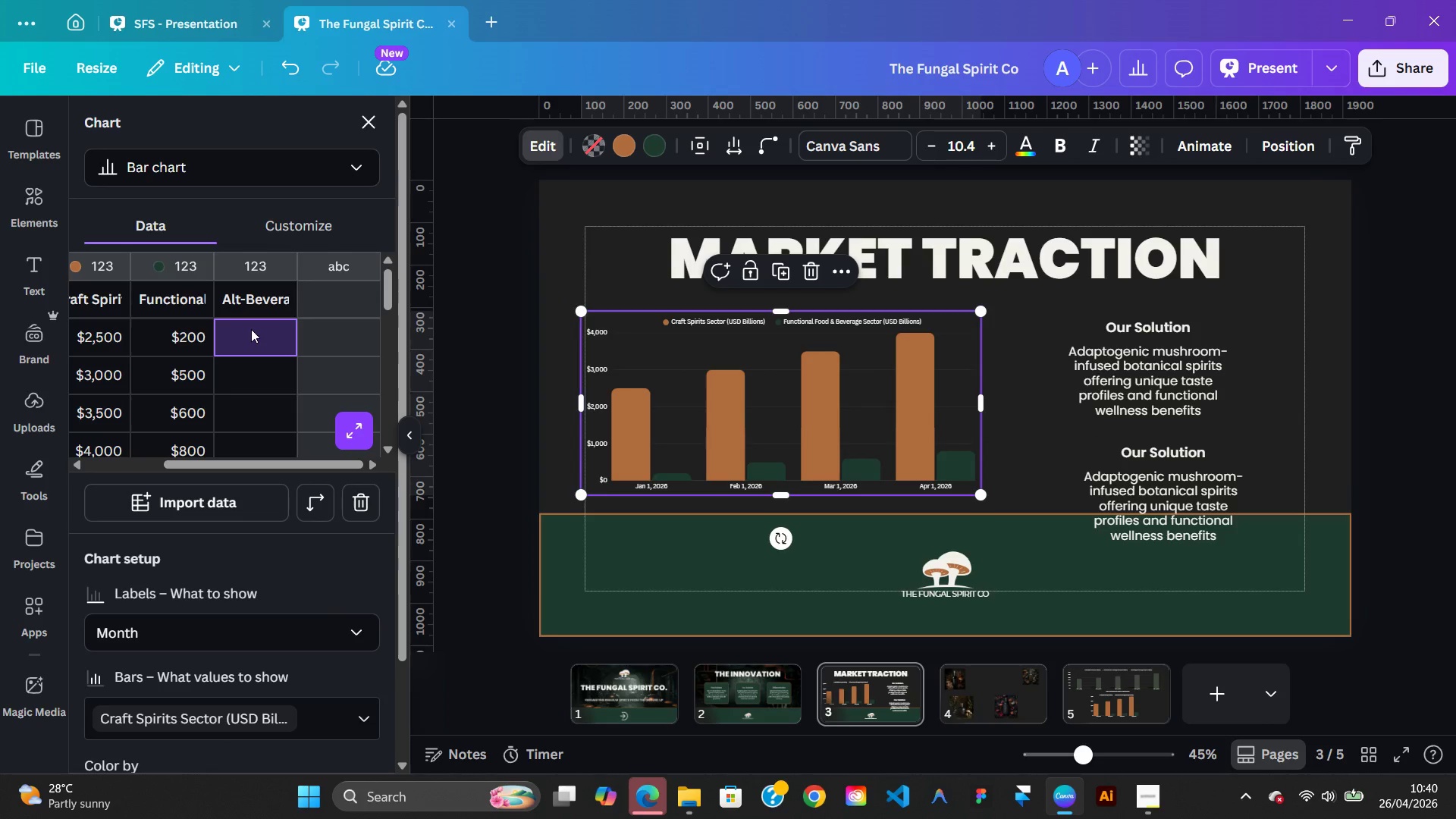 
double_click([251, 329])
 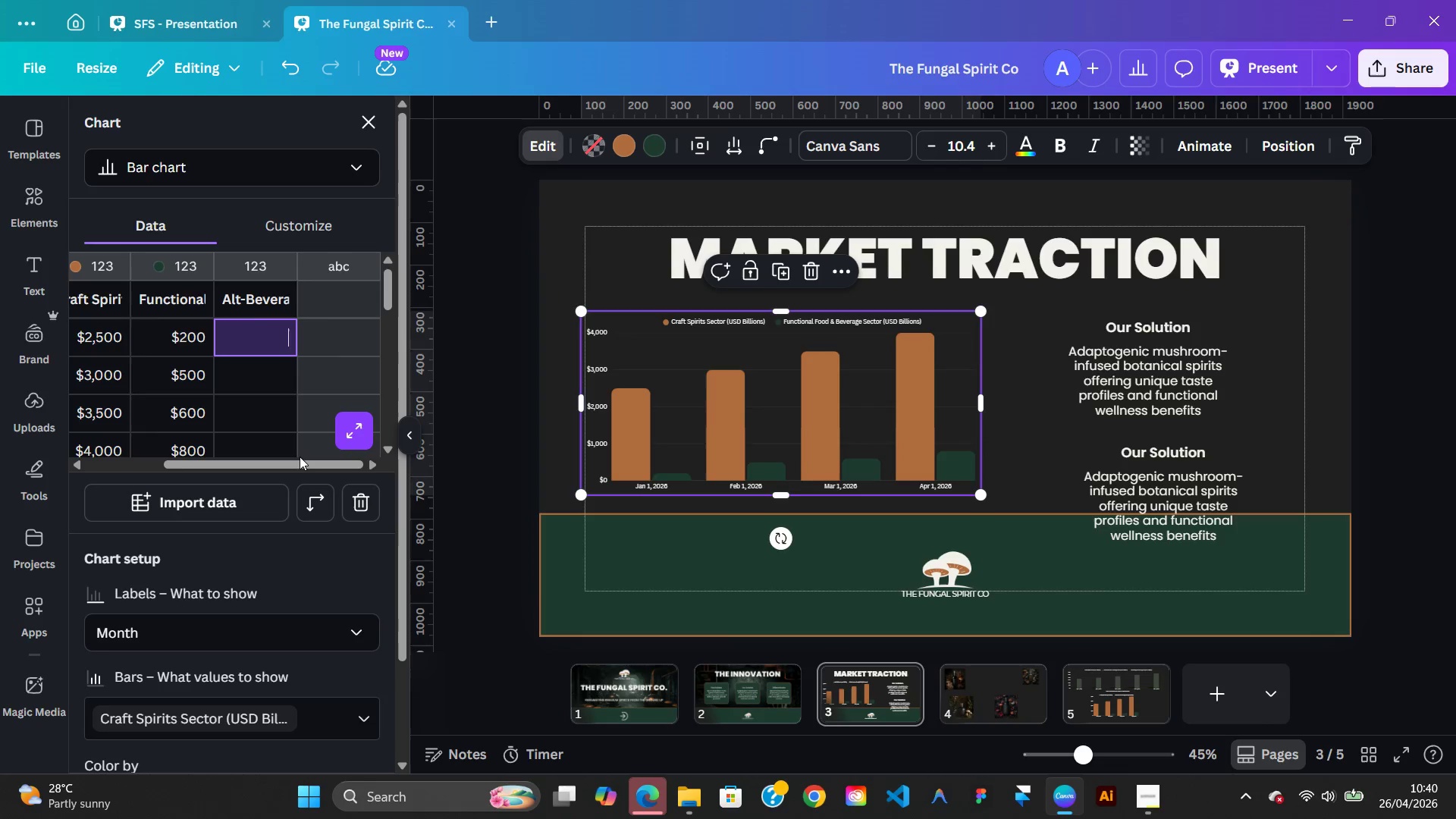 
left_click_drag(start_coordinate=[302, 466], to_coordinate=[220, 477])
 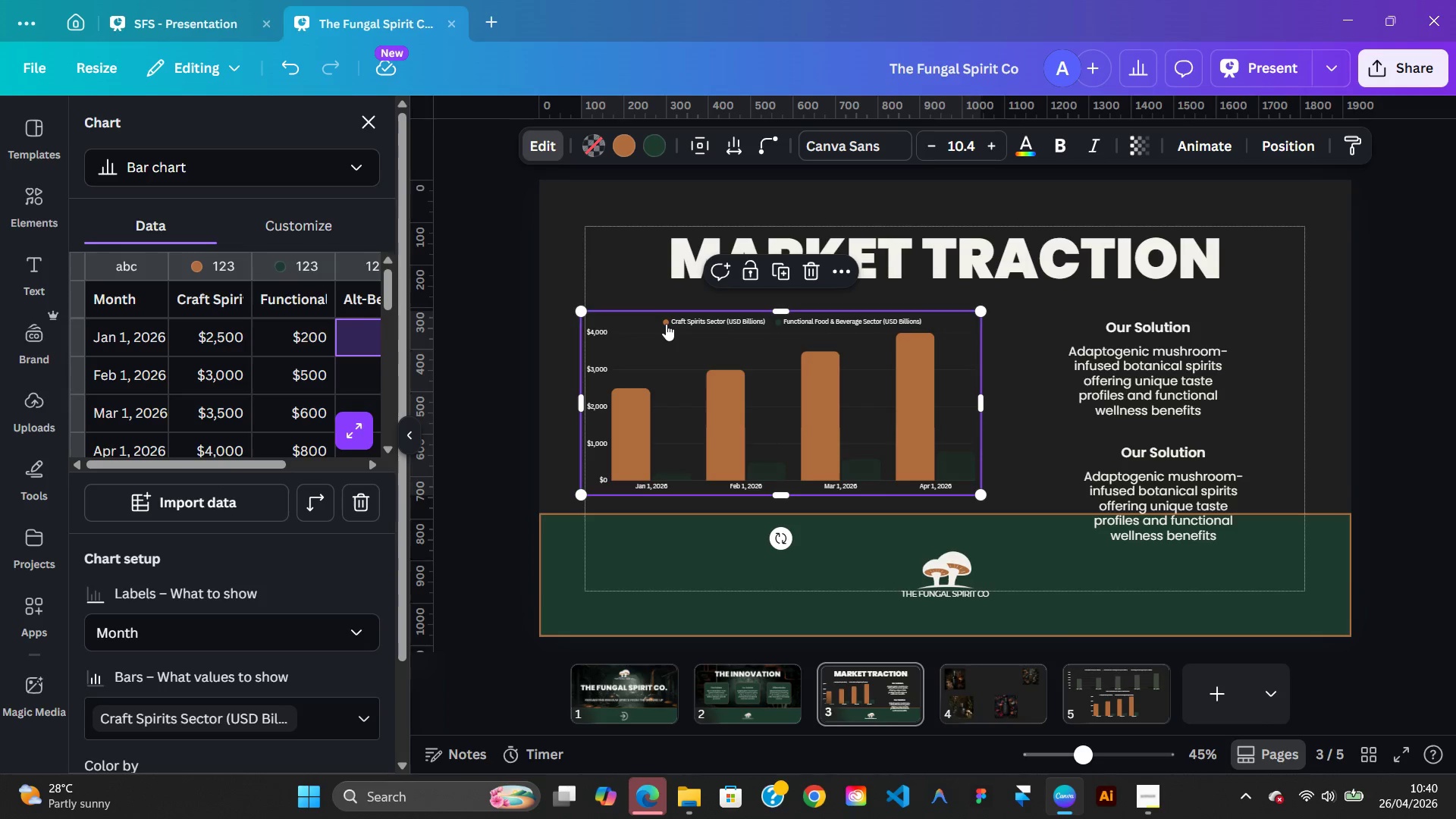 
right_click([666, 324])
 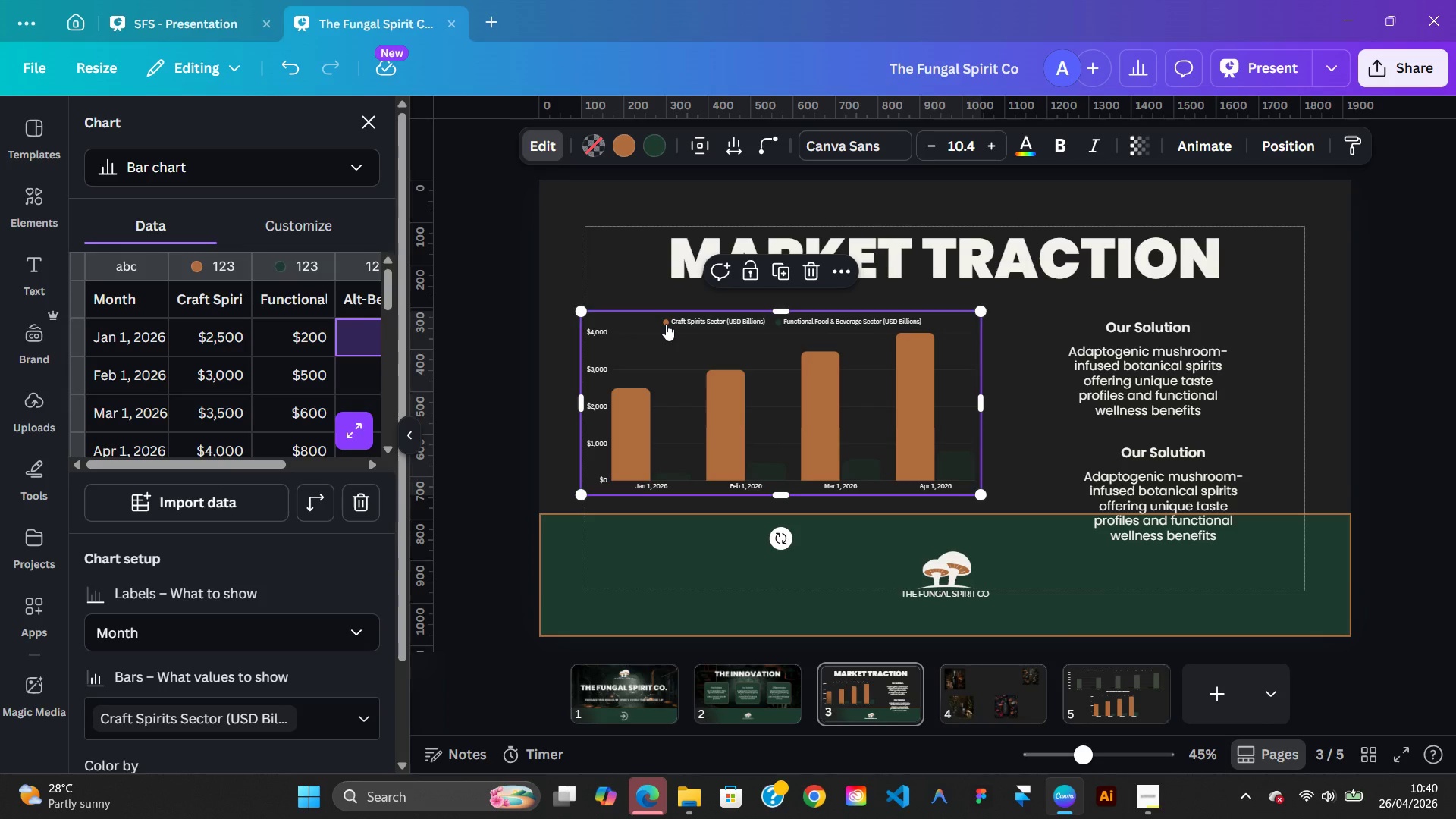 
key(Control+Z)
 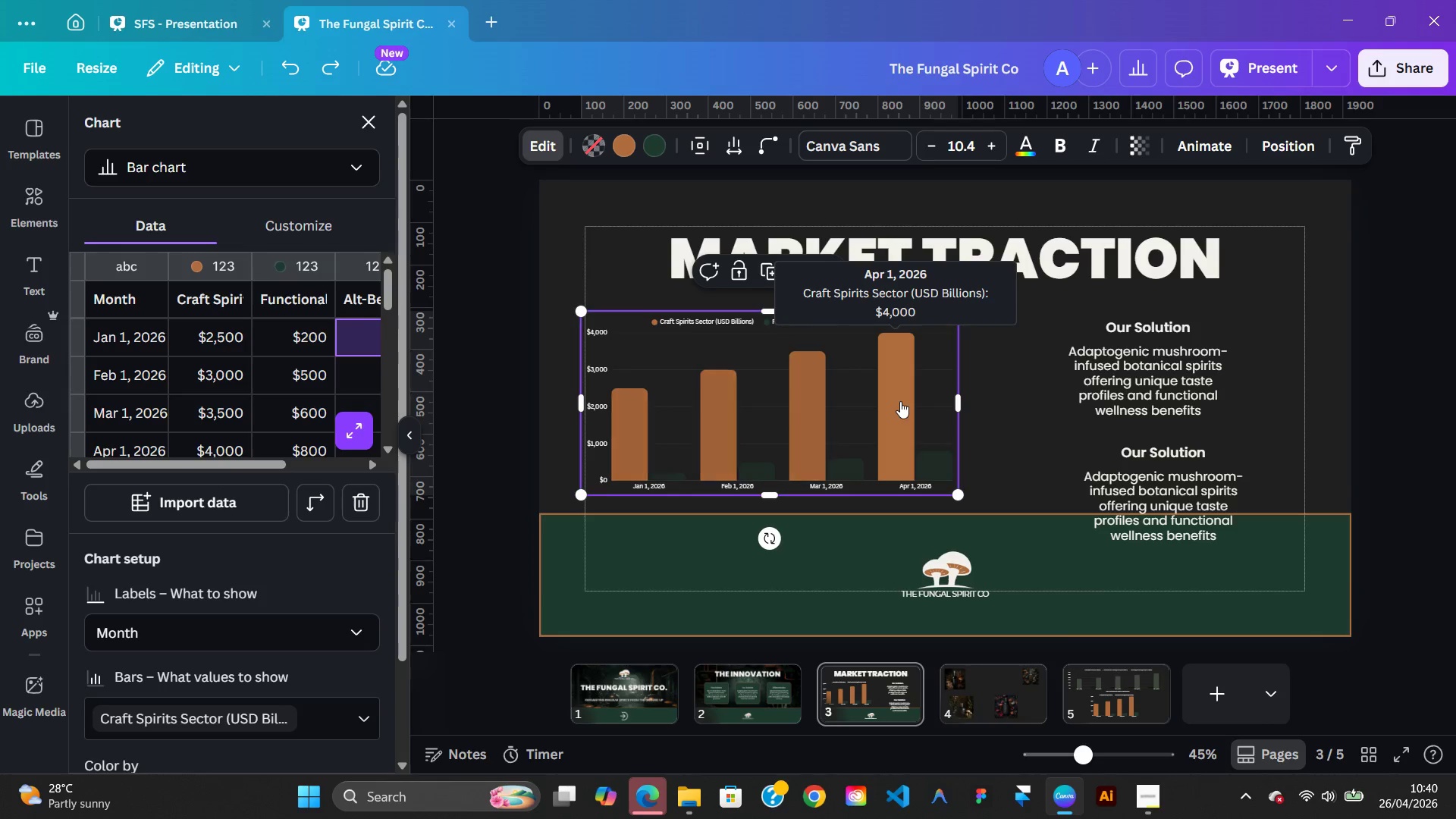 
left_click([1018, 403])
 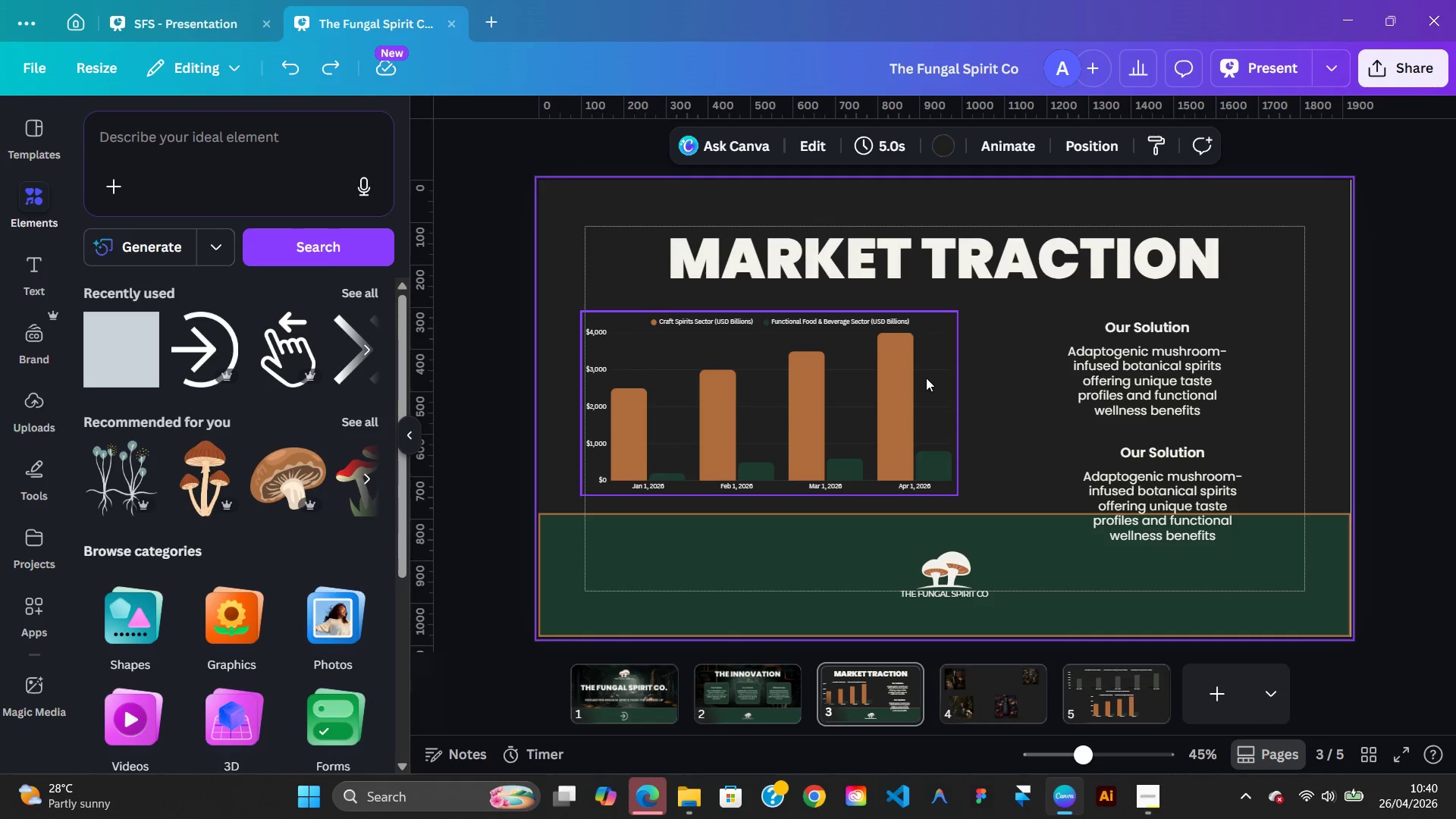 
left_click([926, 378])
 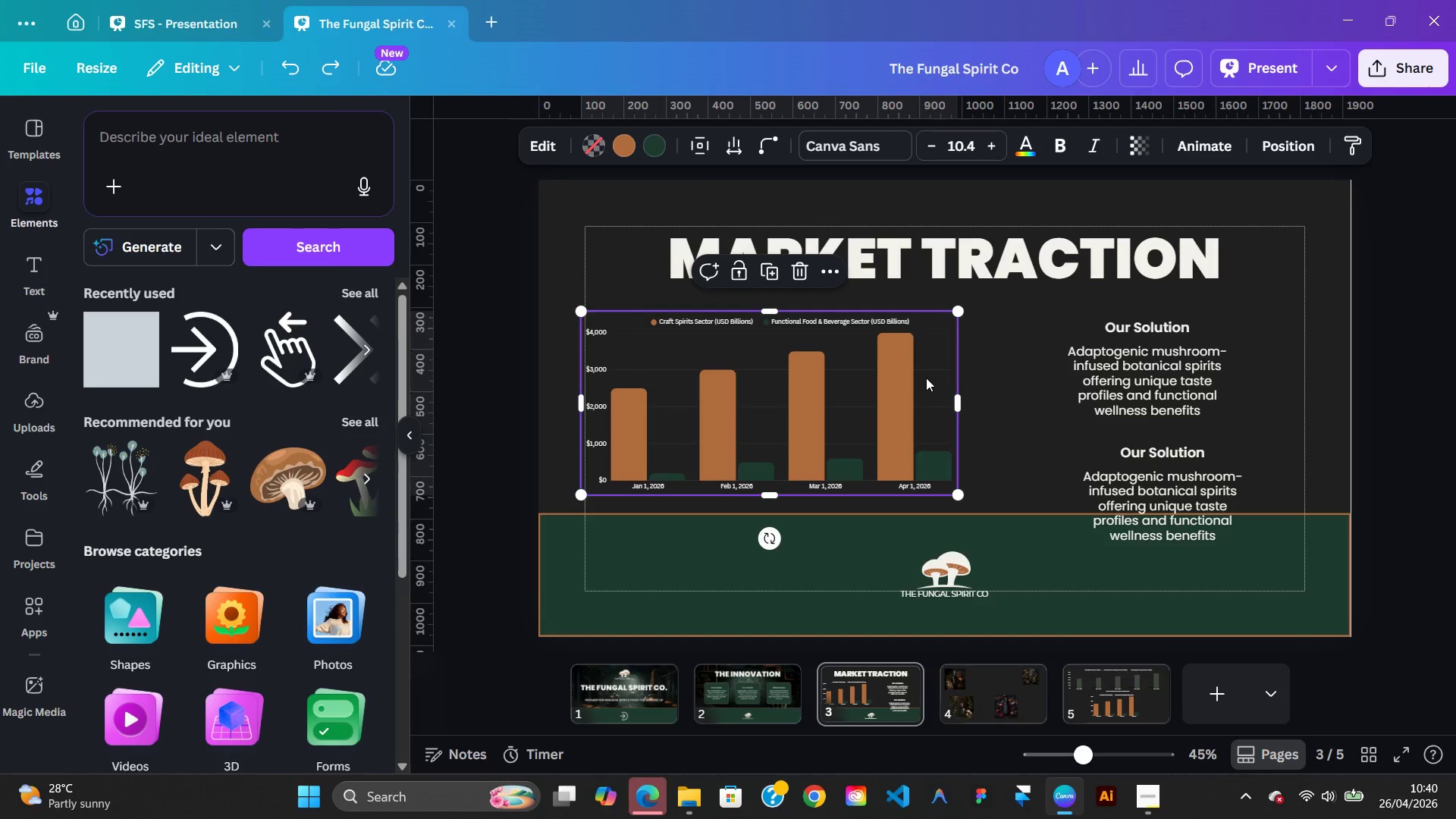 
key(Control+Y)
 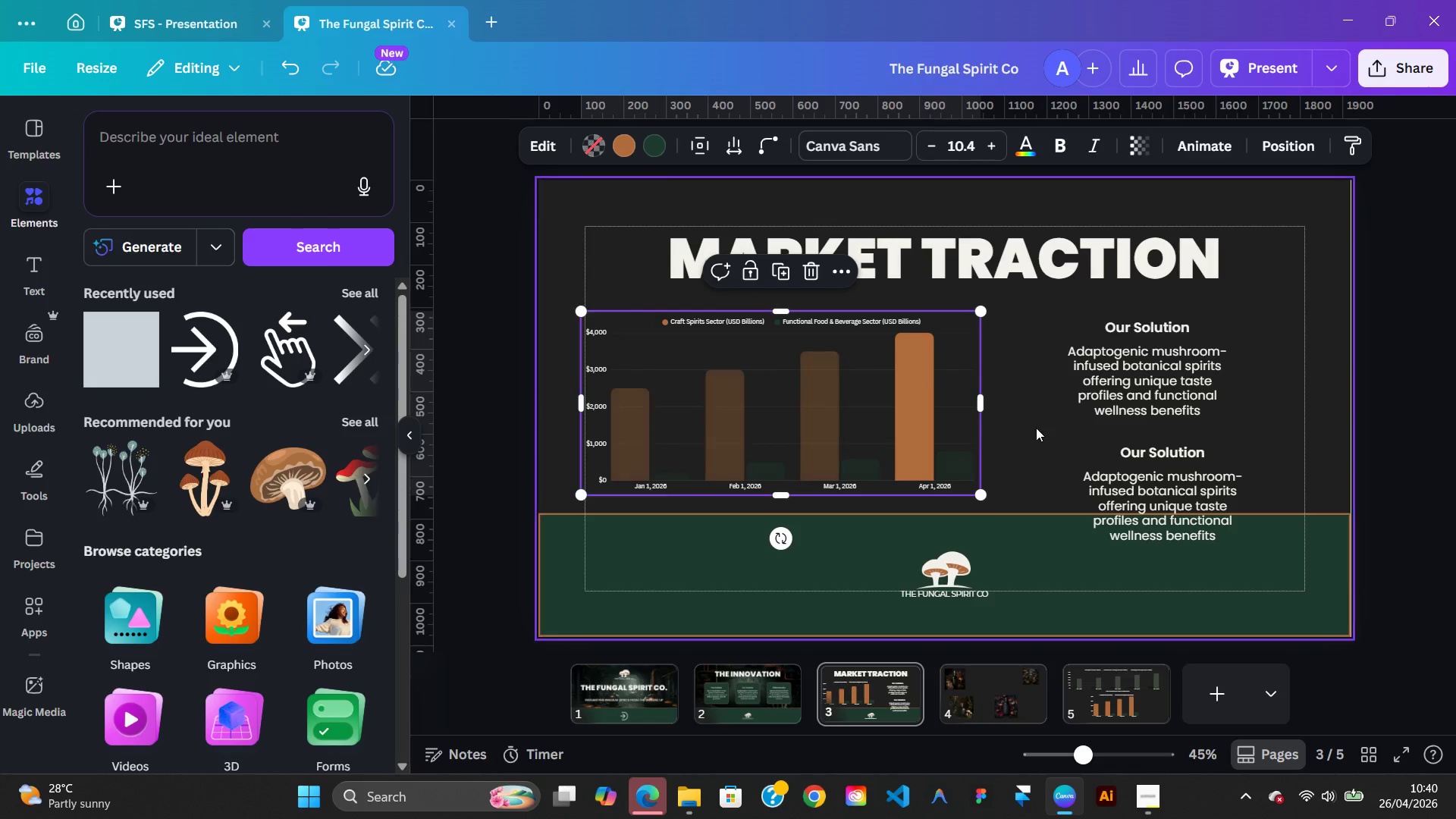 
left_click([1036, 428])
 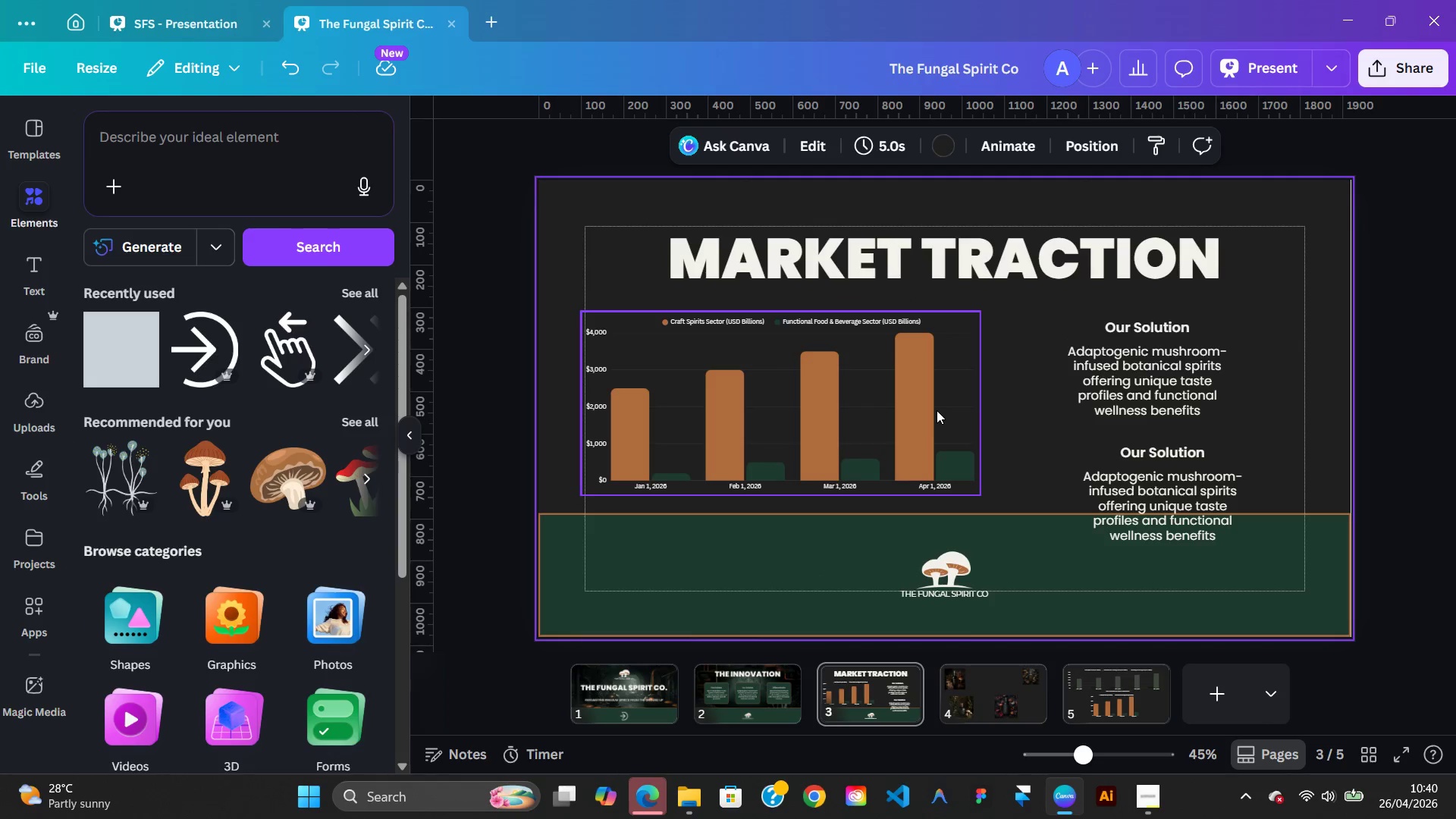 
left_click([937, 410])
 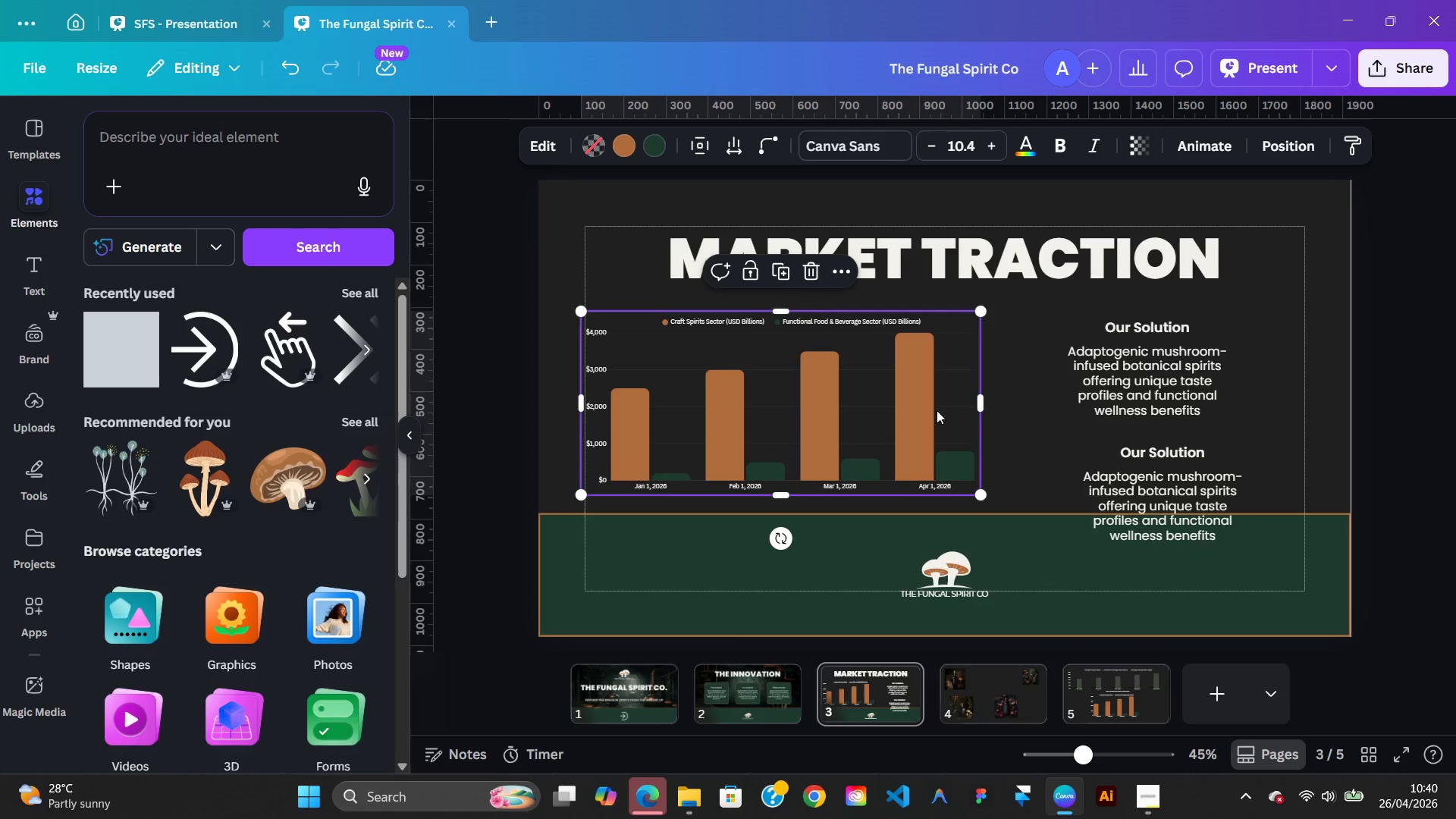 
key(Control+X)
 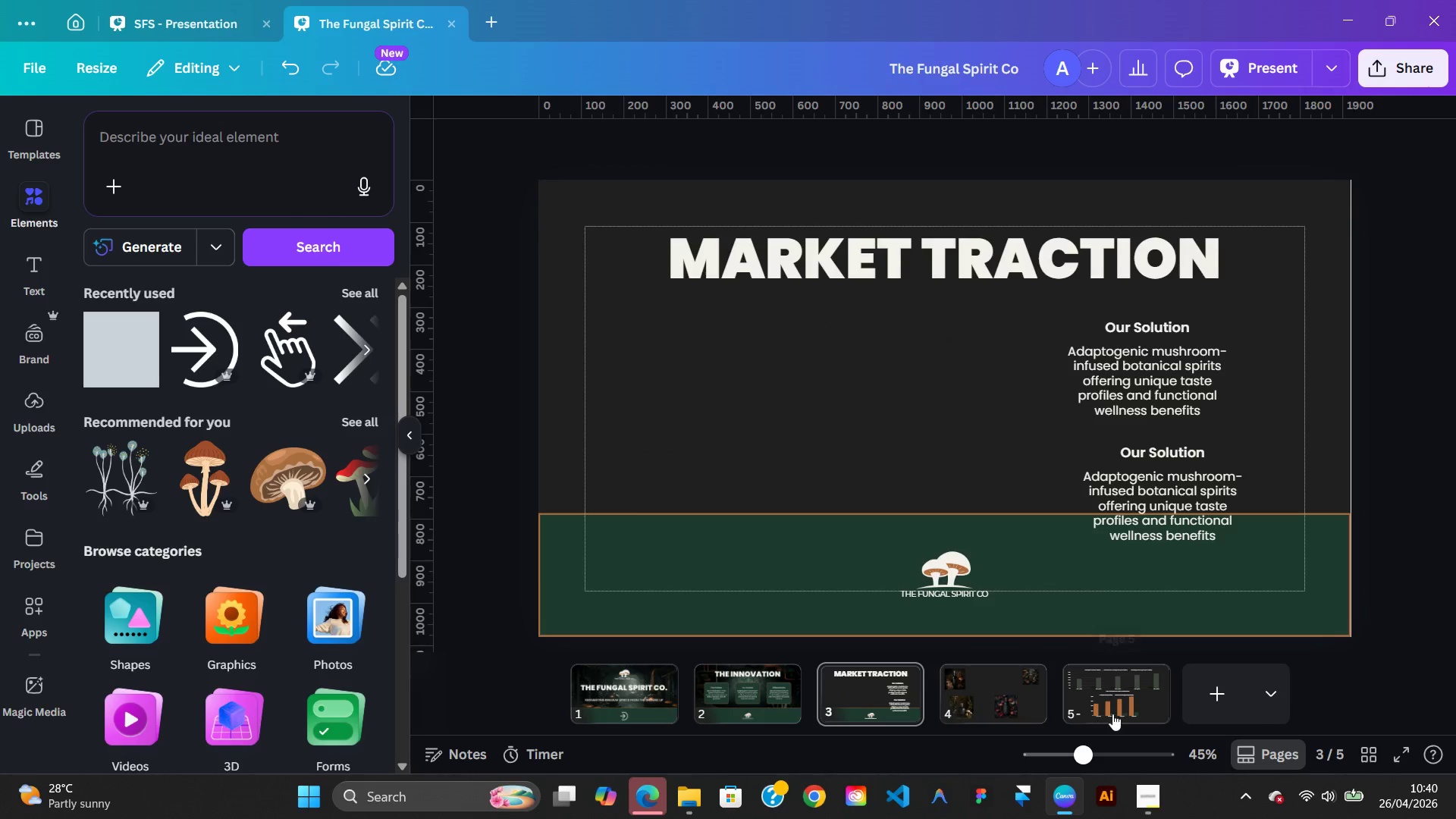 
left_click([1119, 712])
 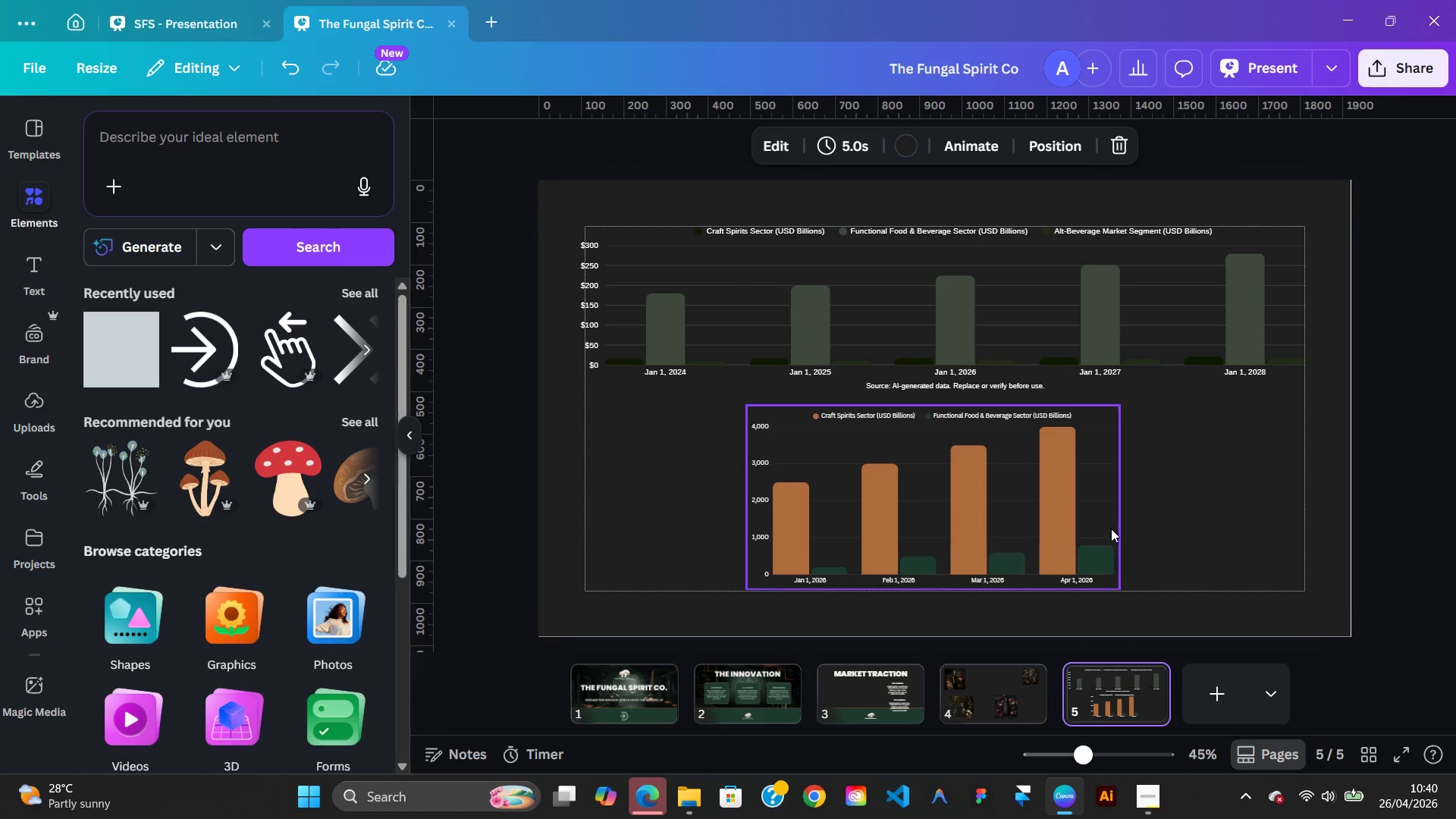 
left_click([1084, 528])
 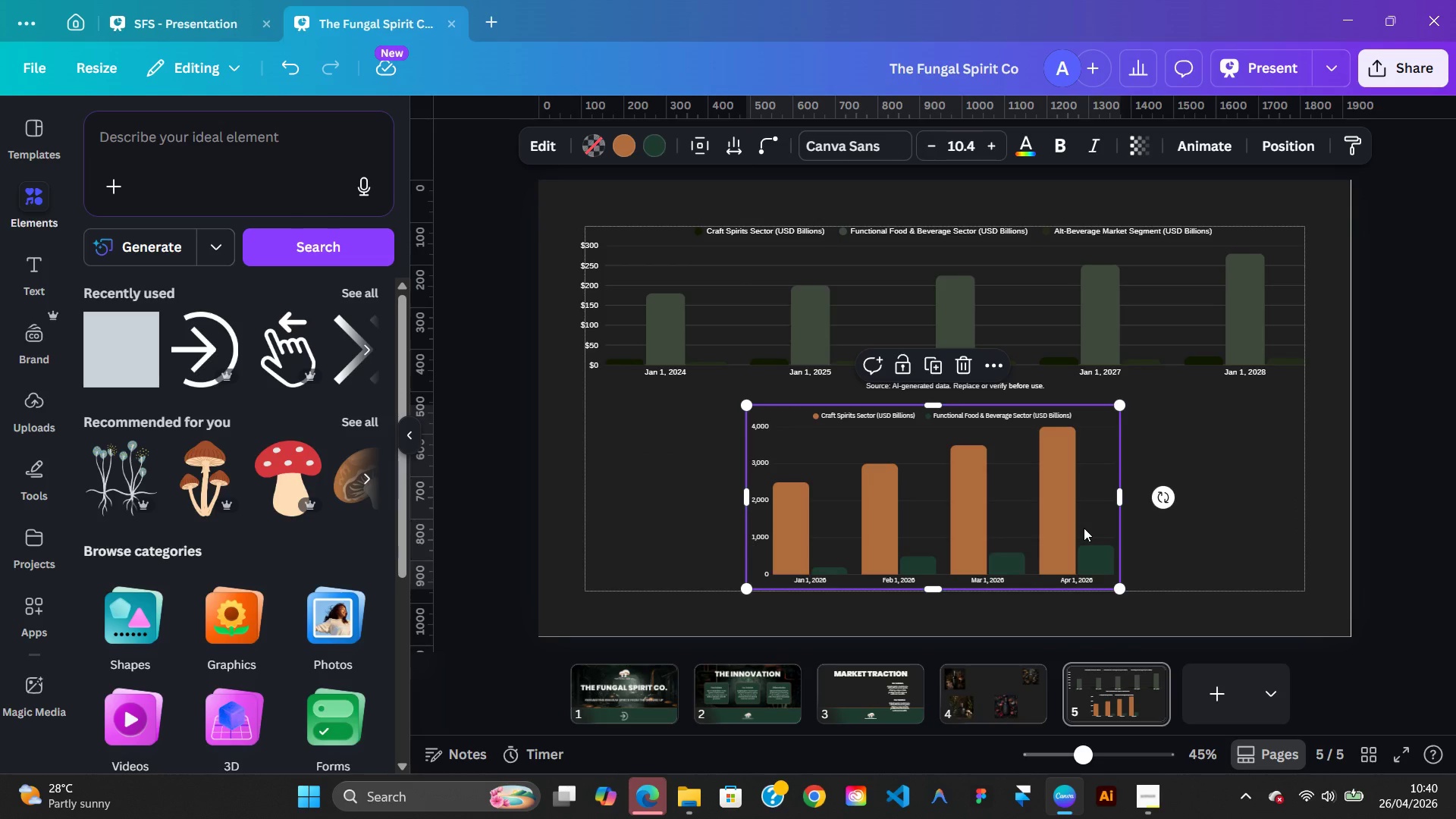 
key(Delete)
 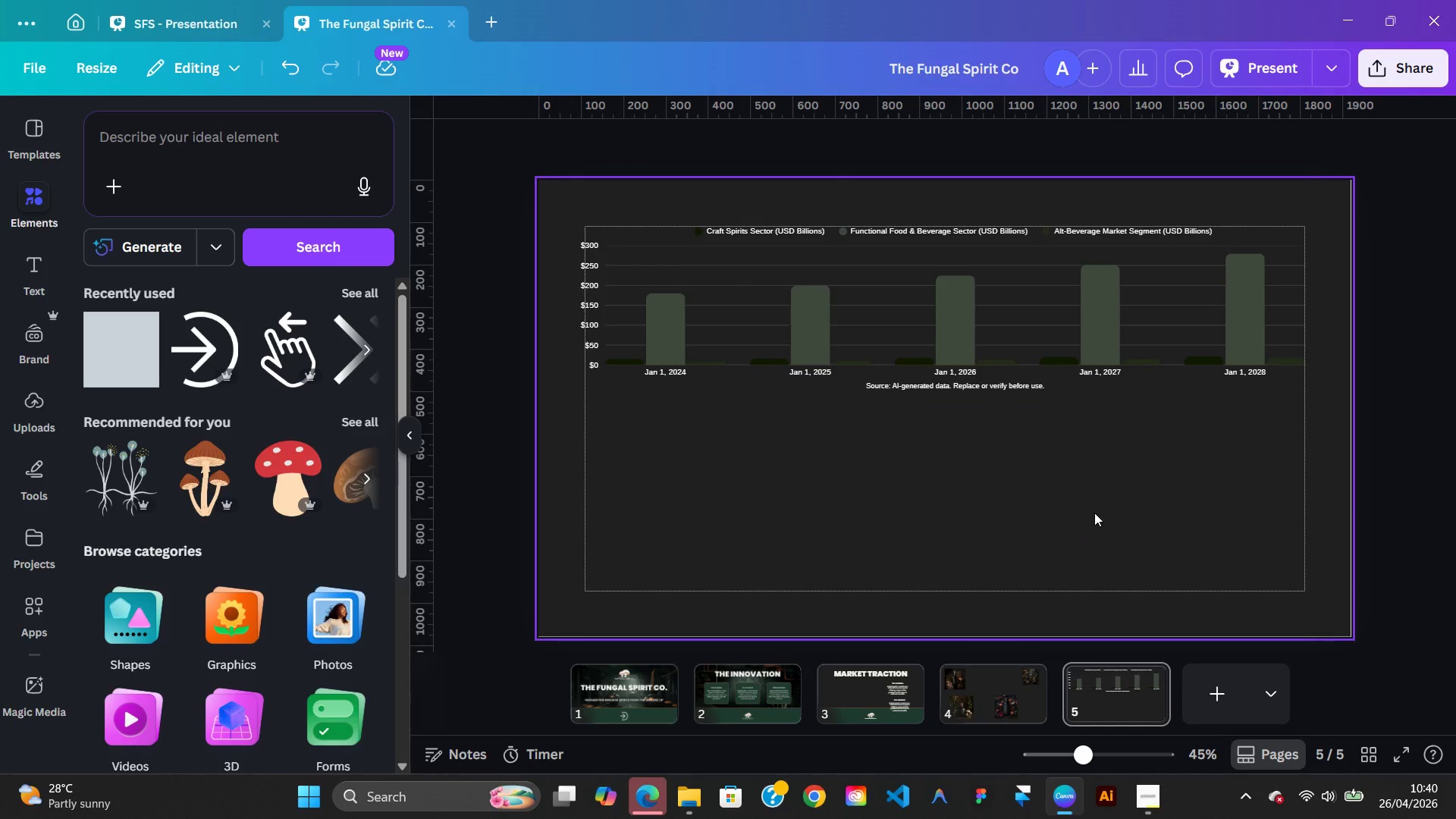 
right_click([1094, 513])
 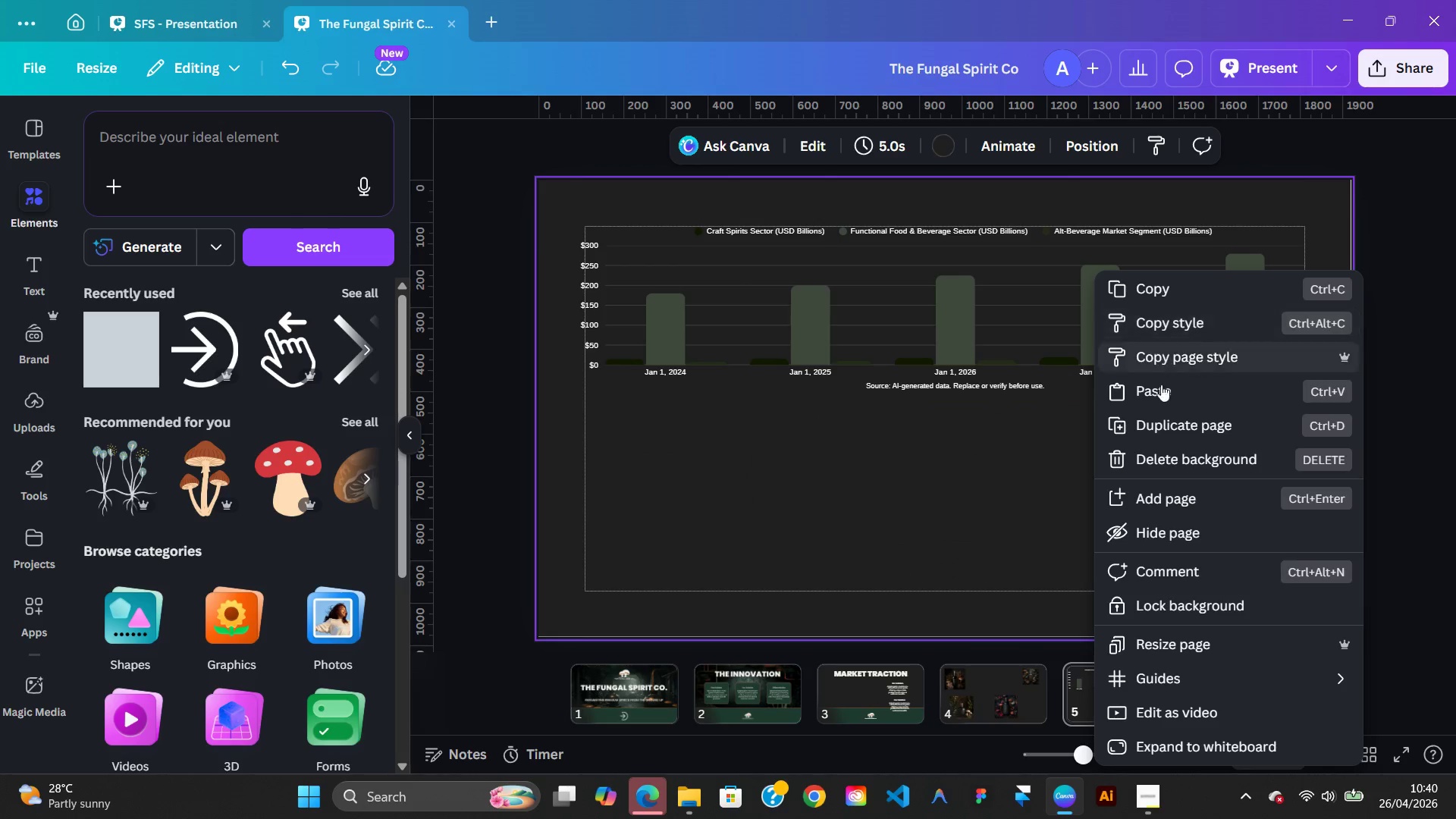 
left_click([1159, 394])
 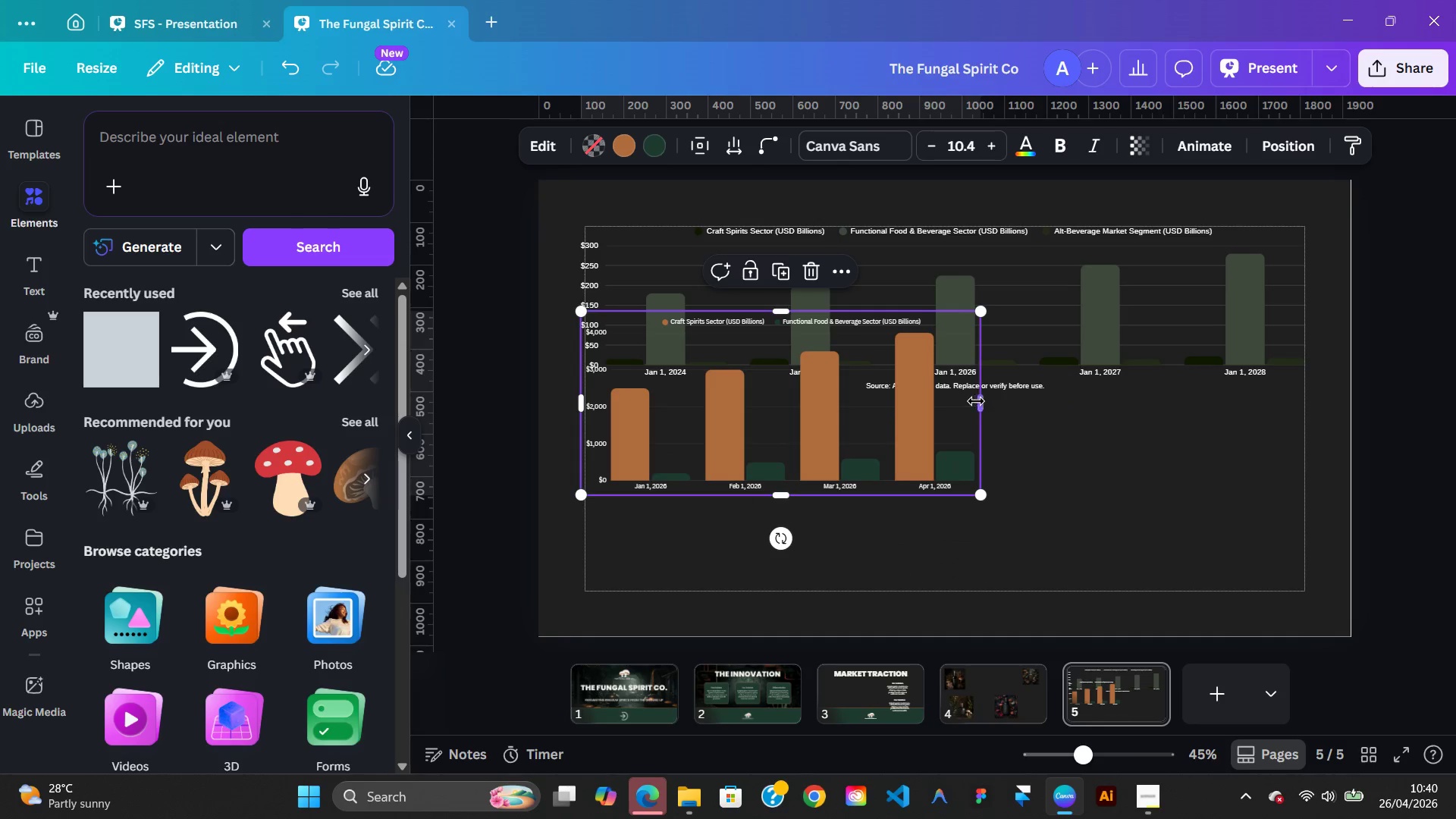 
left_click_drag(start_coordinate=[950, 410], to_coordinate=[1025, 503])
 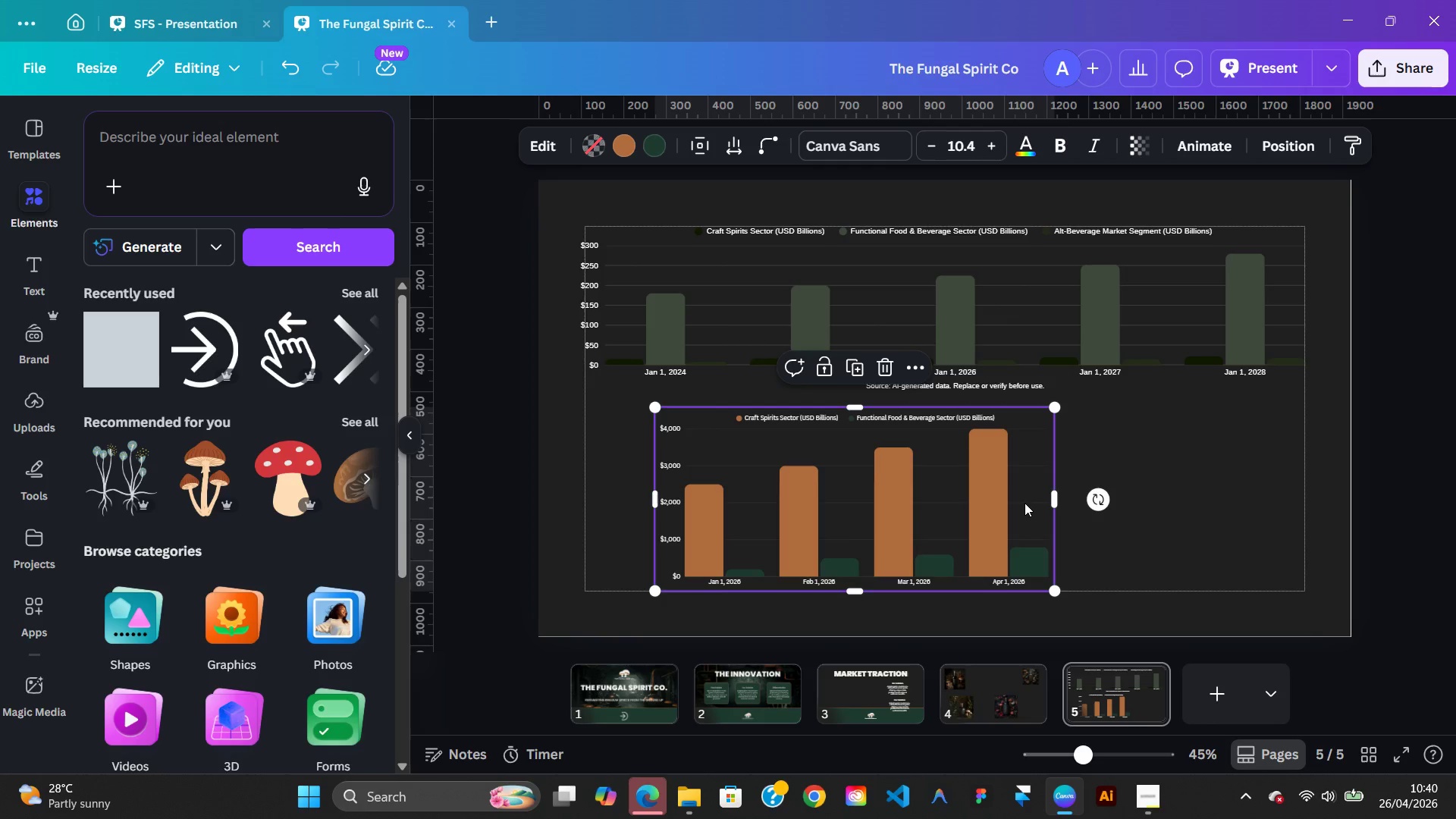 
wait(5.56)
 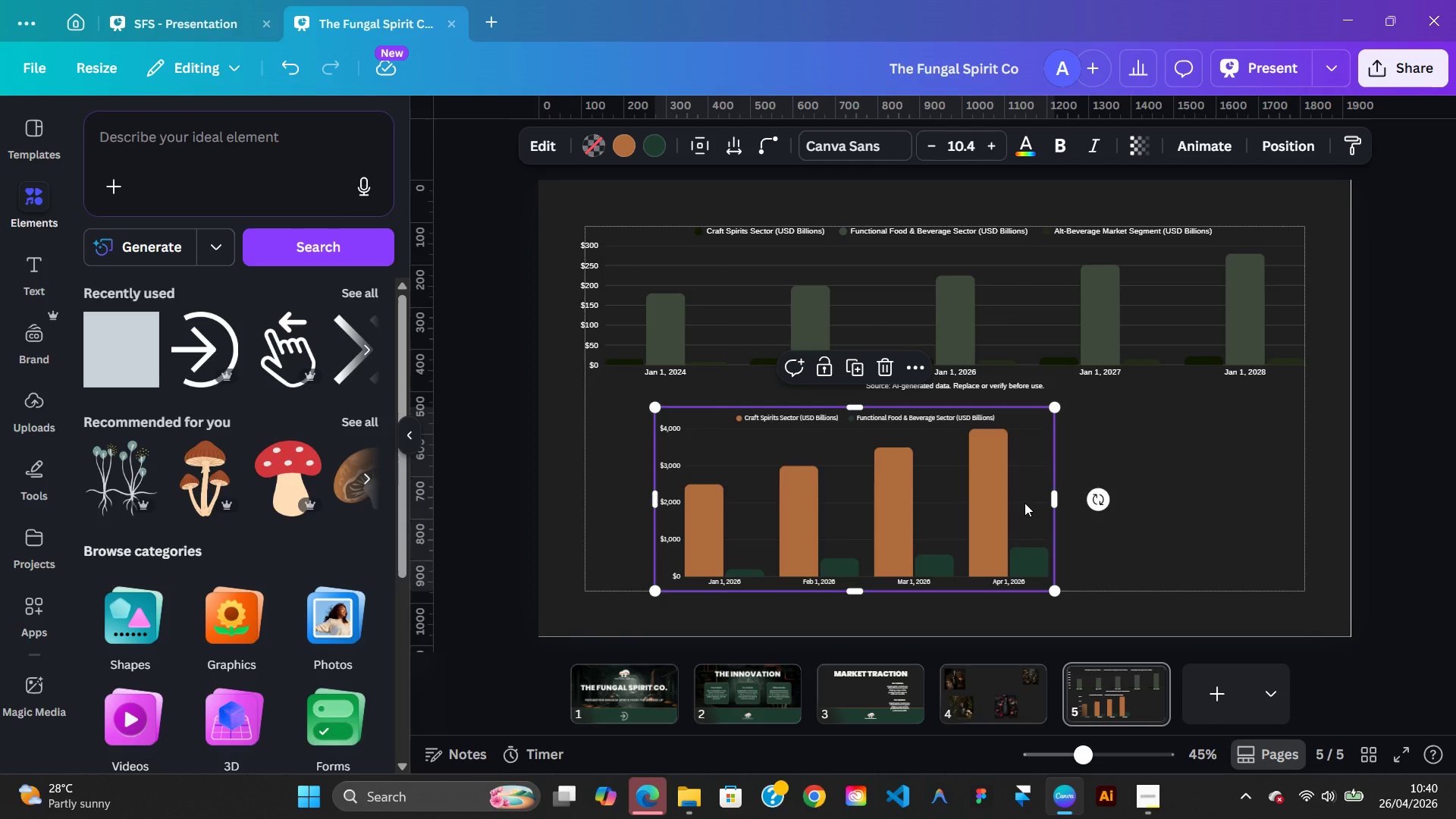 
left_click_drag(start_coordinate=[1025, 503], to_coordinate=[1046, 509])
 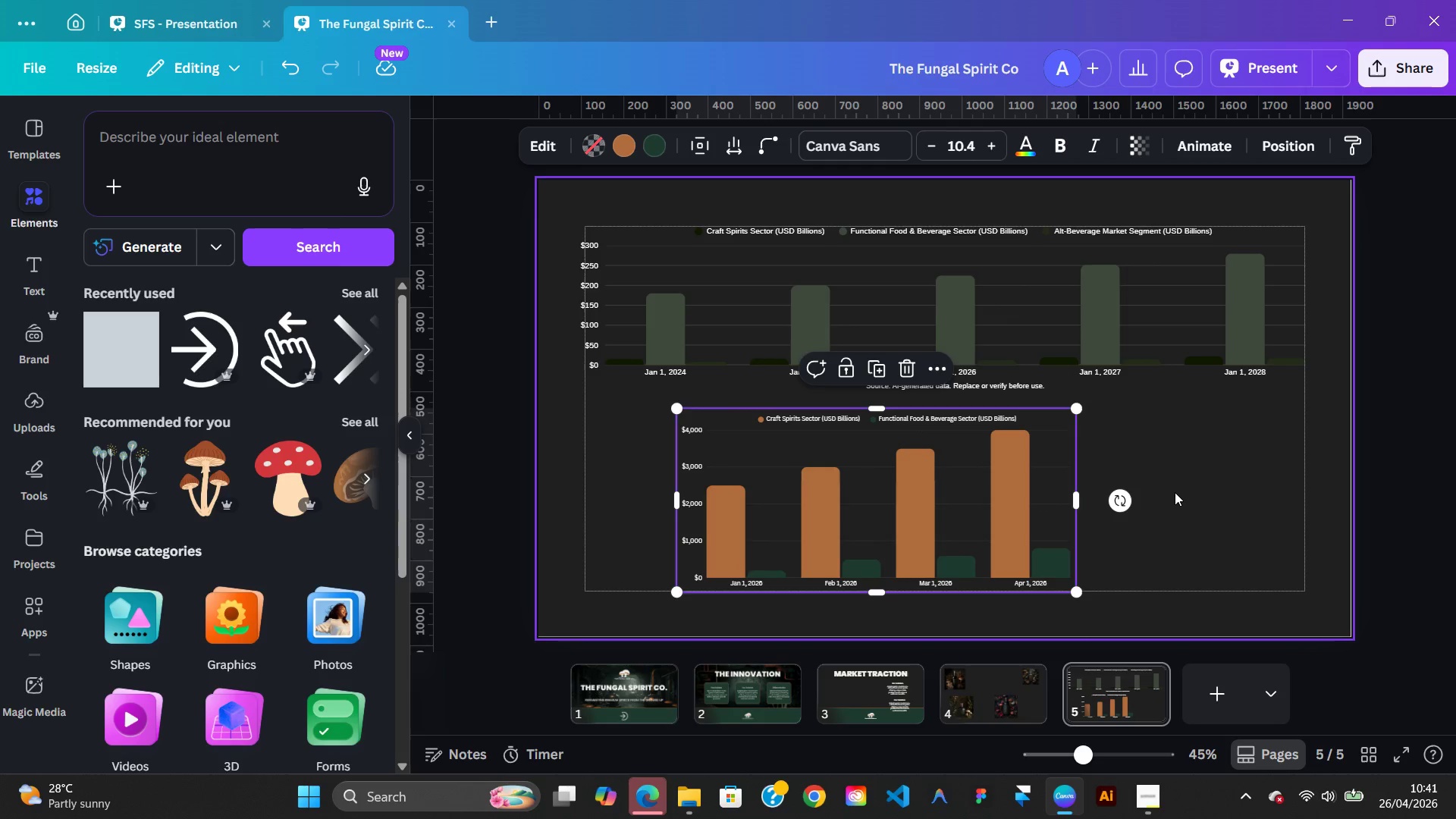 
left_click([1175, 492])
 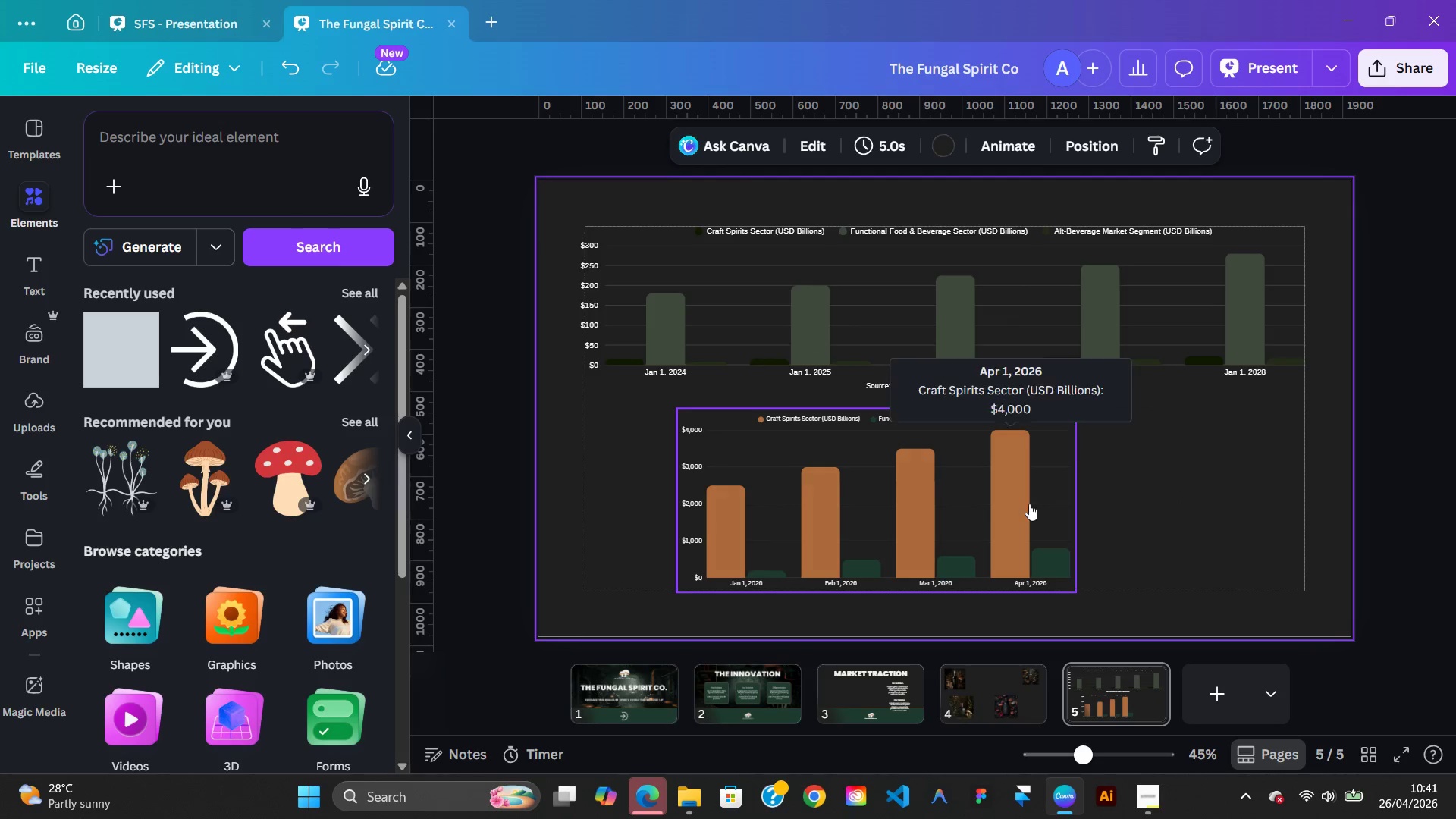 
left_click([1029, 504])
 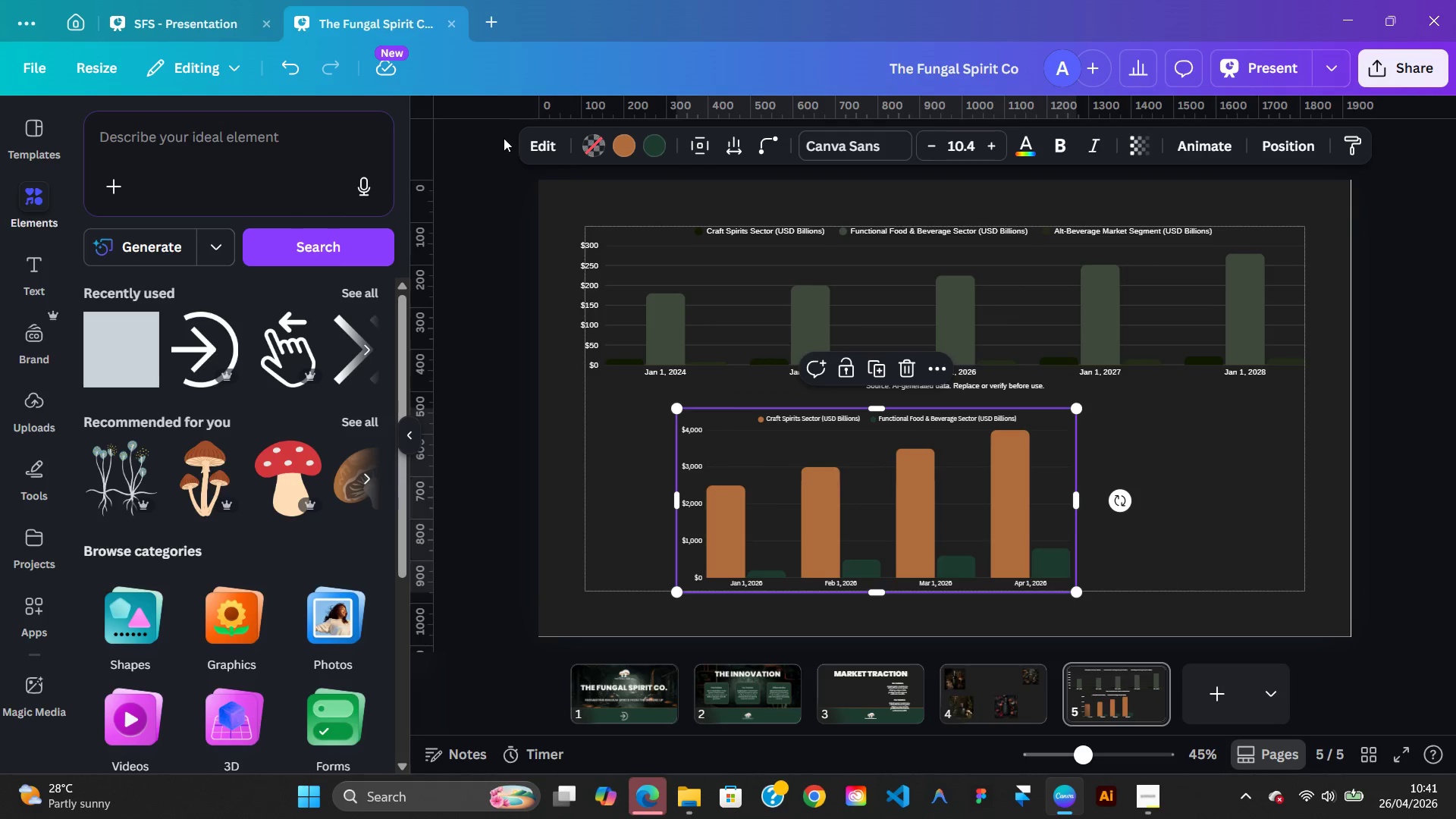 
left_click([540, 146])
 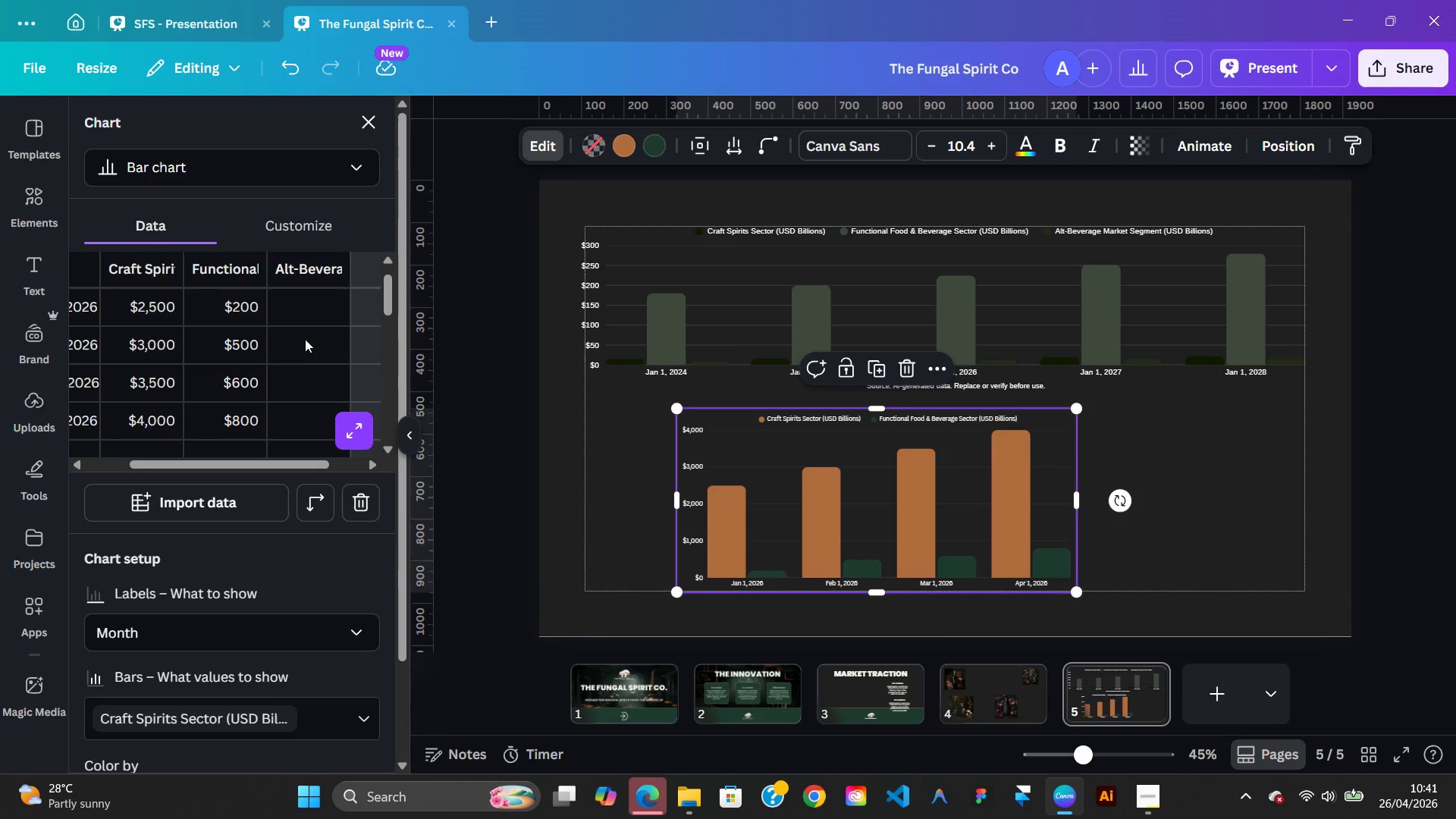 
wait(6.75)
 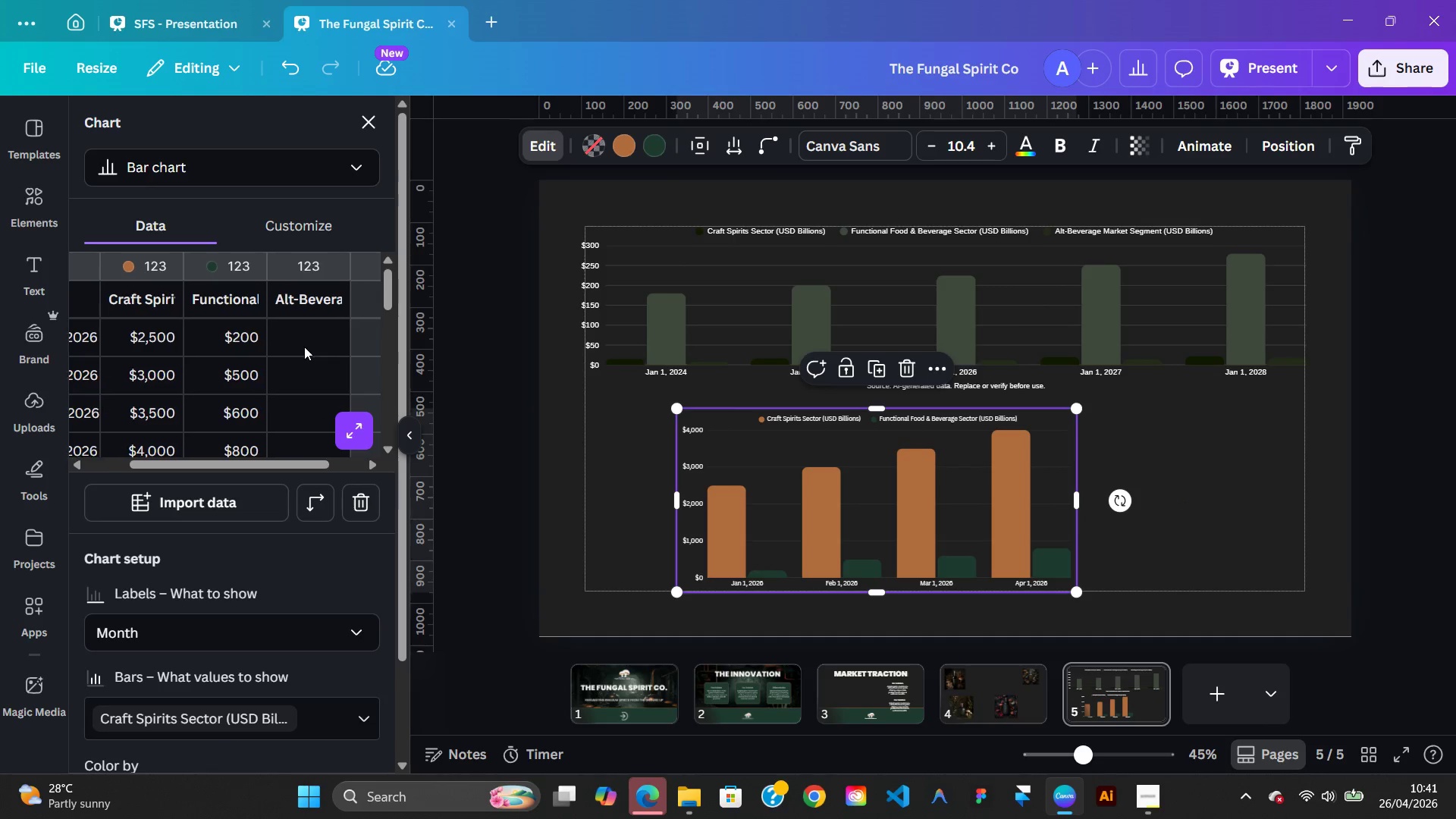 
double_click([309, 425])
 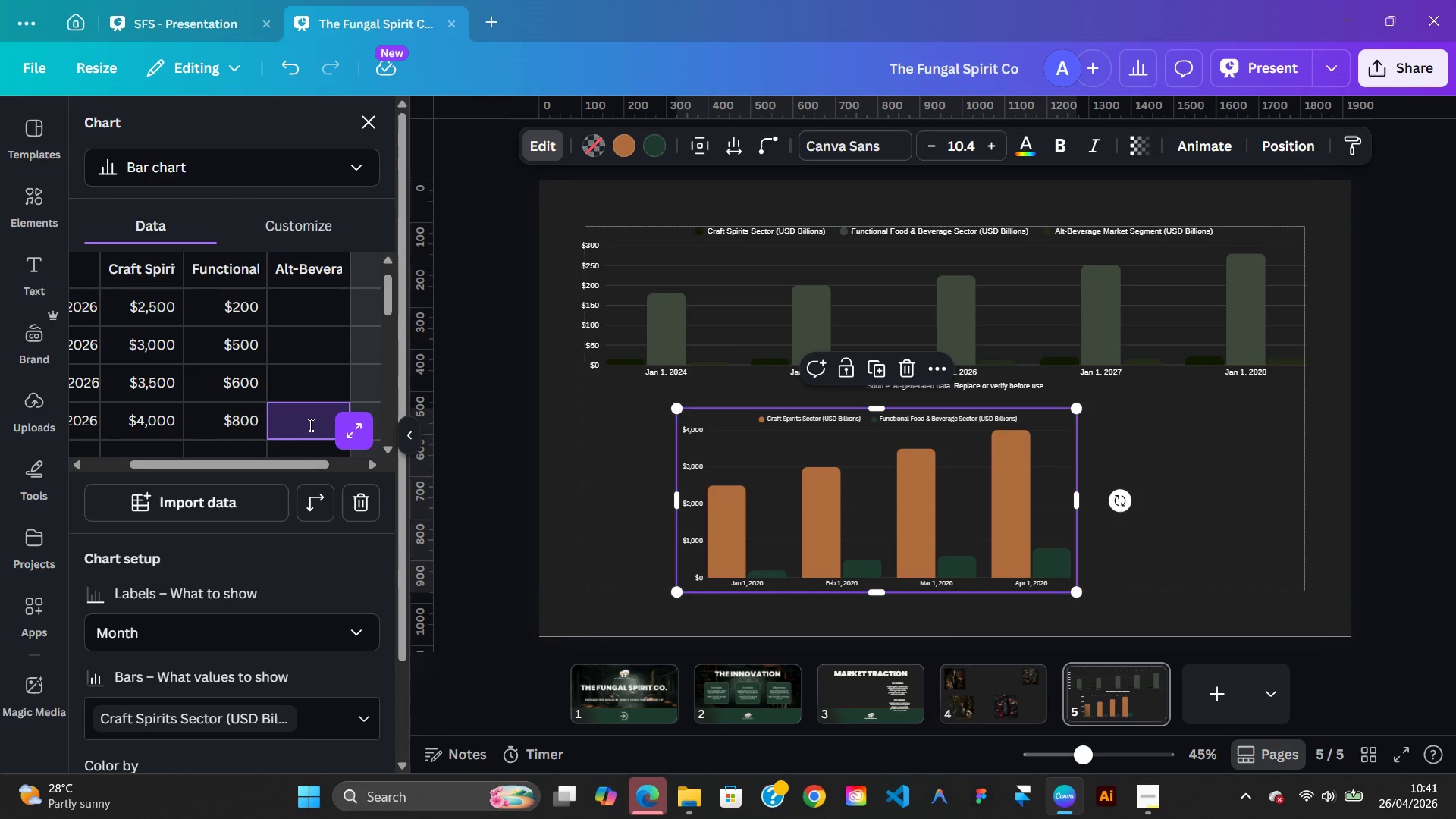 
double_click([309, 425])
 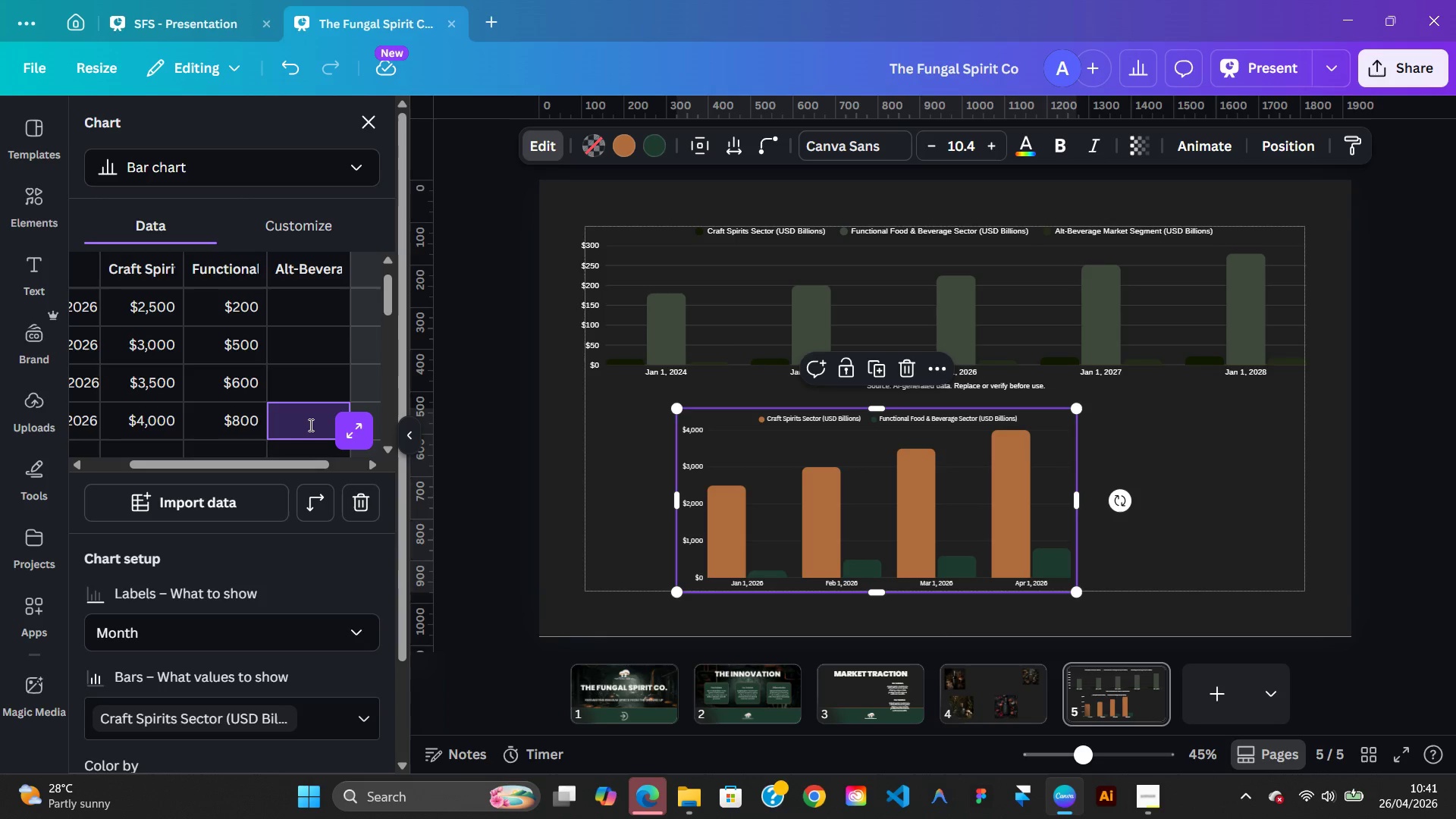 
wait(6.11)
 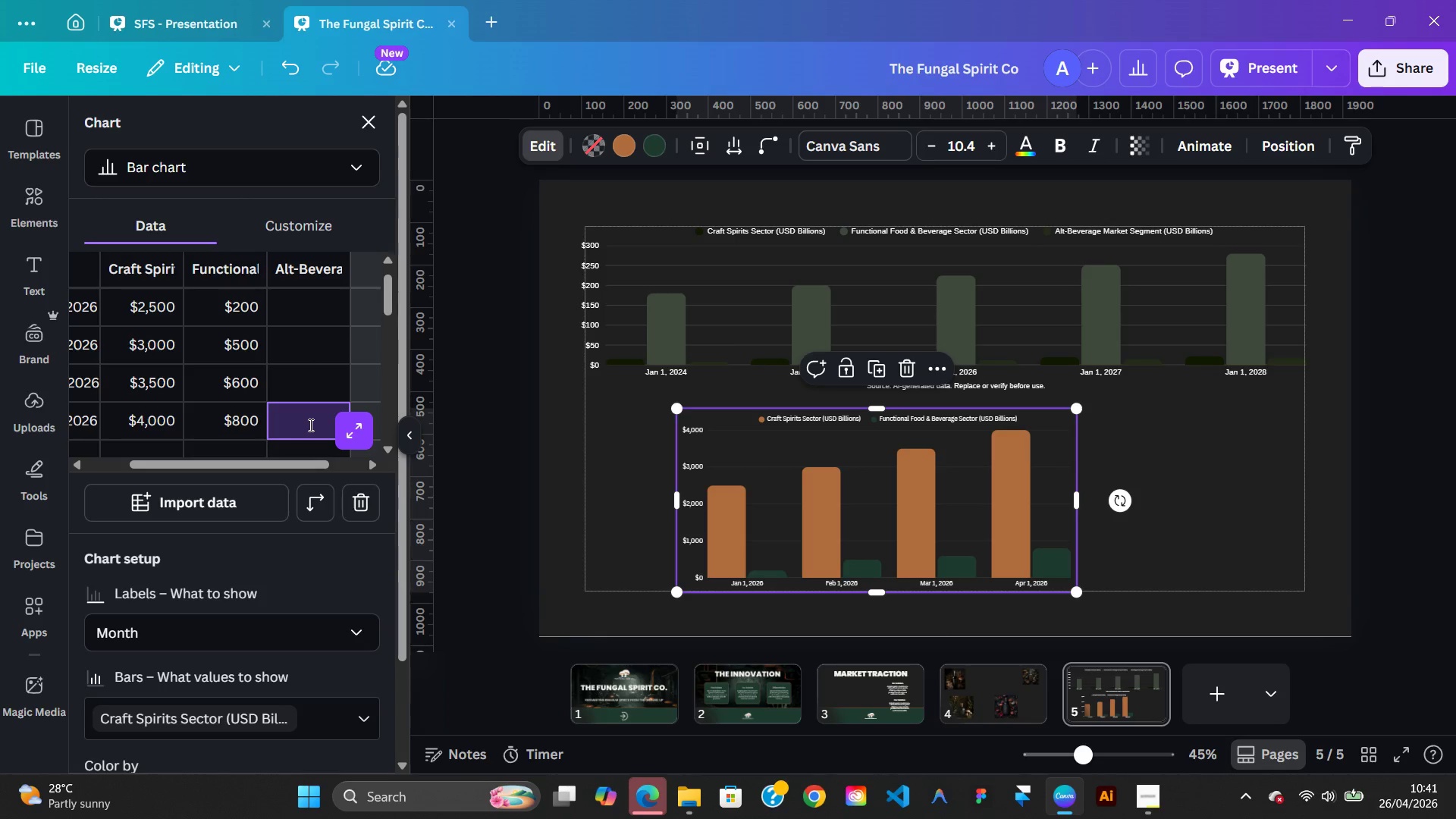 
type(600)
 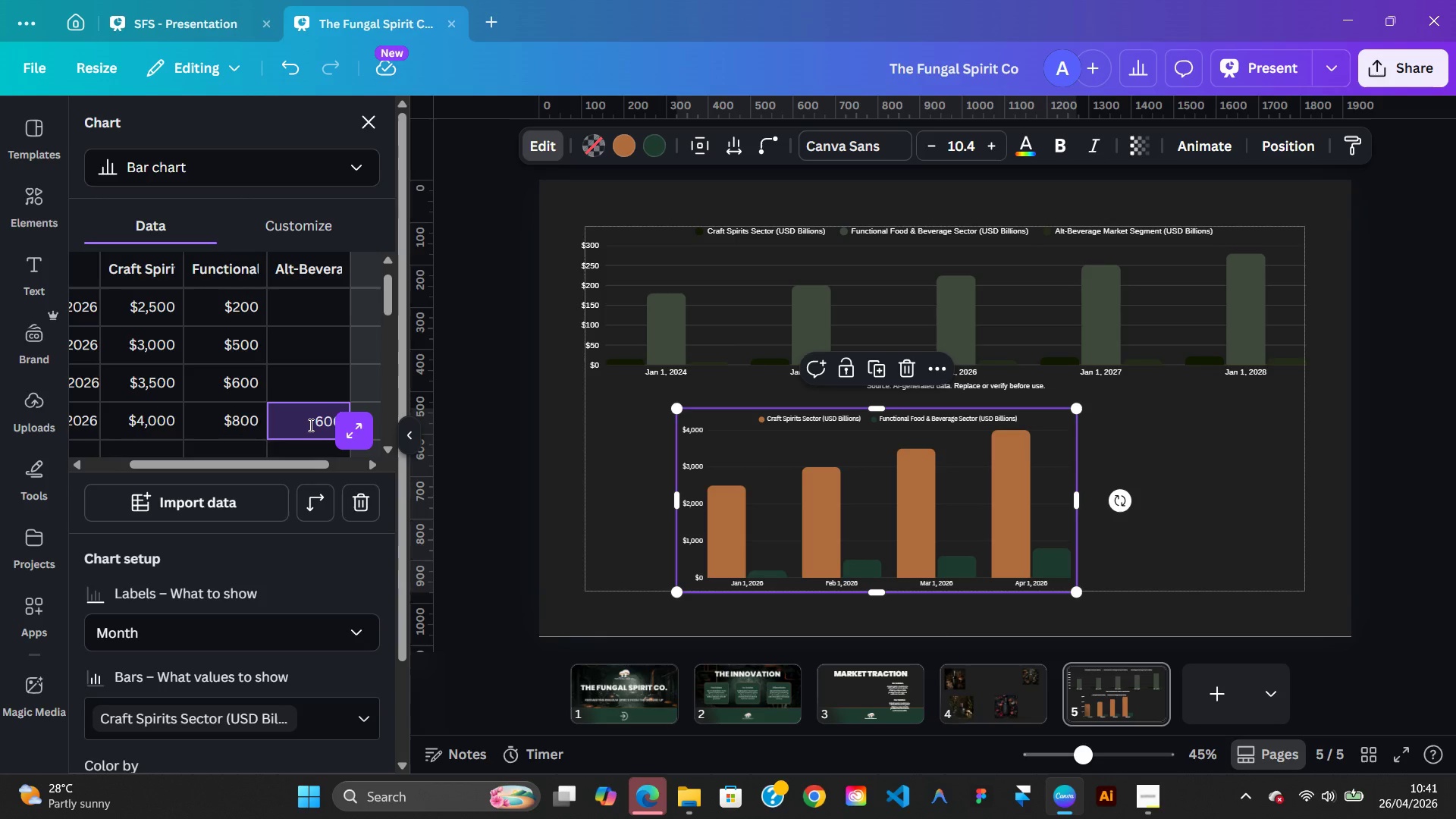 
key(Enter)
 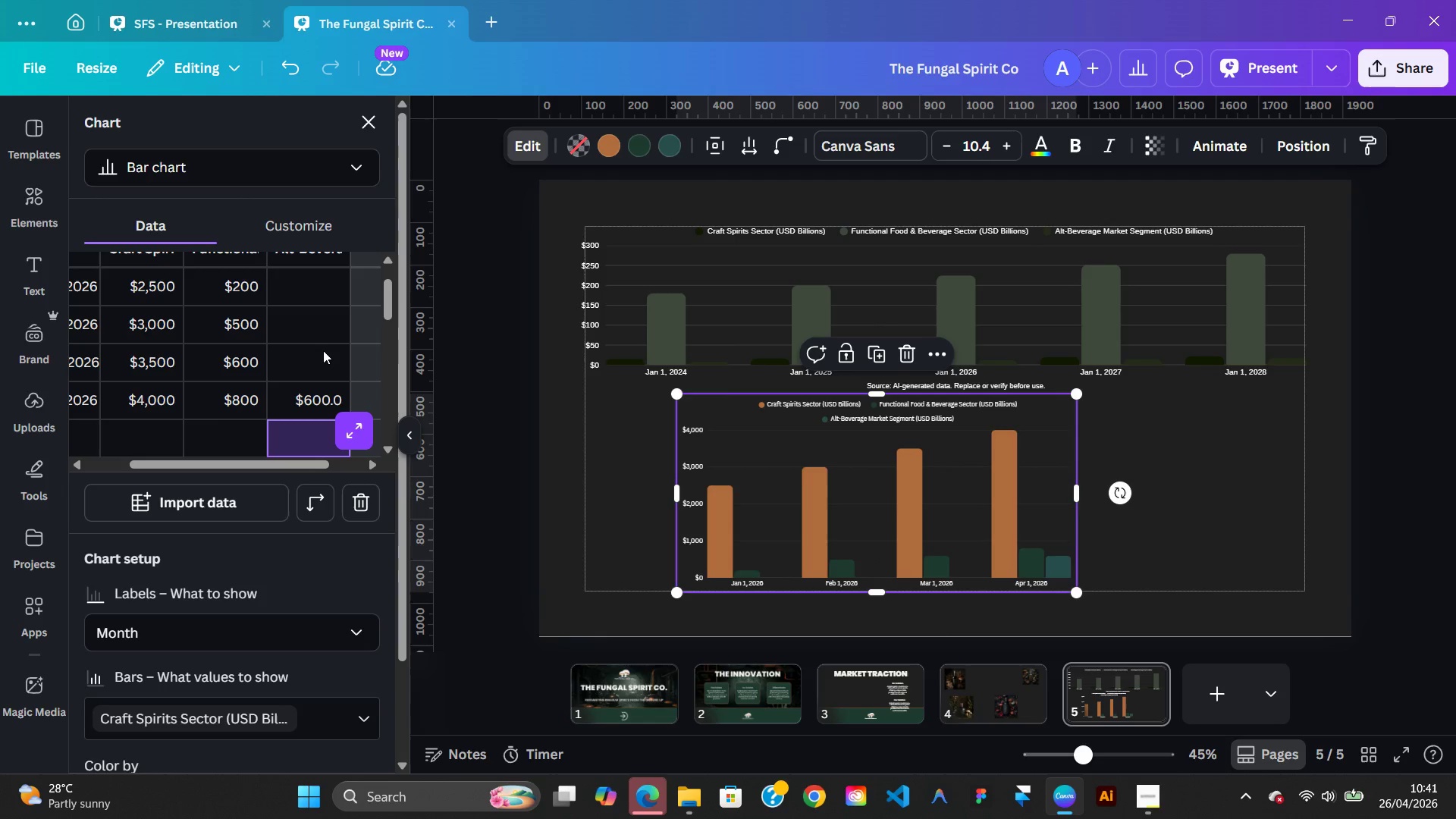 
double_click([323, 362])
 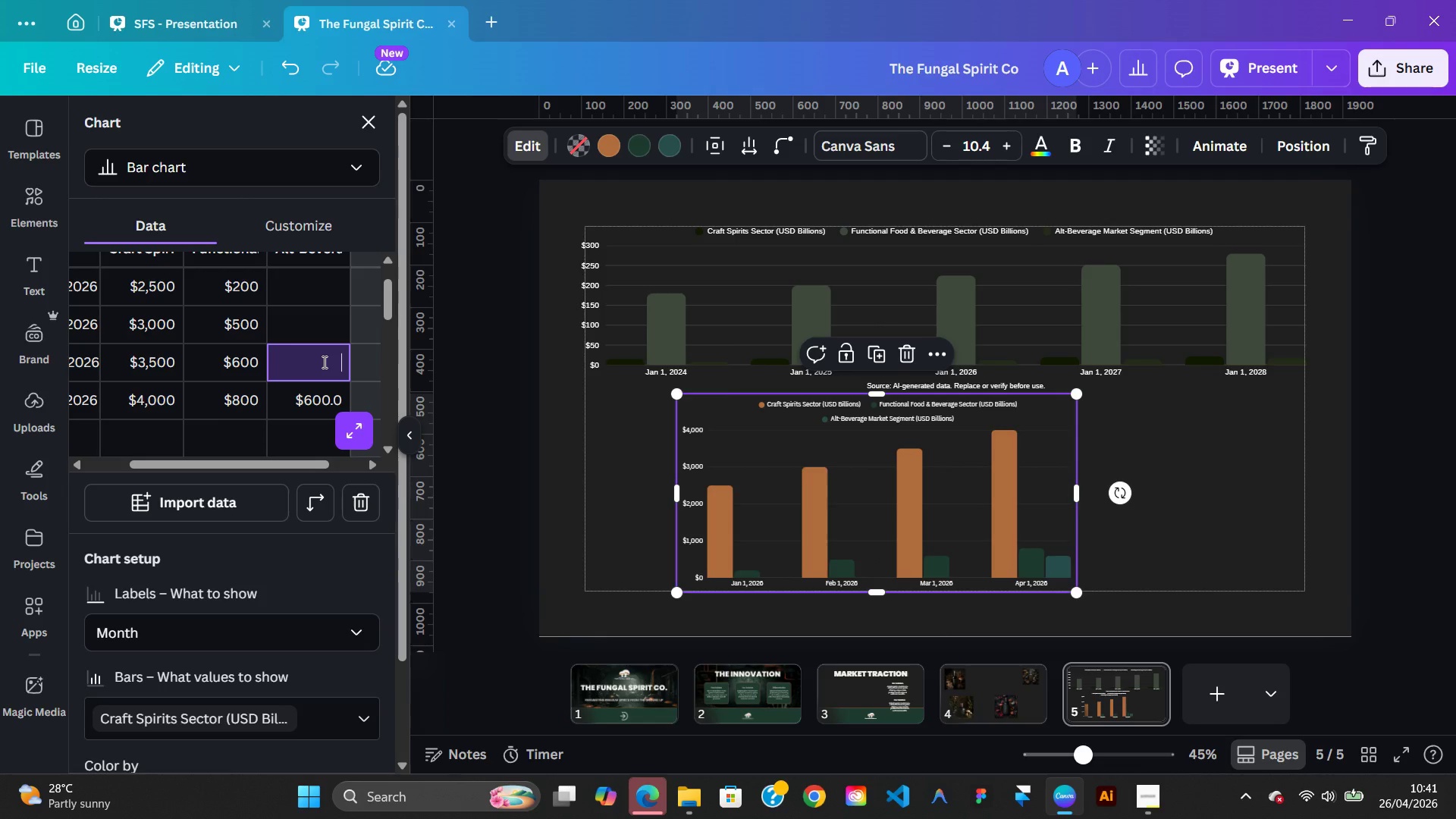 
type(300)
 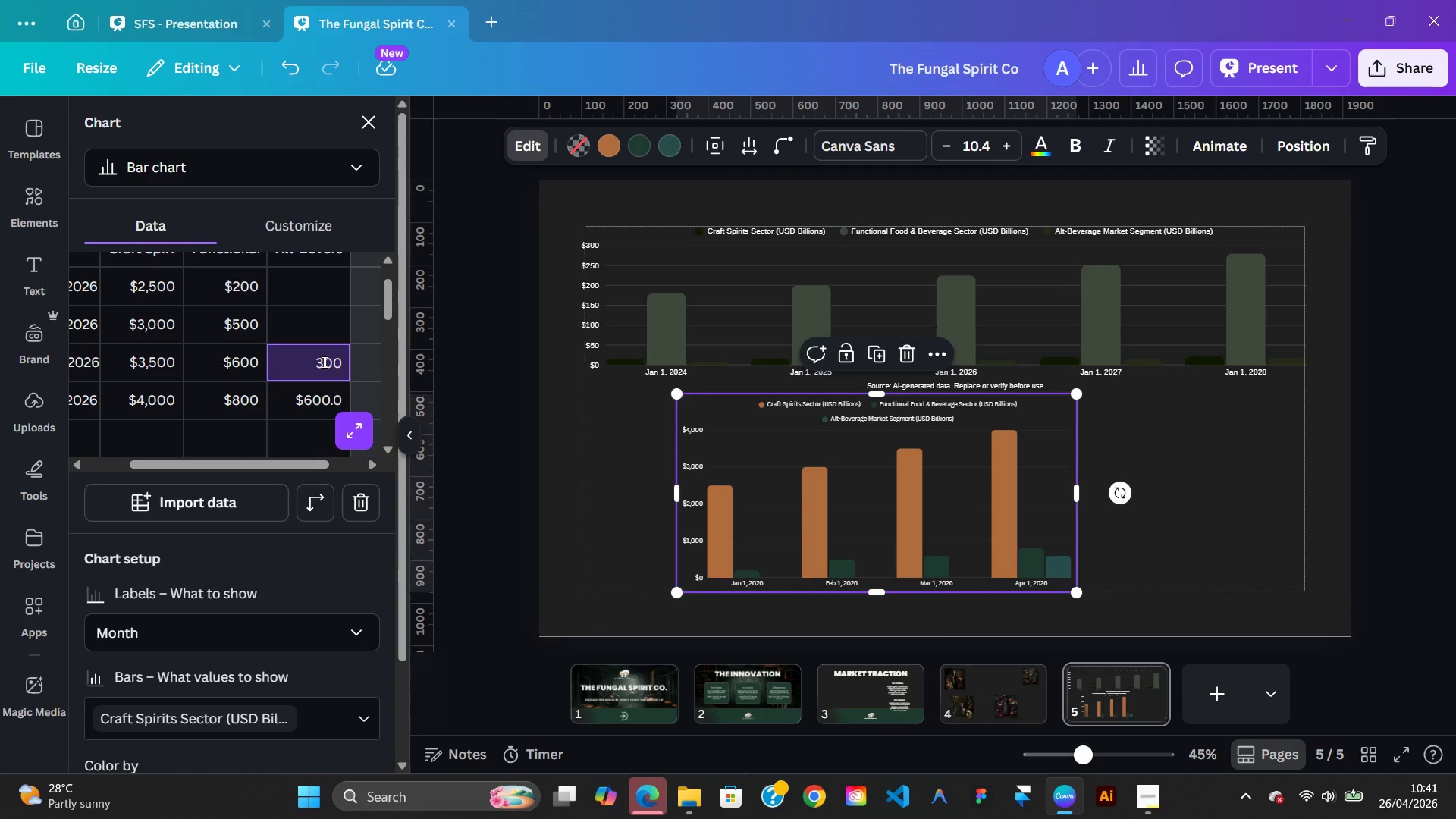 
key(Enter)
 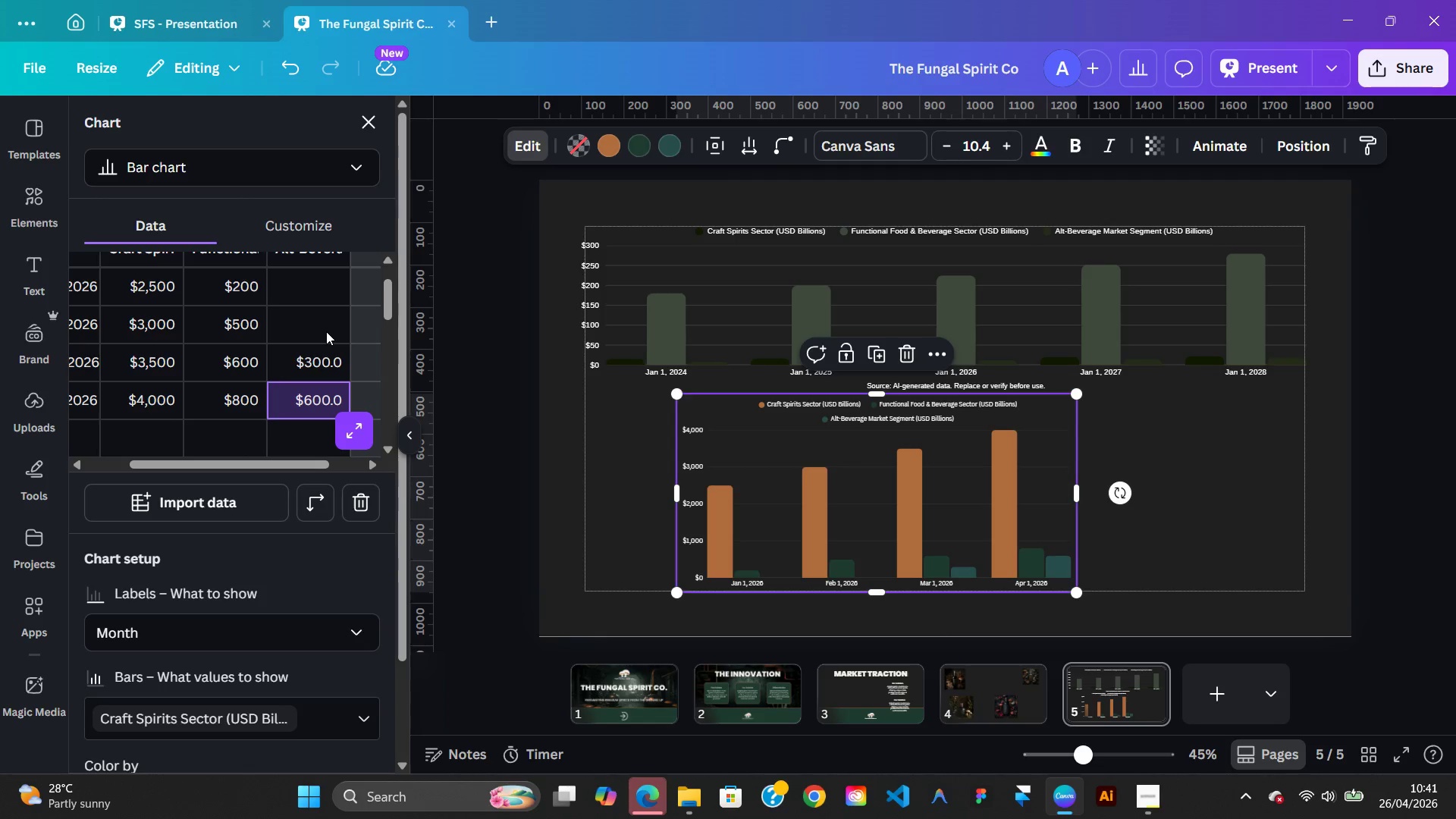 
double_click([326, 331])
 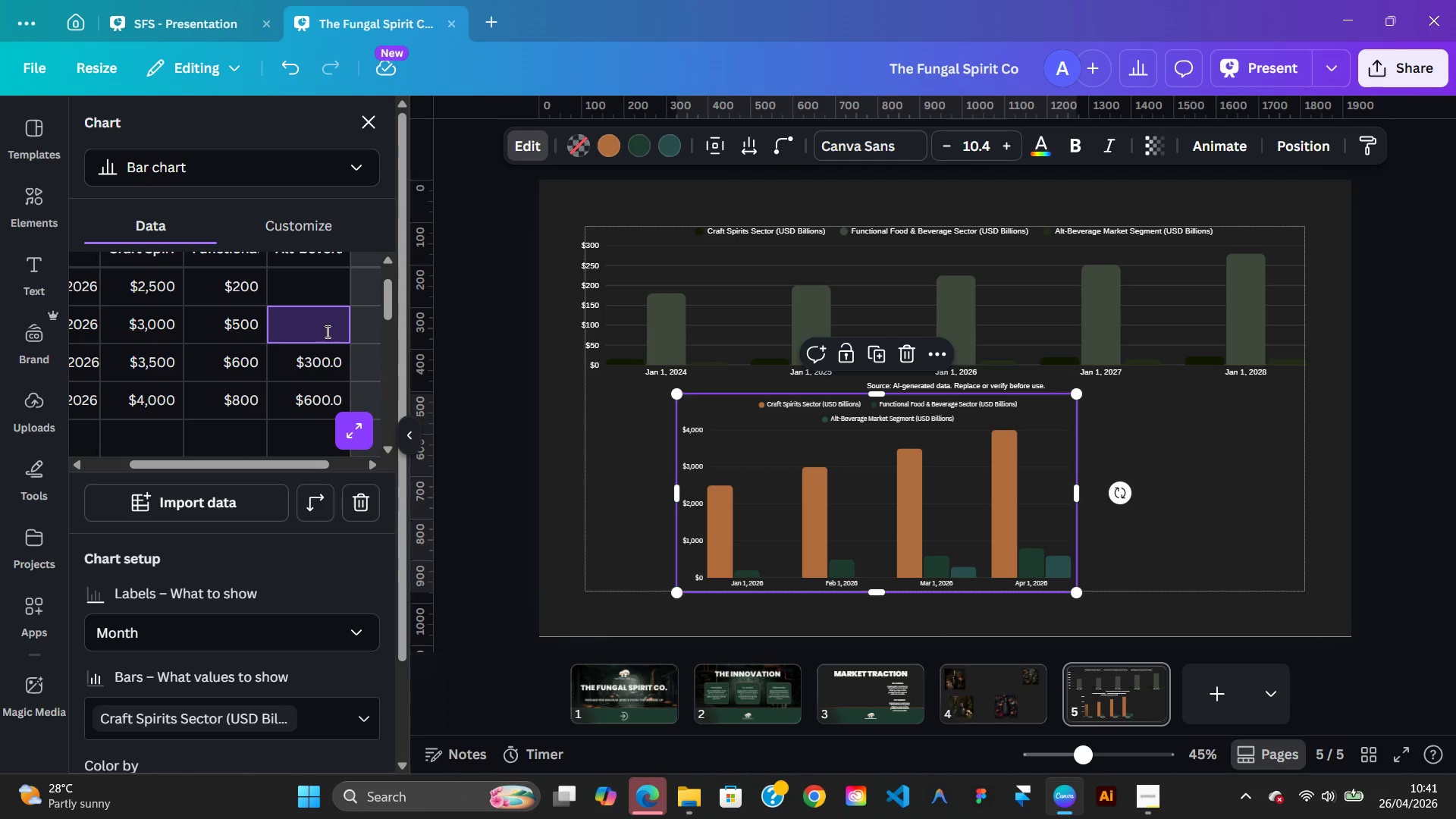 
wait(6.5)
 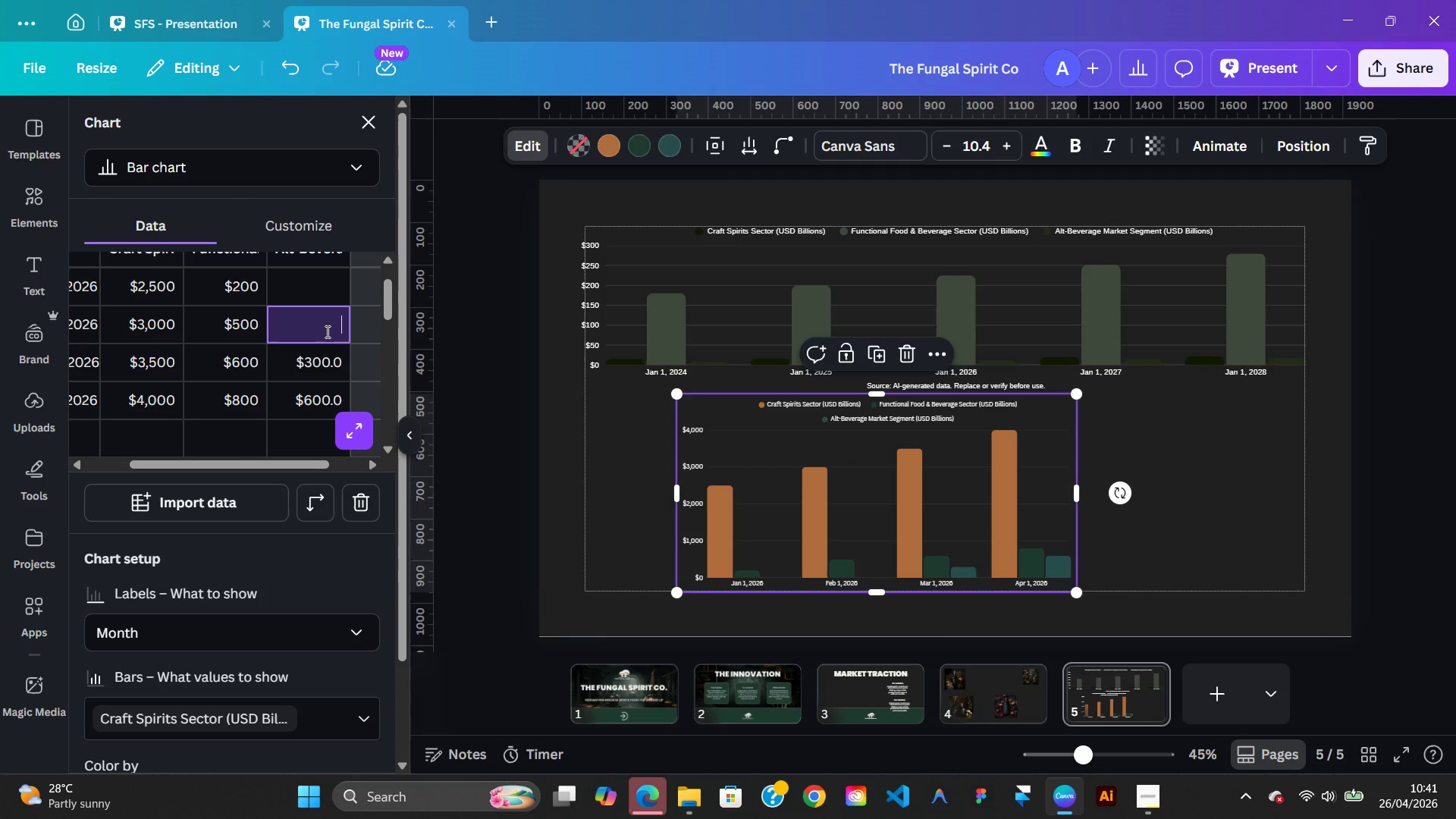 
type(200)
 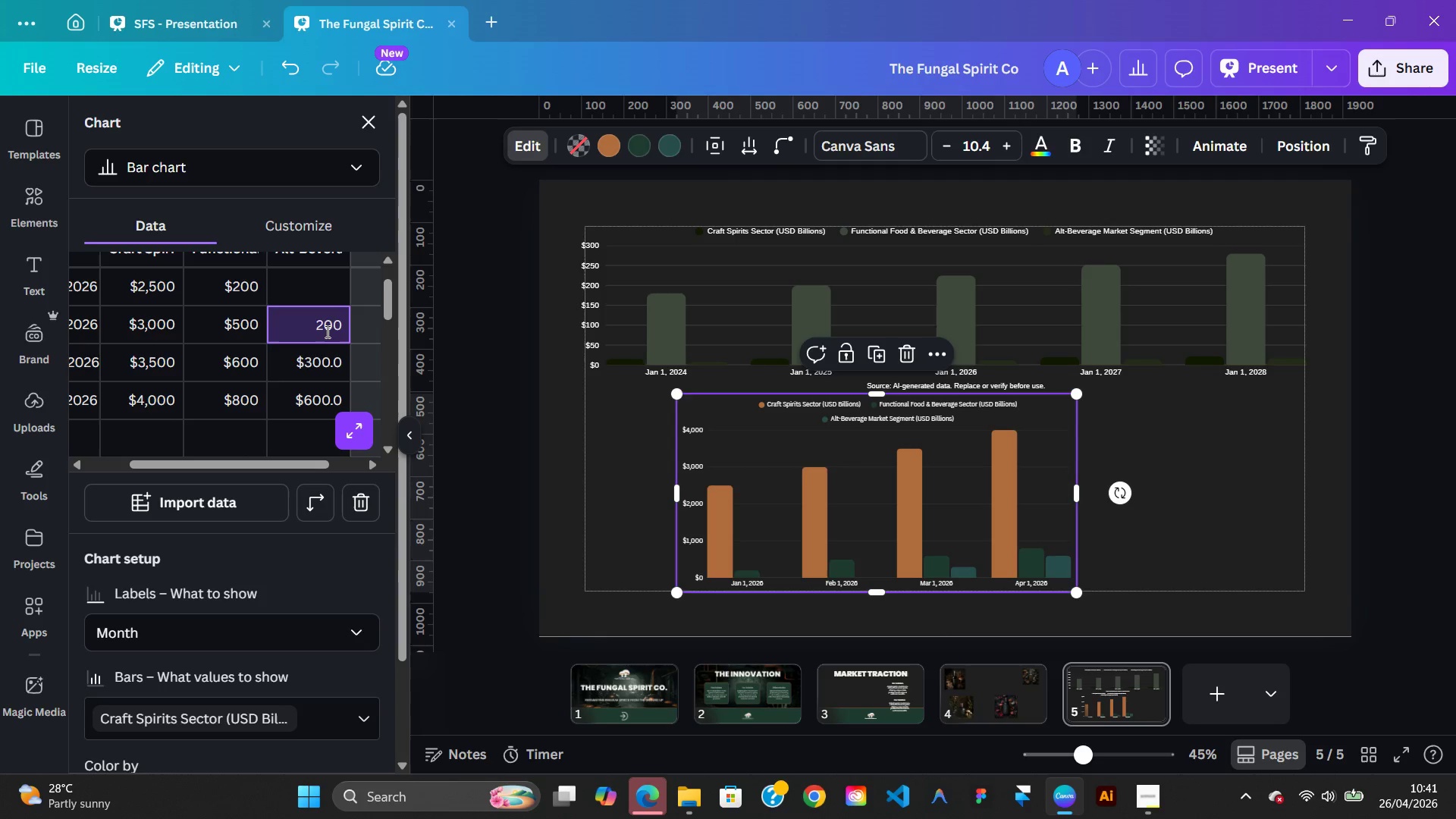 
key(Enter)
 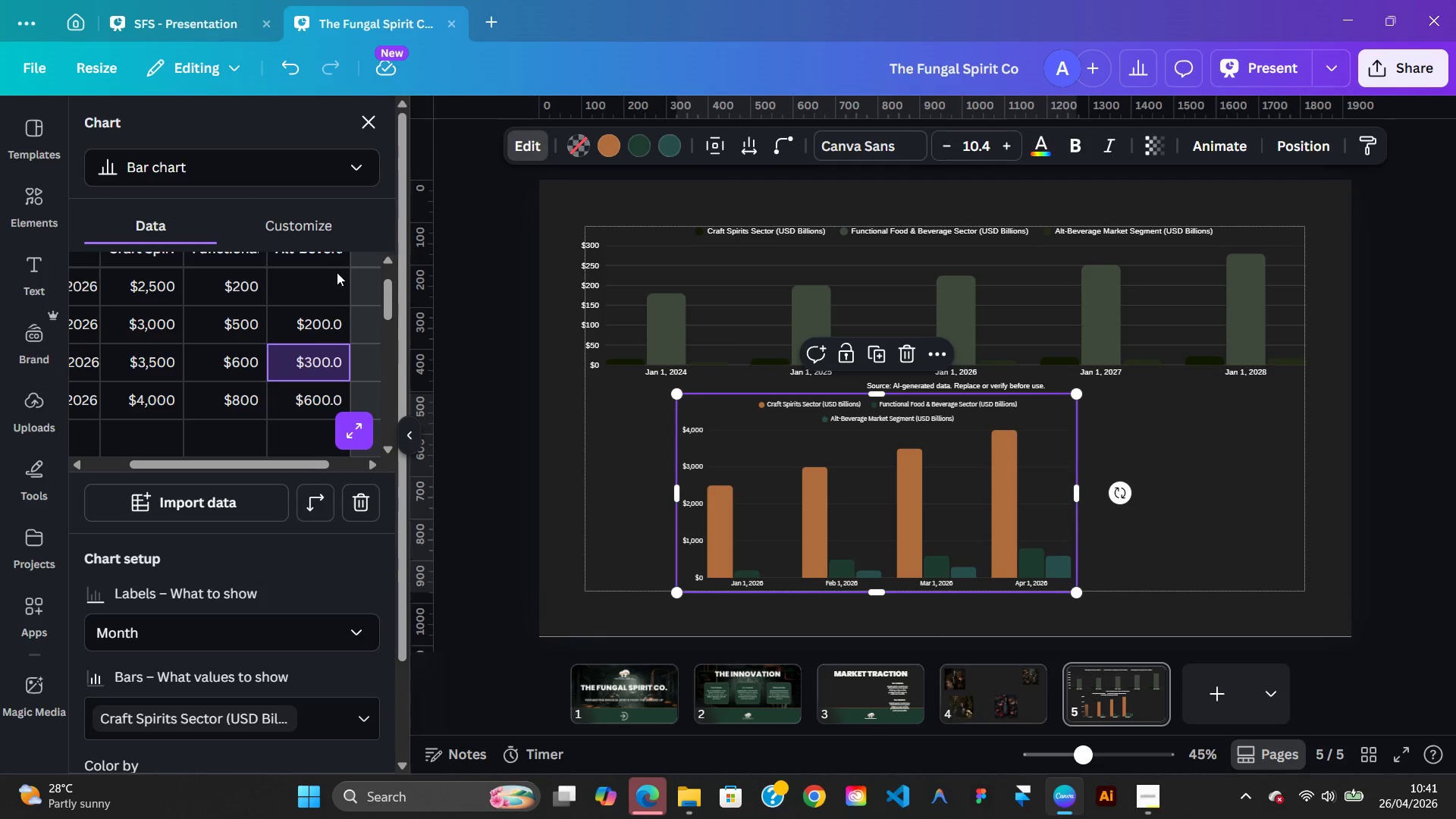 
double_click([335, 278])
 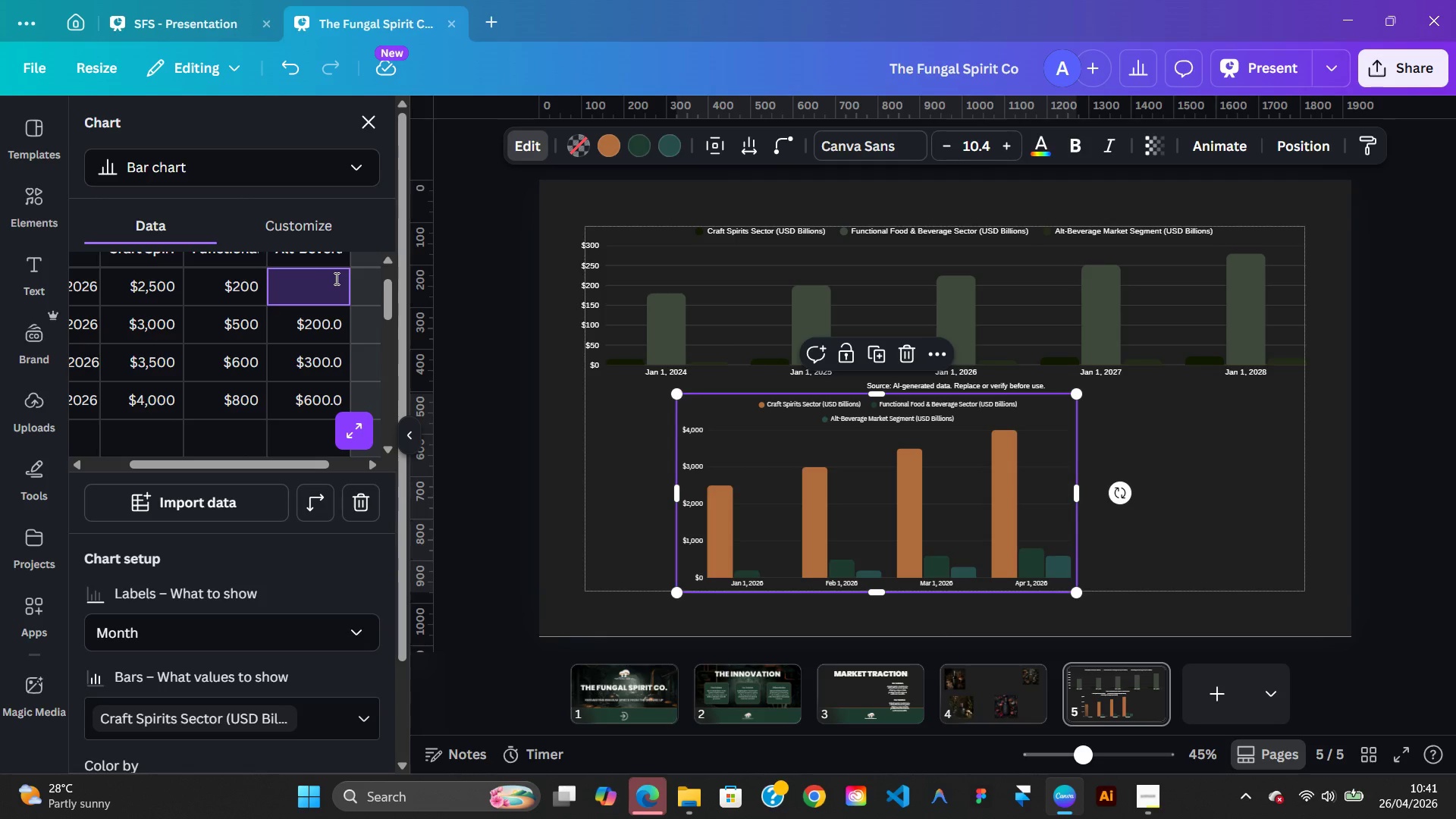 
type(100)
 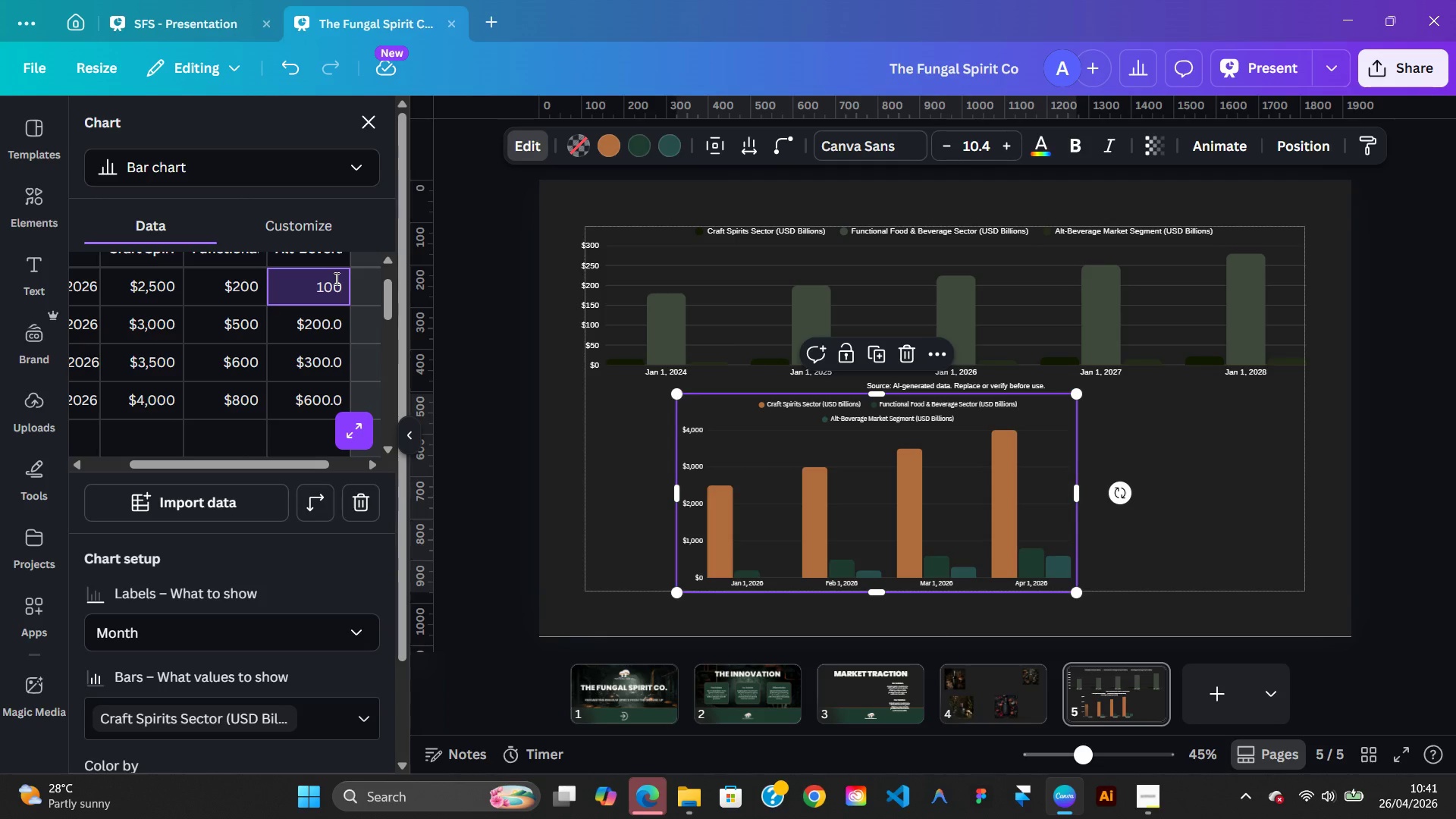 
key(Enter)
 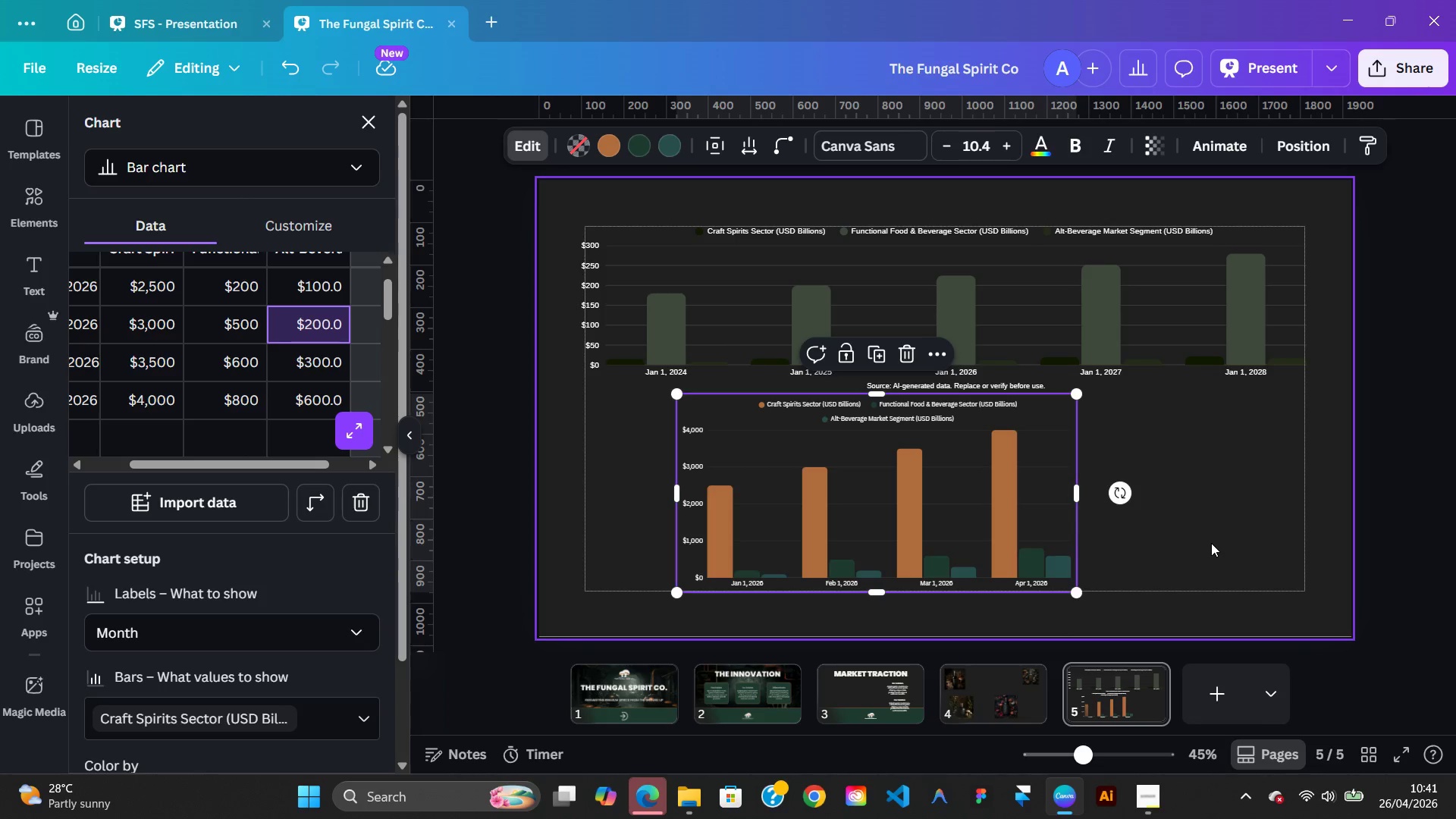 
wait(10.36)
 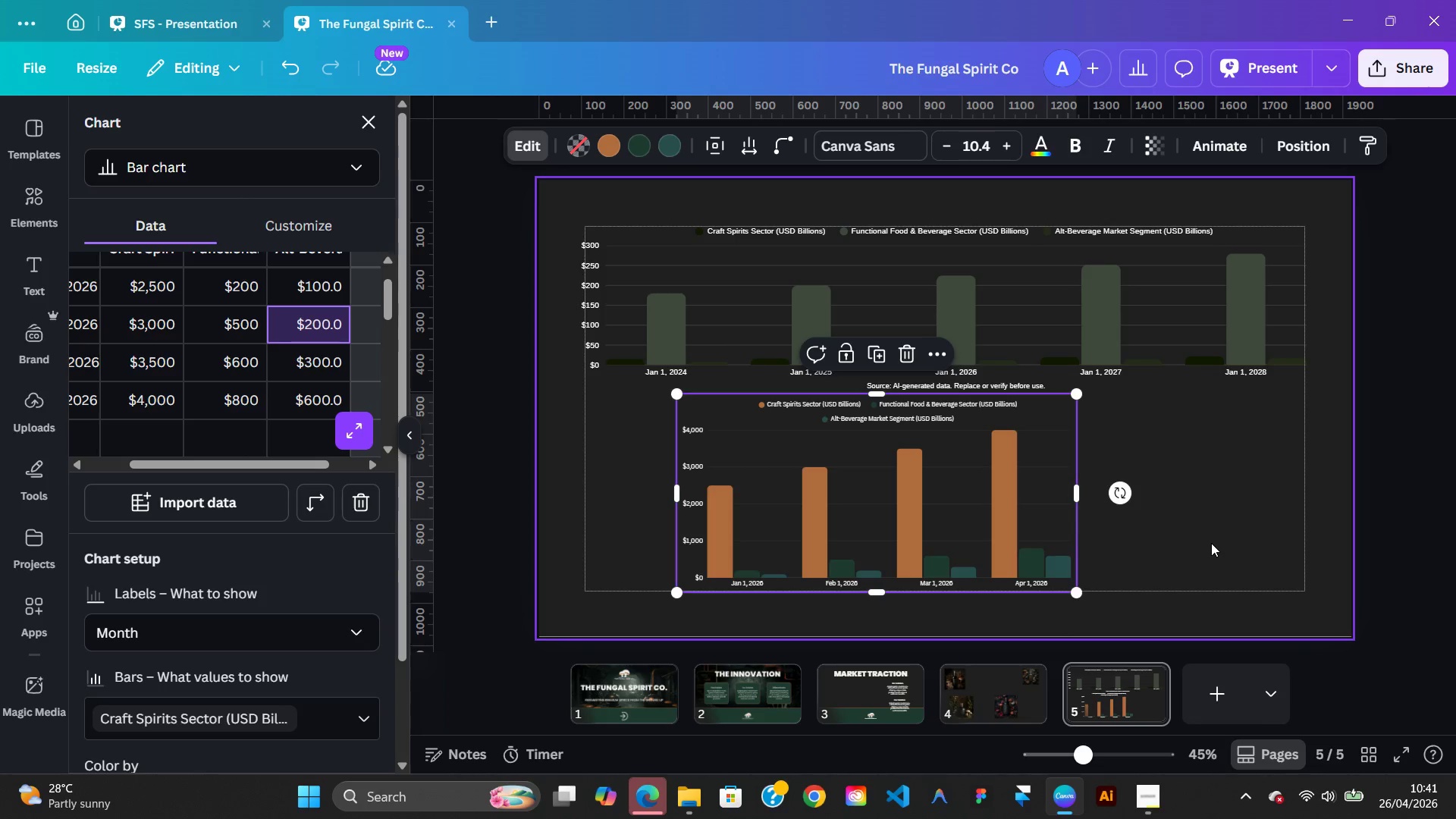 
left_click_drag(start_coordinate=[1076, 493], to_coordinate=[1128, 491])
 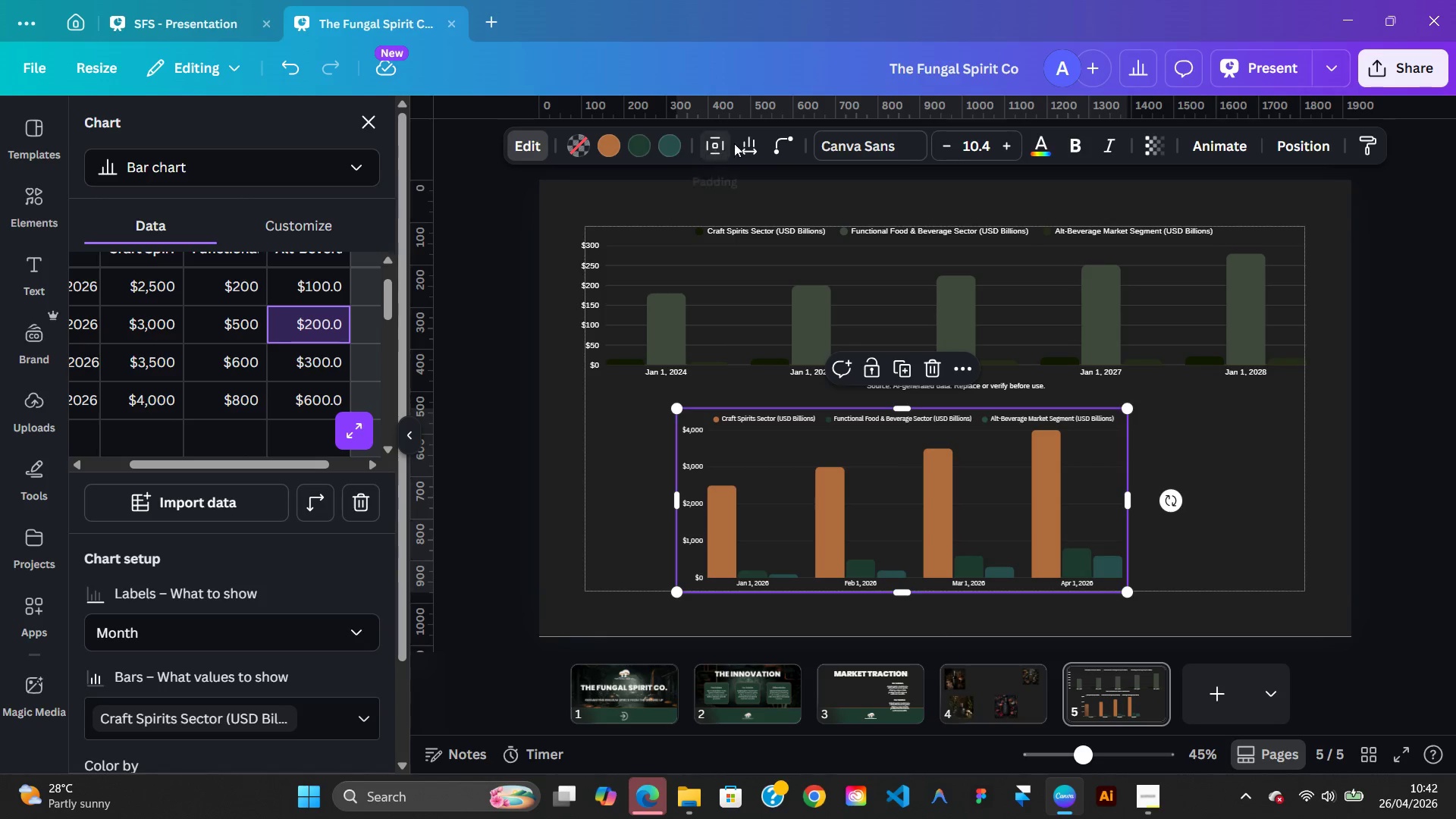 
left_click([742, 143])
 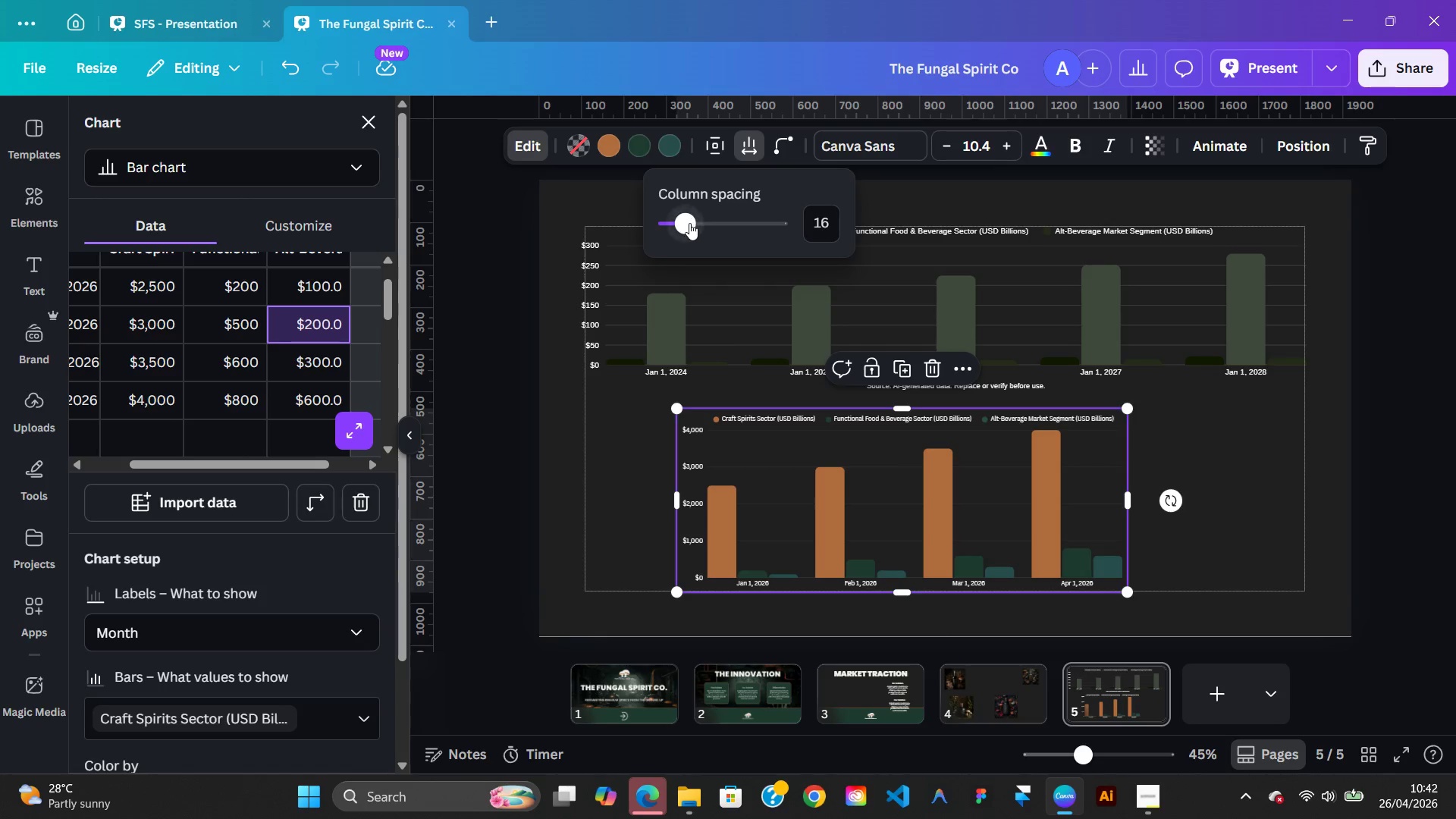 
left_click_drag(start_coordinate=[689, 223], to_coordinate=[673, 225])
 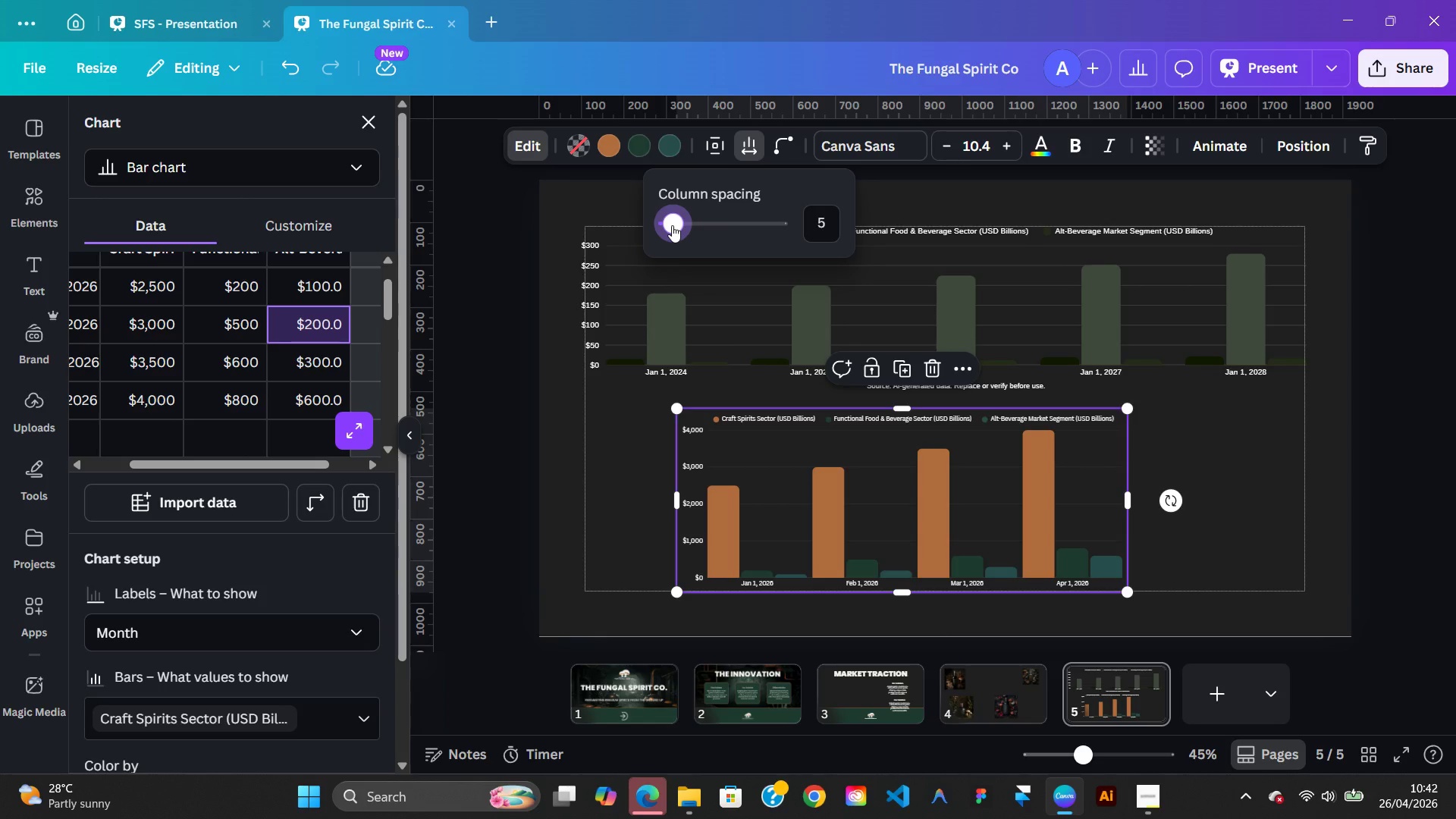 
left_click([673, 225])
 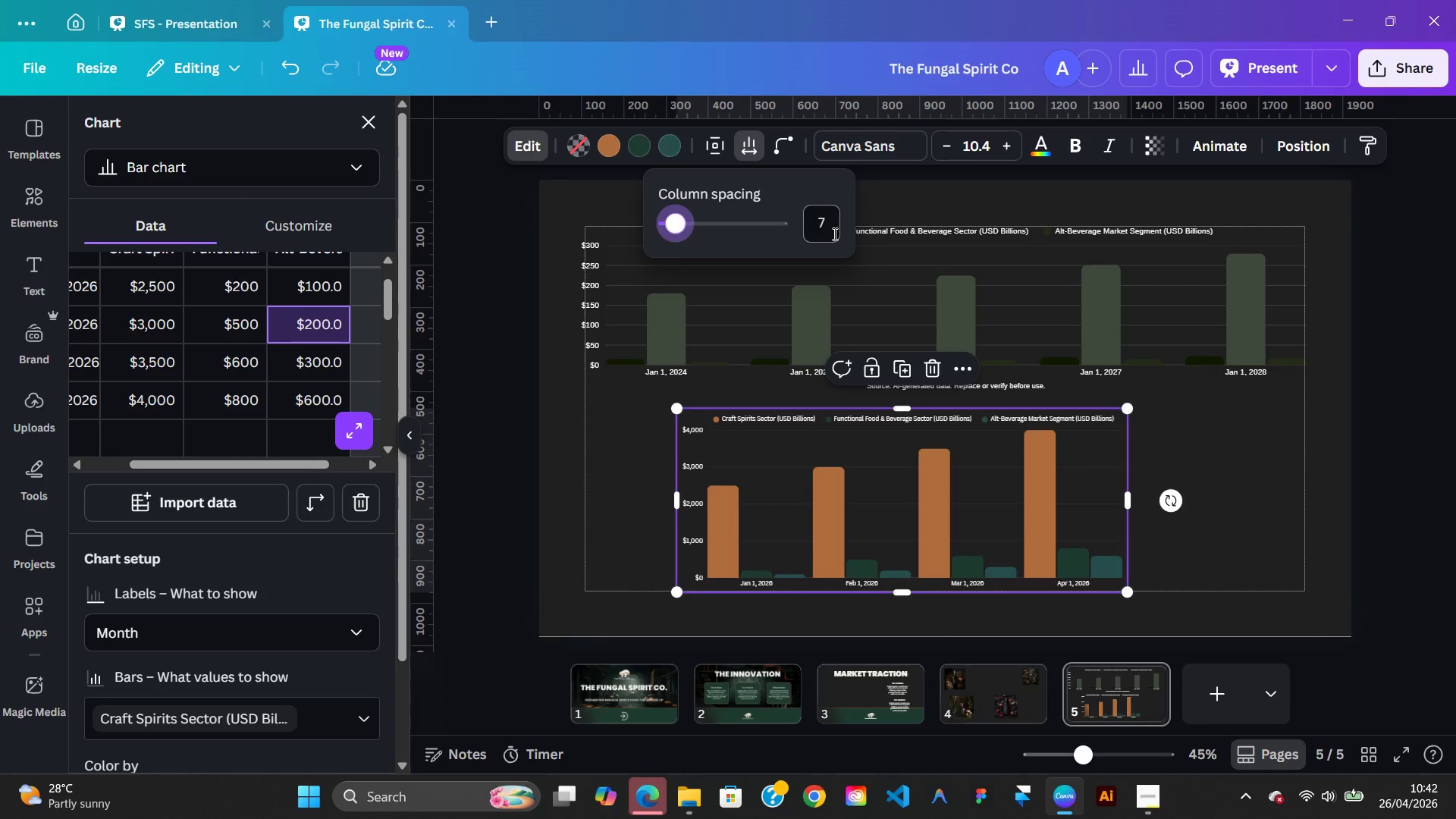 
left_click([833, 234])
 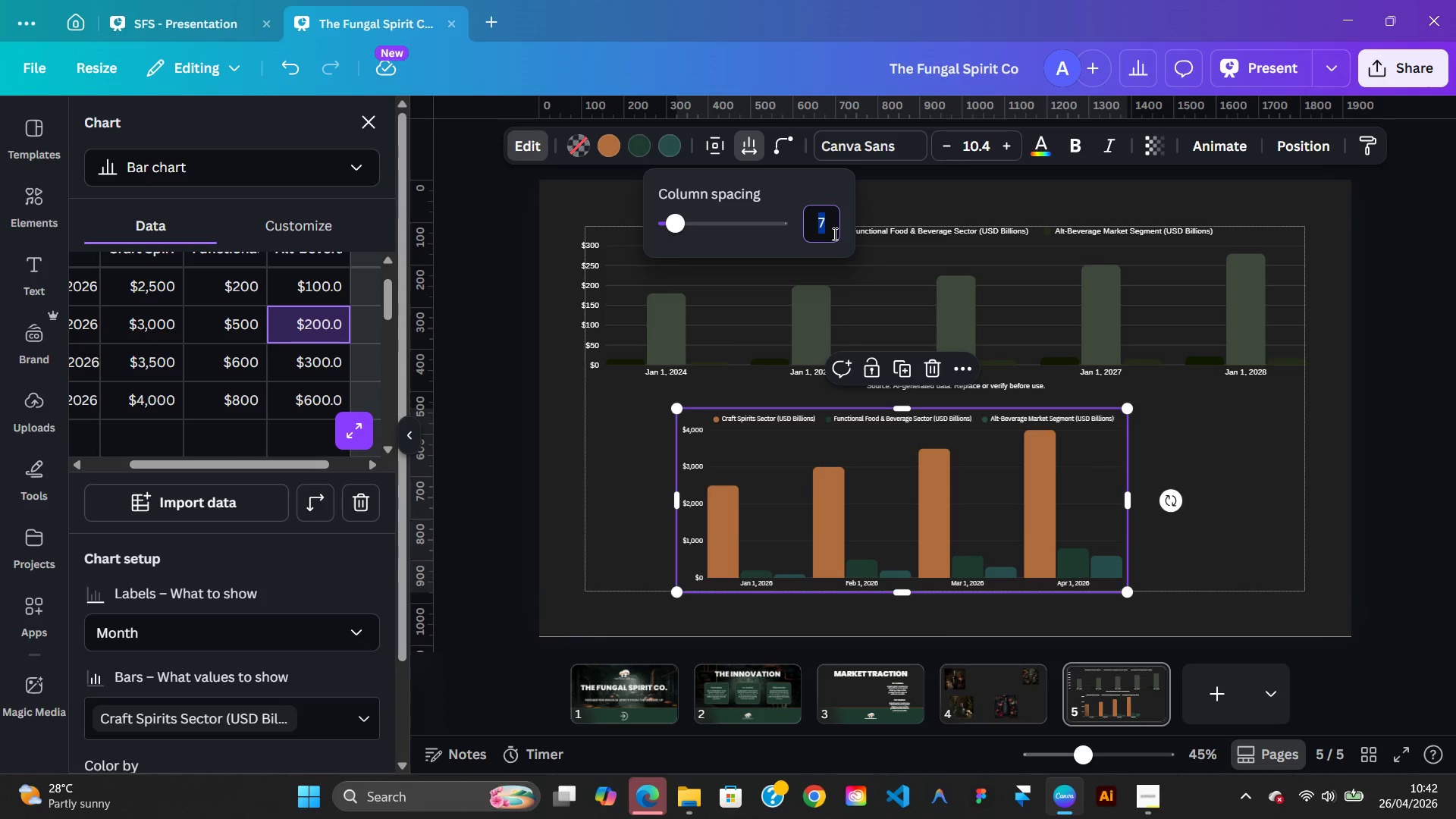 
type(56)
key(Backspace)
key(Backspace)
type(6)
 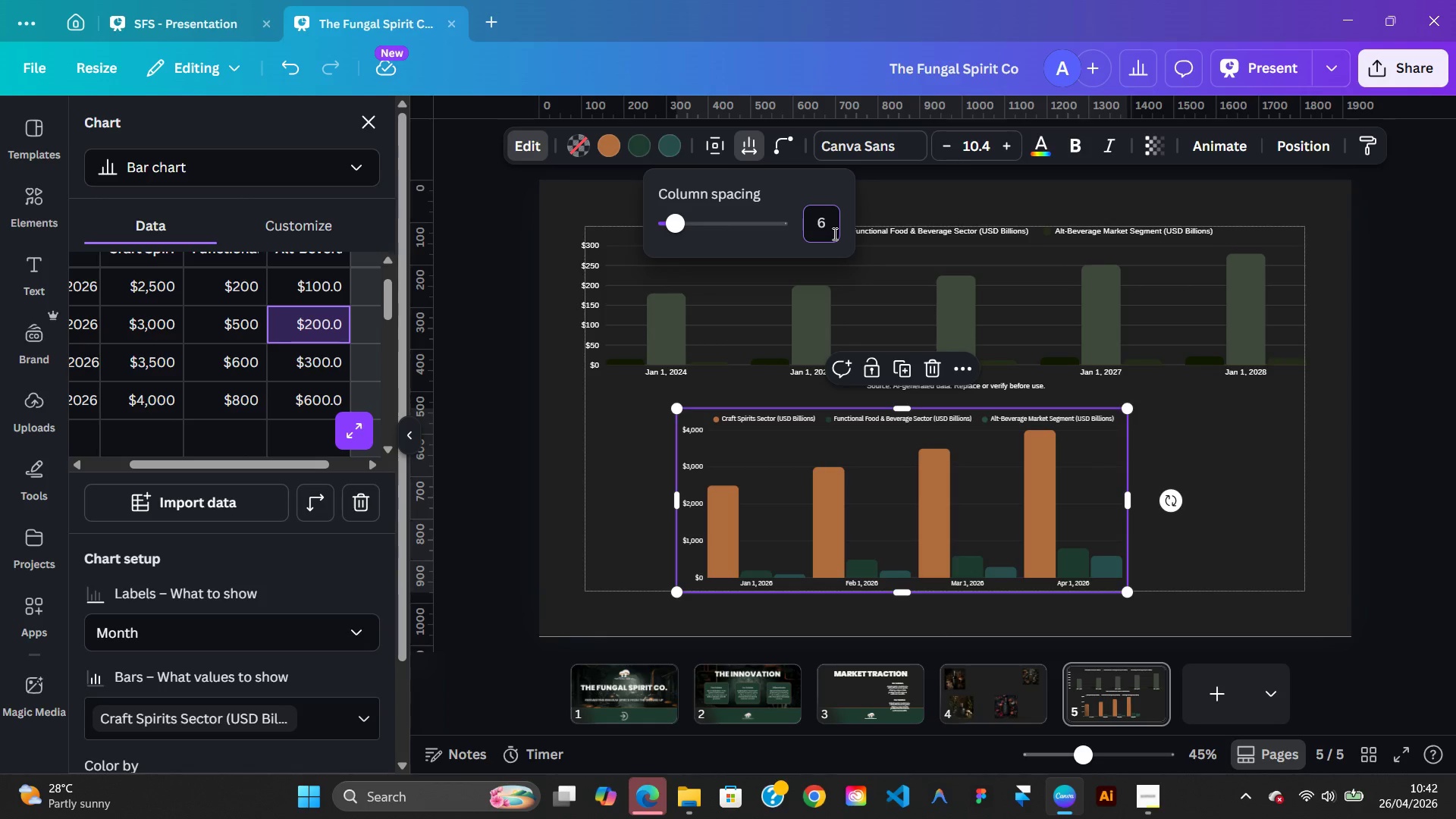 
key(Enter)
 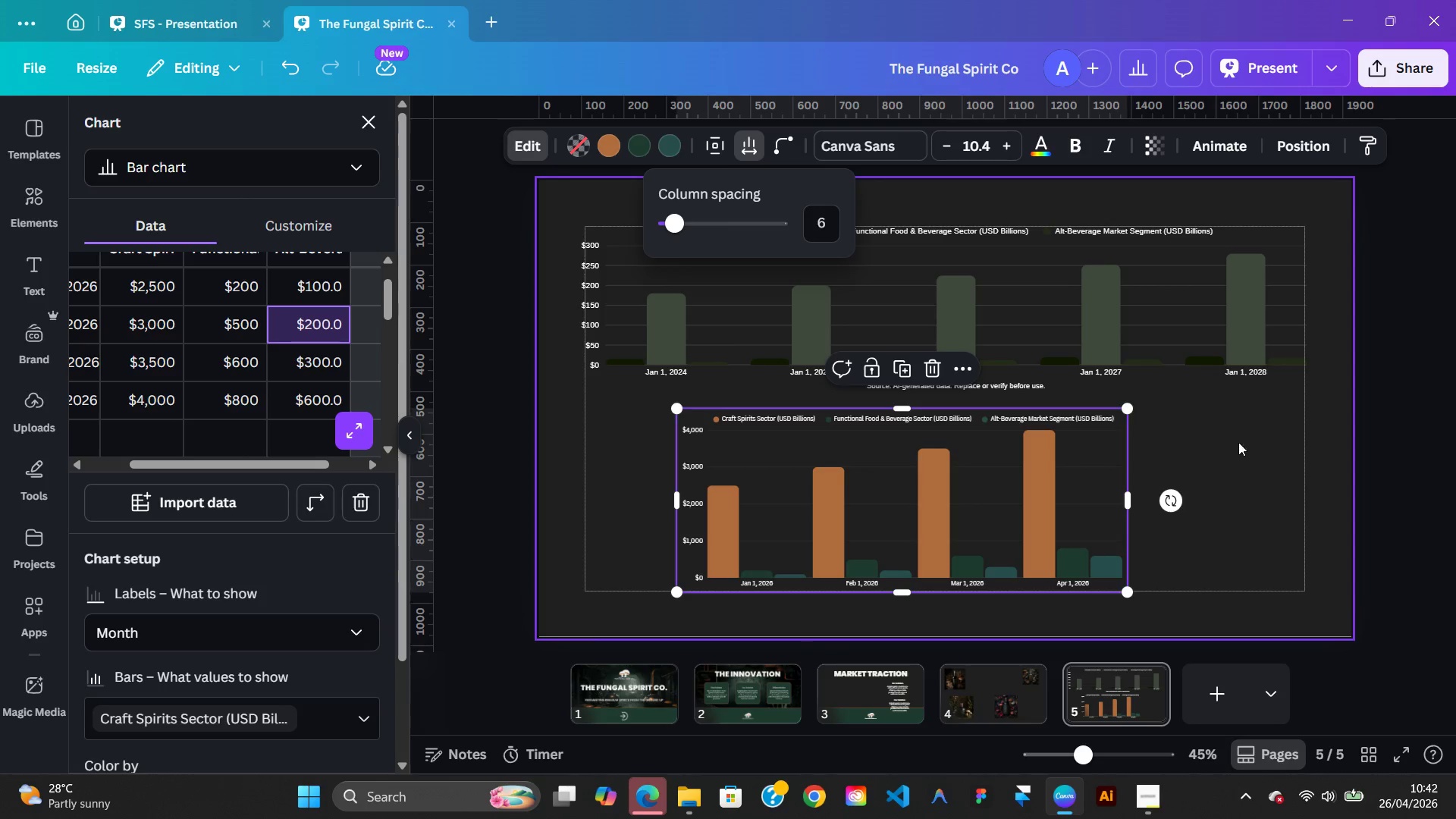 
left_click([1238, 442])
 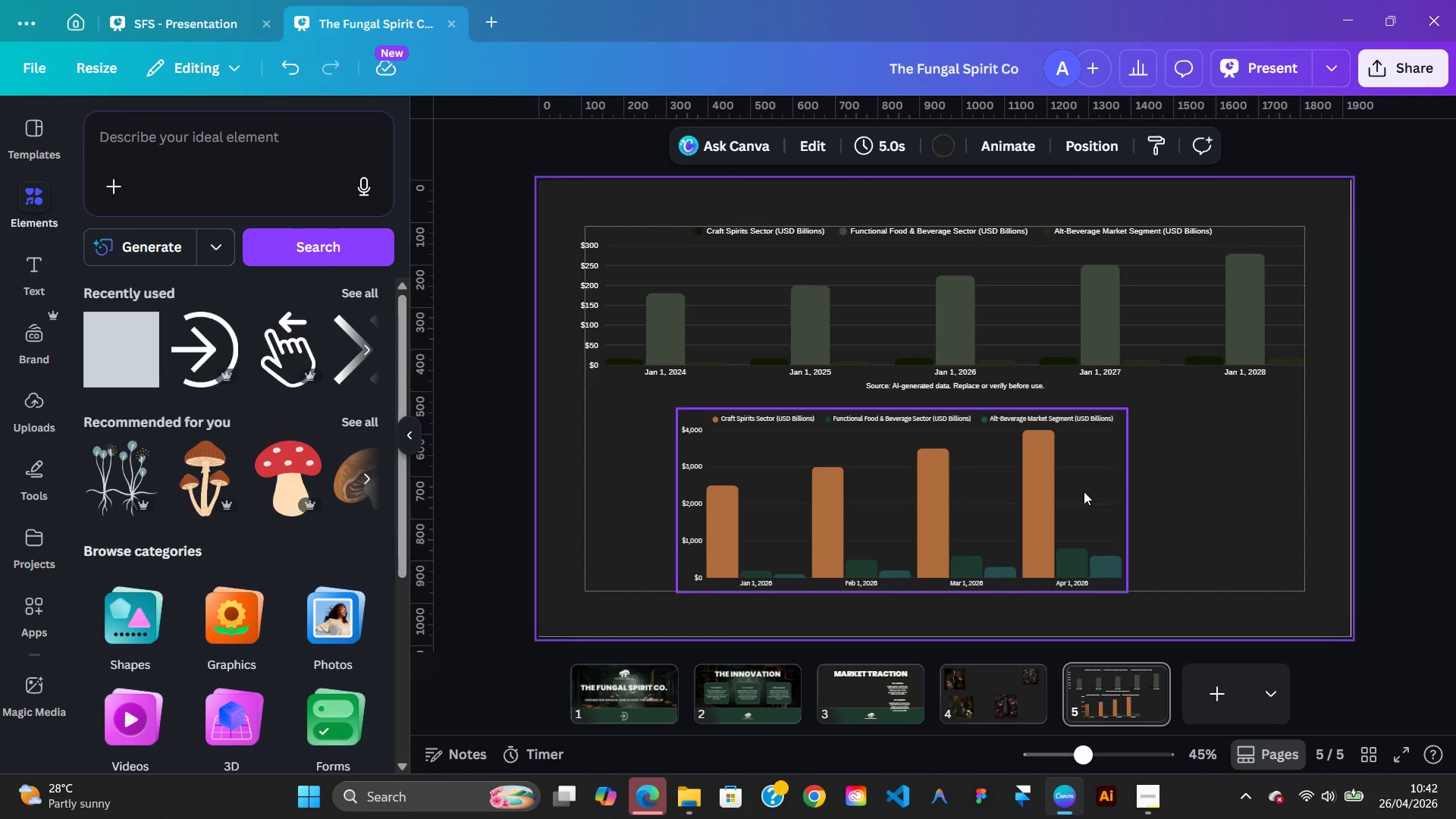 
left_click([1079, 494])
 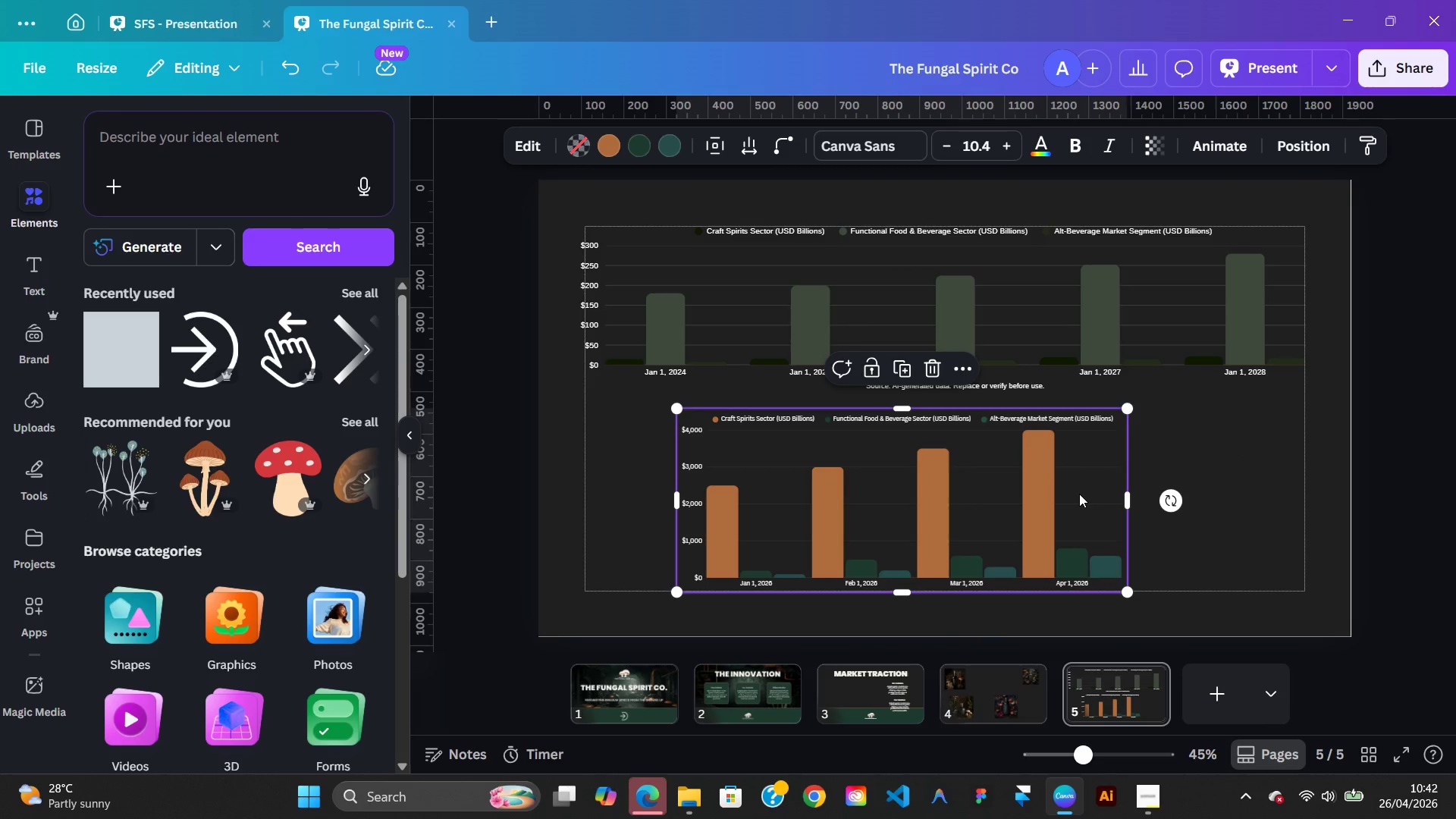 
right_click([1079, 494])
 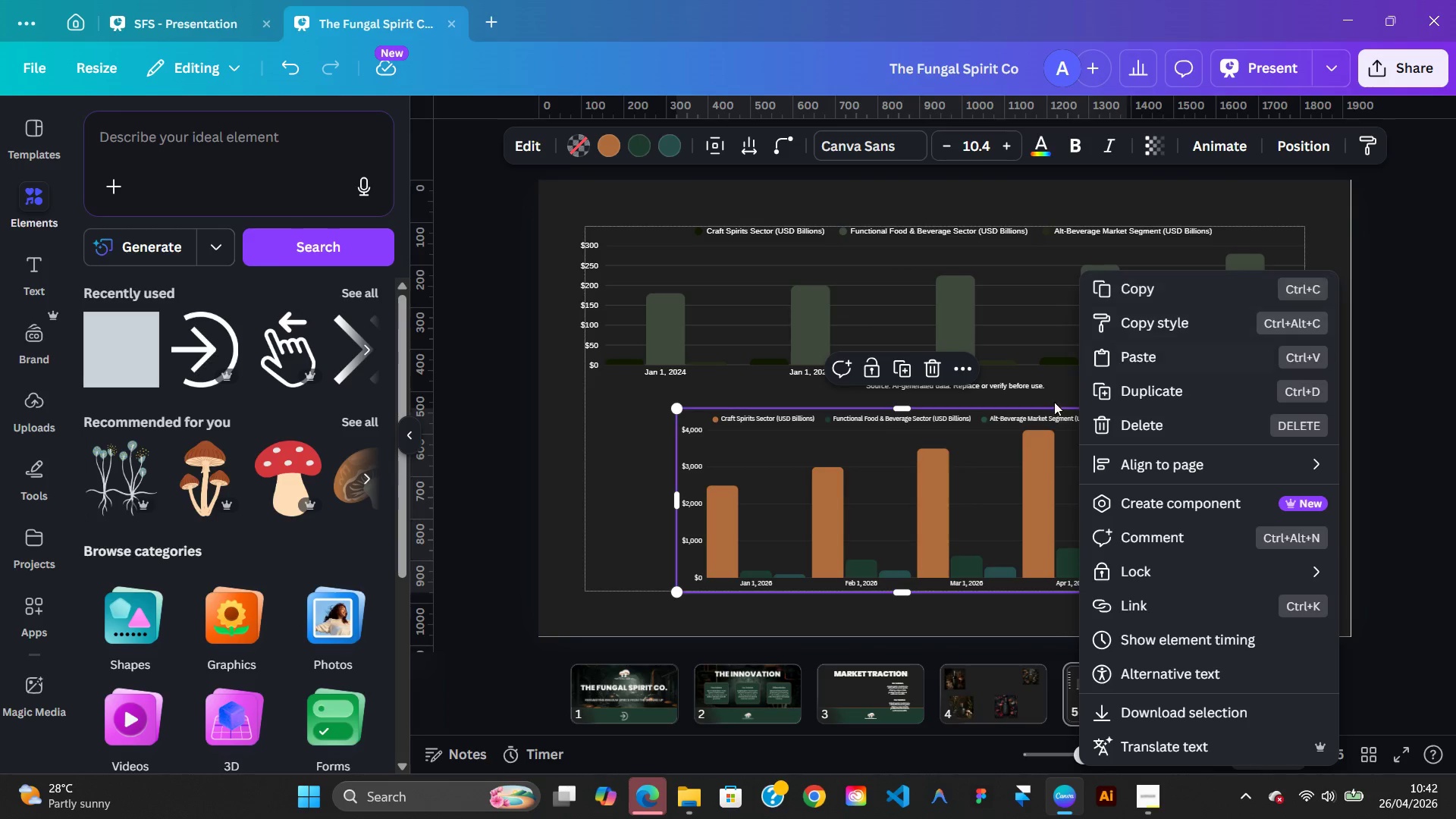 
left_click([974, 463])
 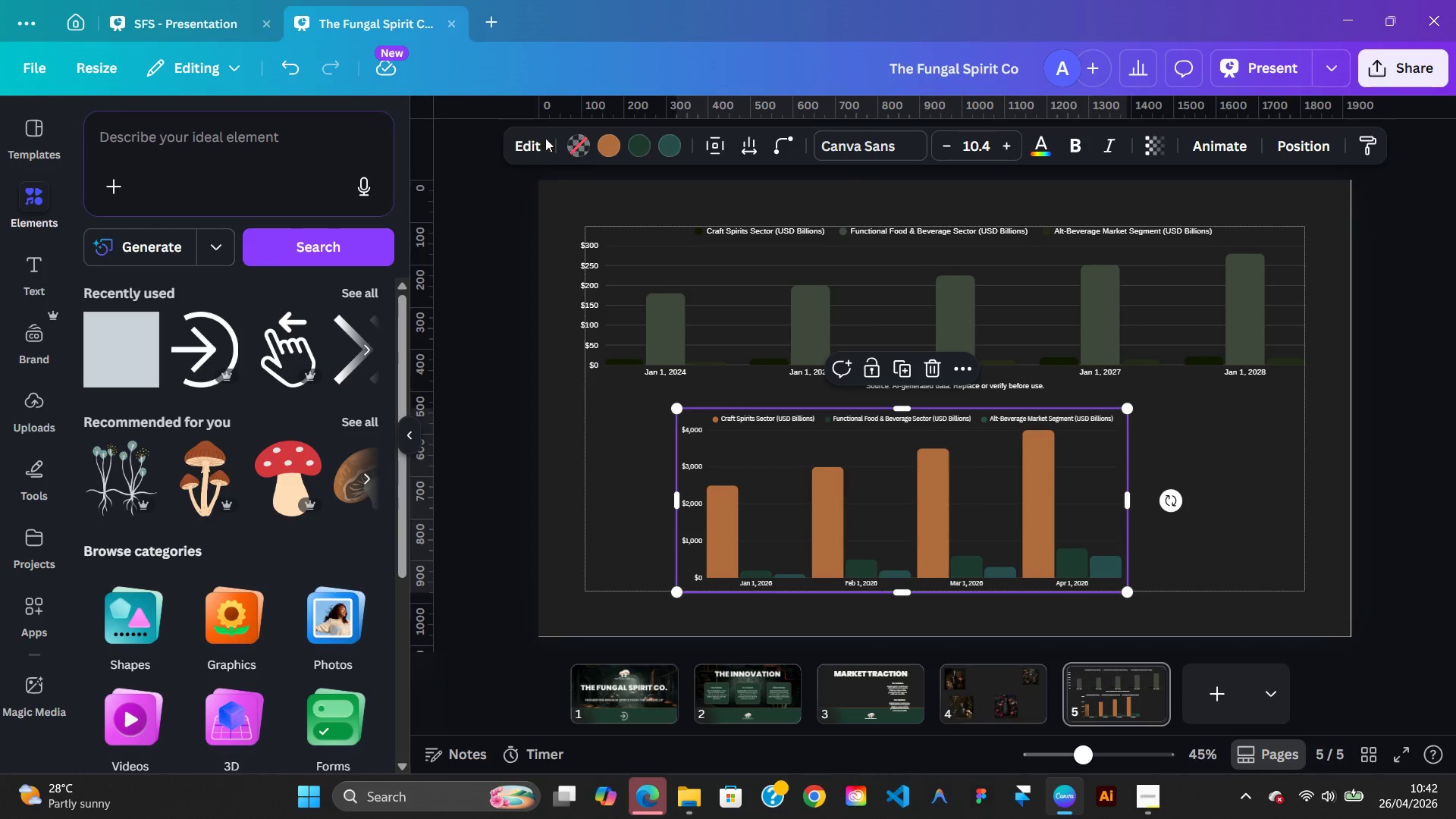 
left_click([531, 142])
 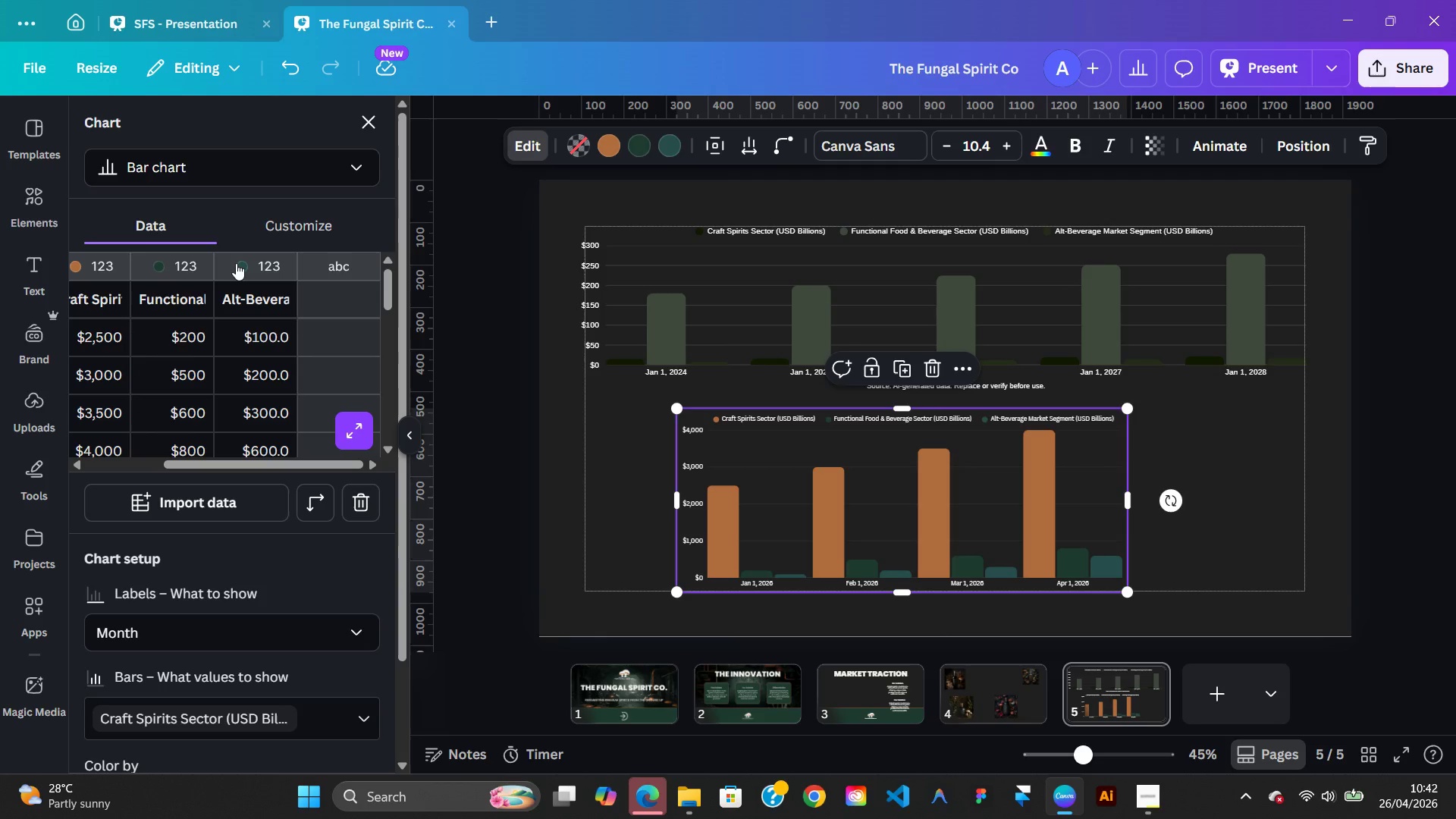 
left_click([246, 268])
 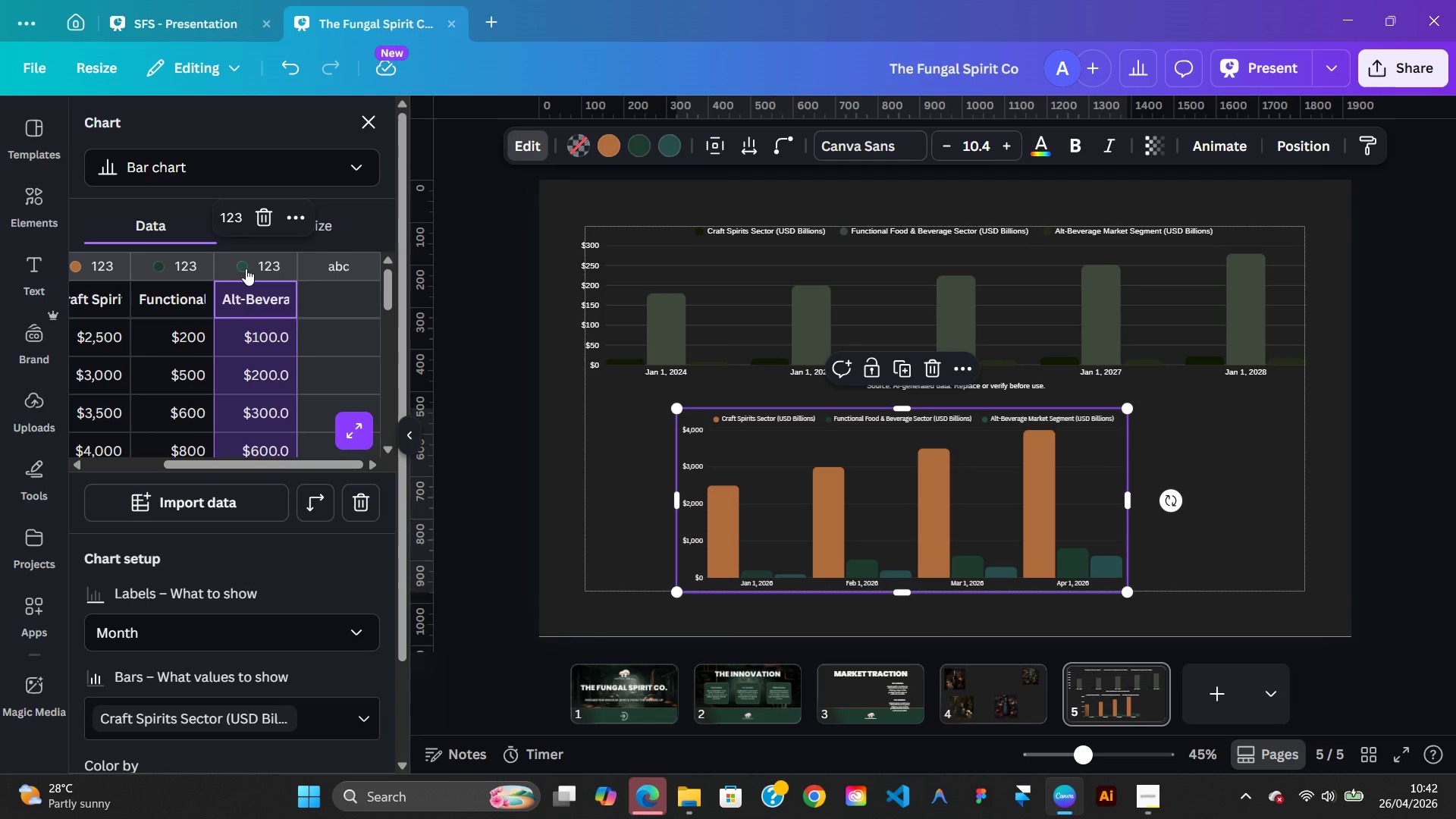 
right_click([246, 268])
 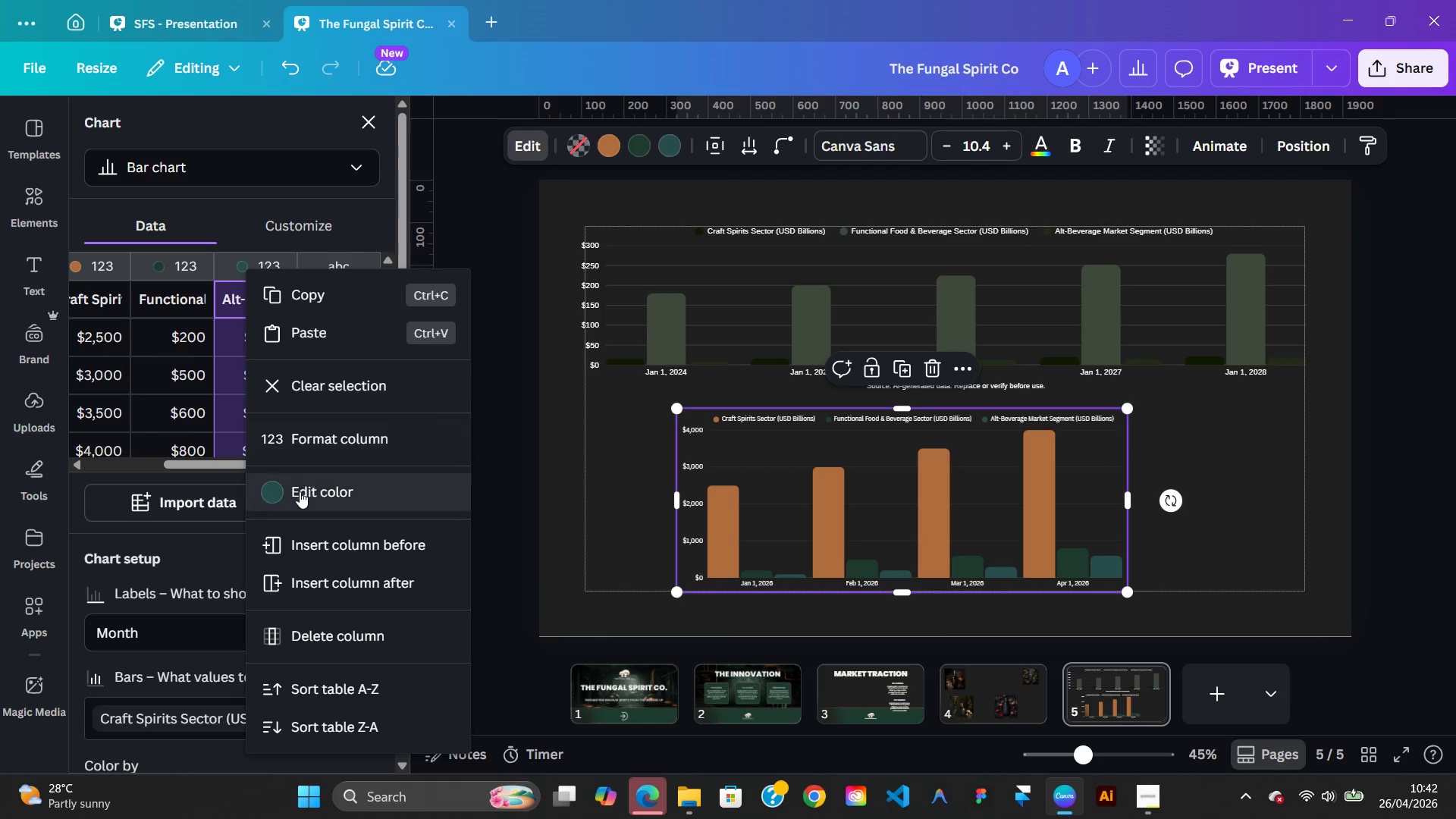 
left_click([299, 491])
 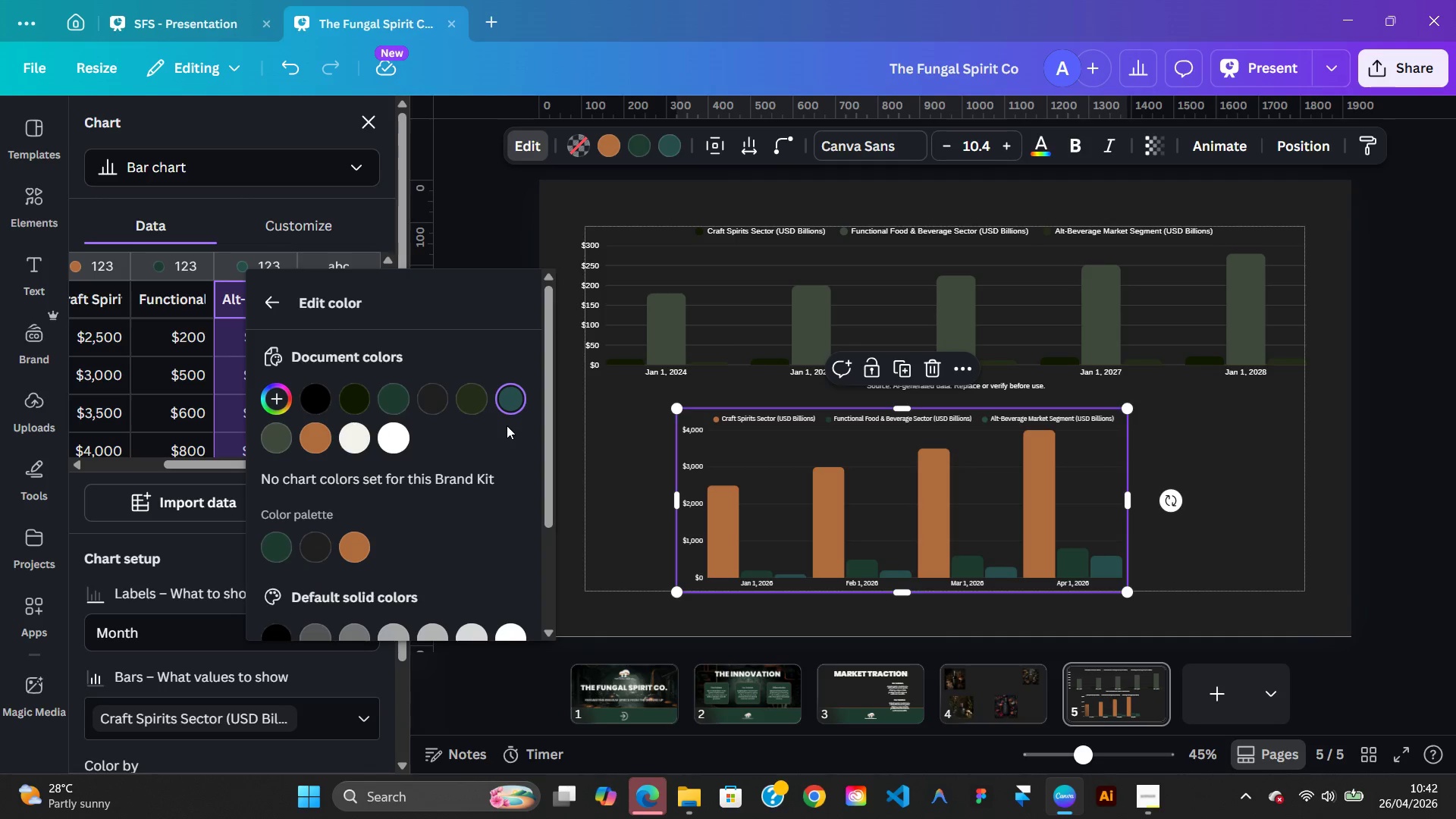 
wait(14.36)
 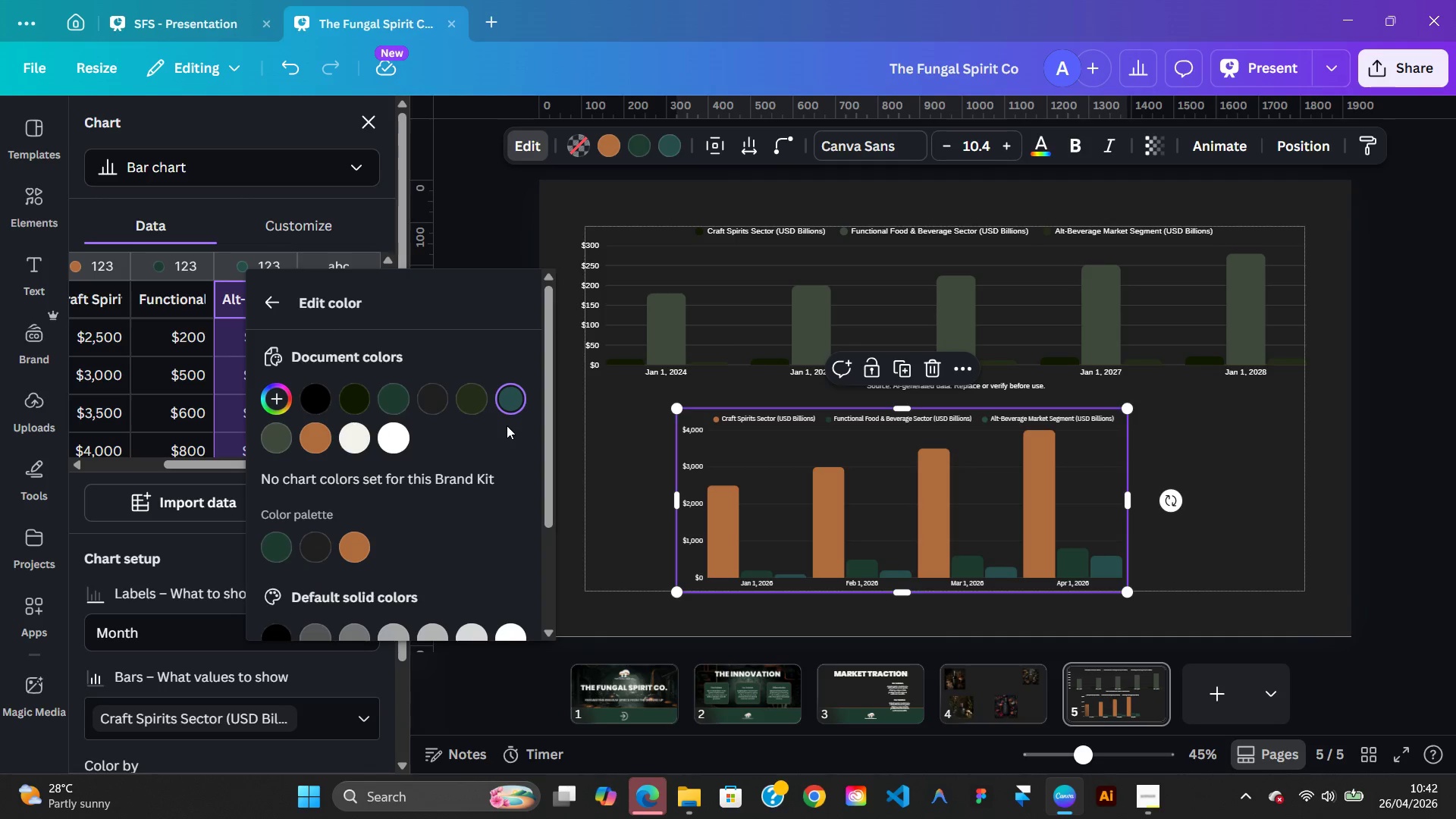 
left_click([1240, 513])
 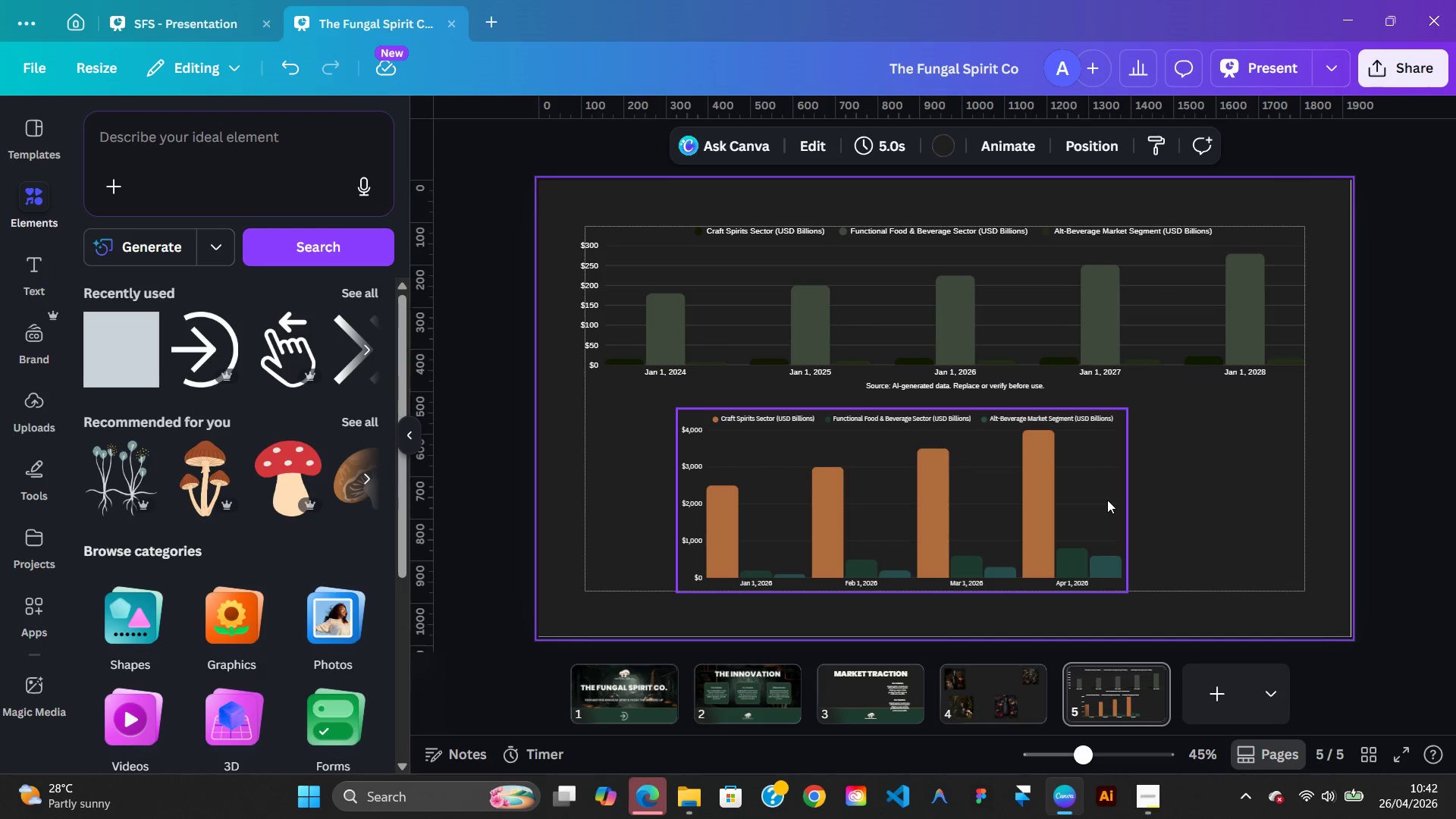 
right_click([1107, 500])
 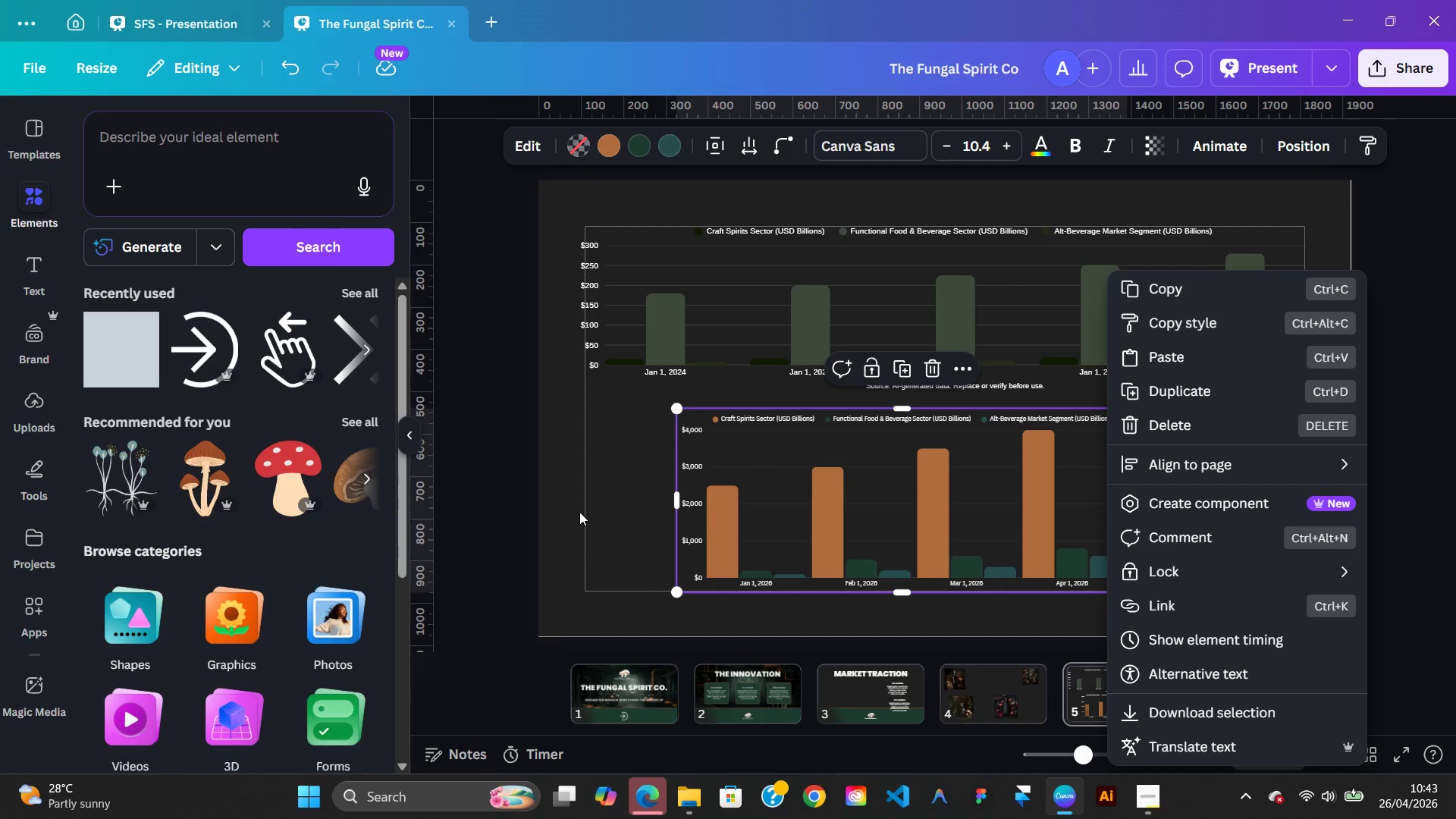 
left_click([579, 512])
 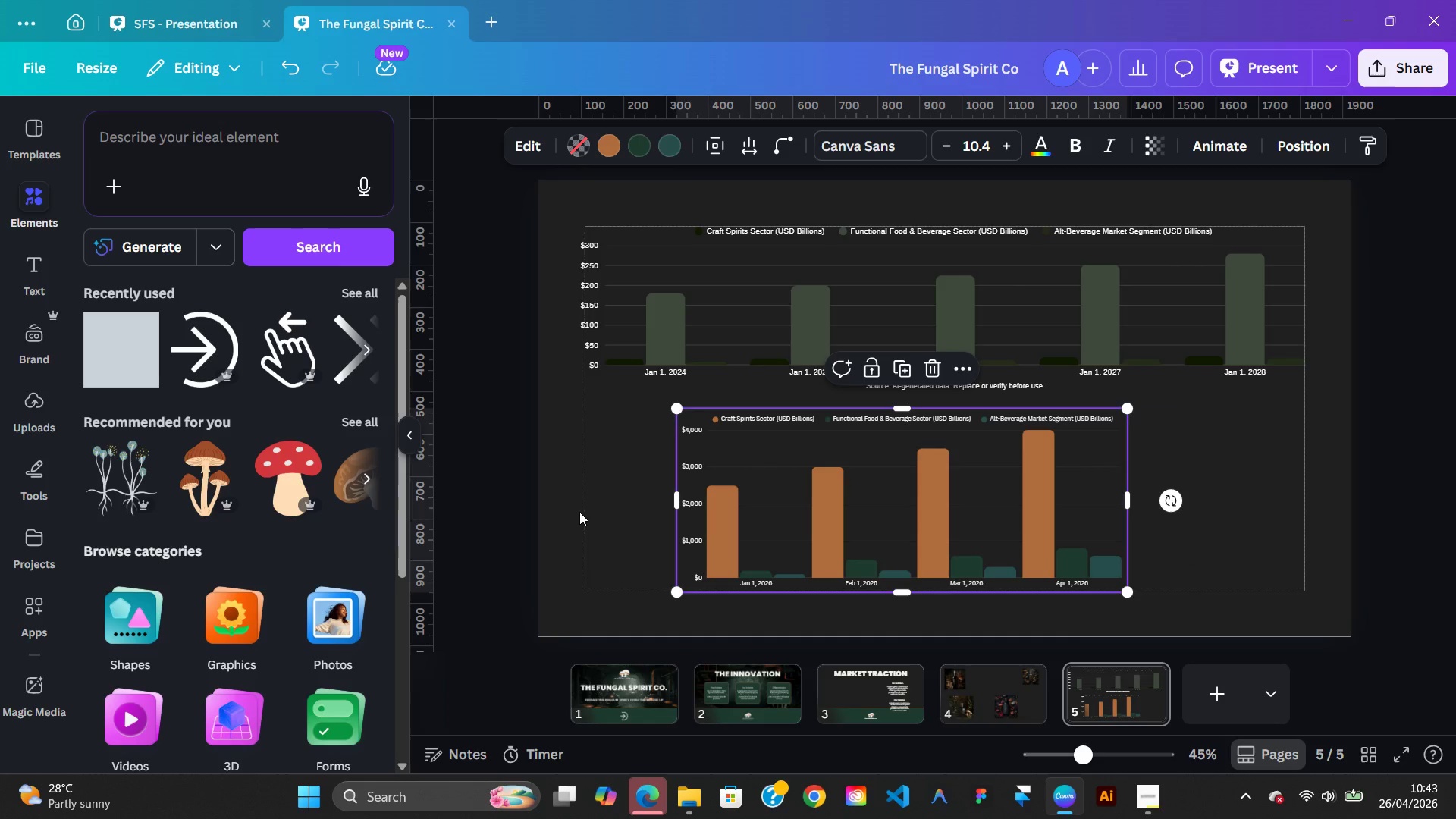 
key(Control+X)
 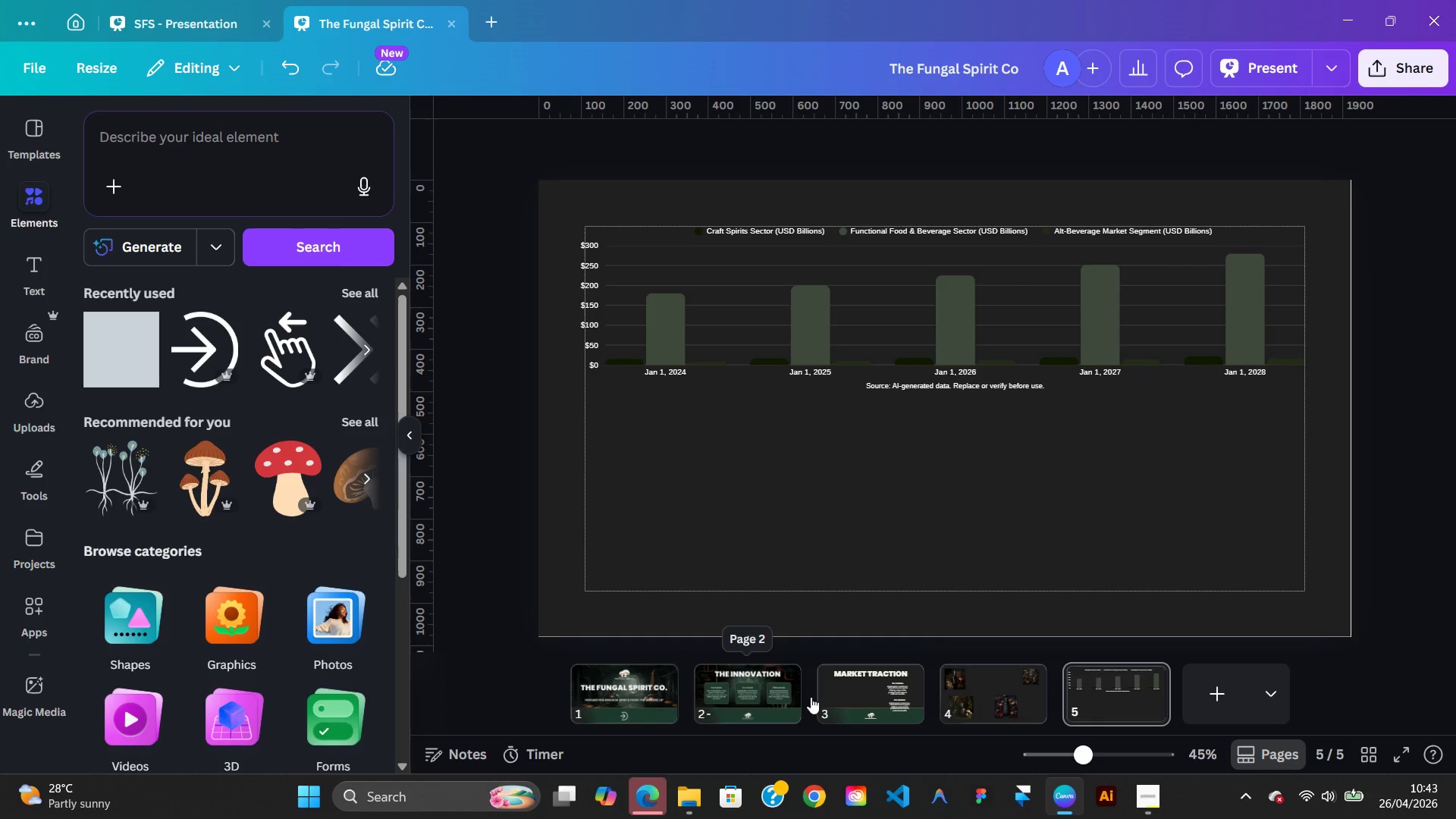 
left_click([834, 691])
 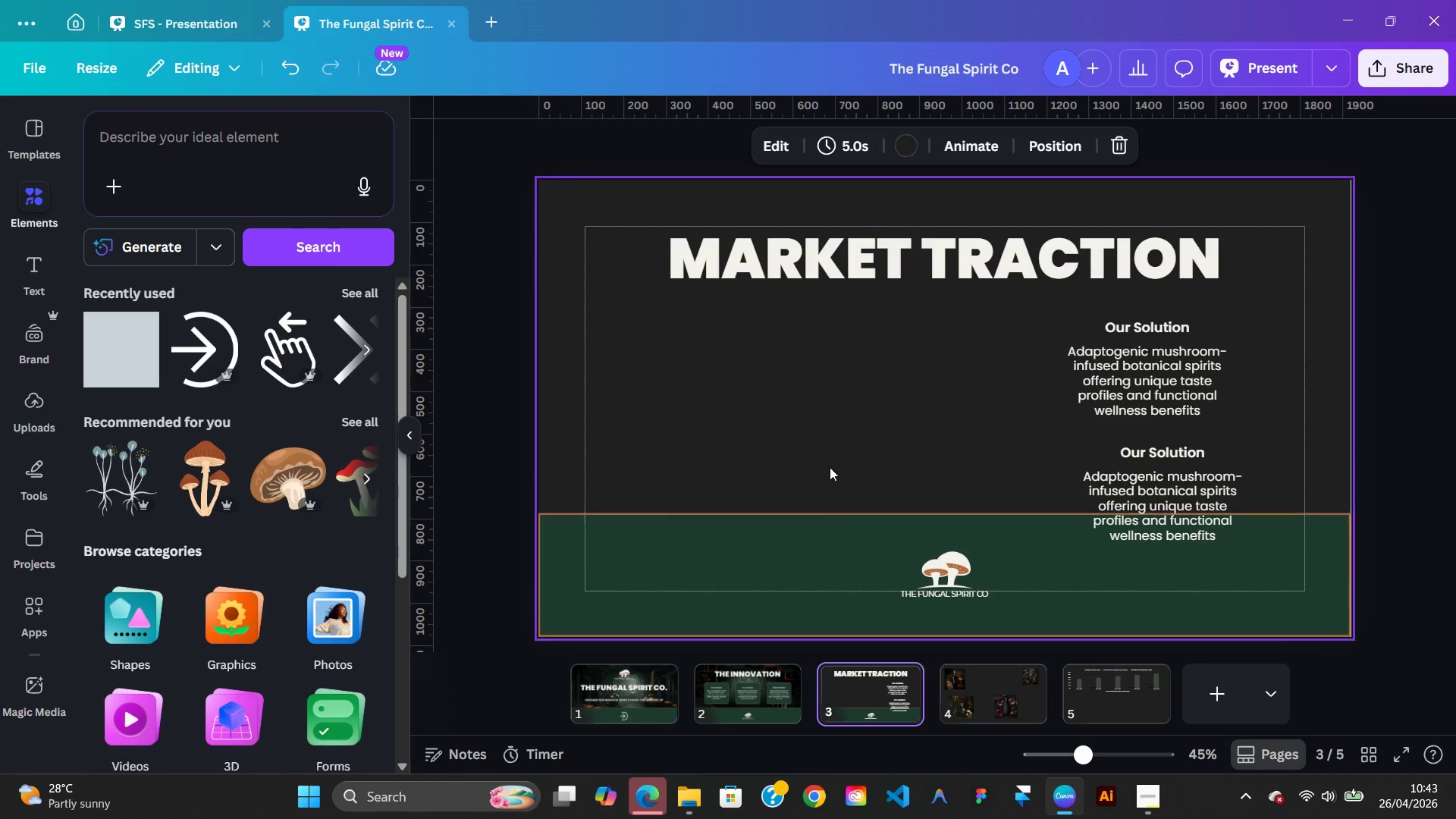 
right_click([830, 466])
 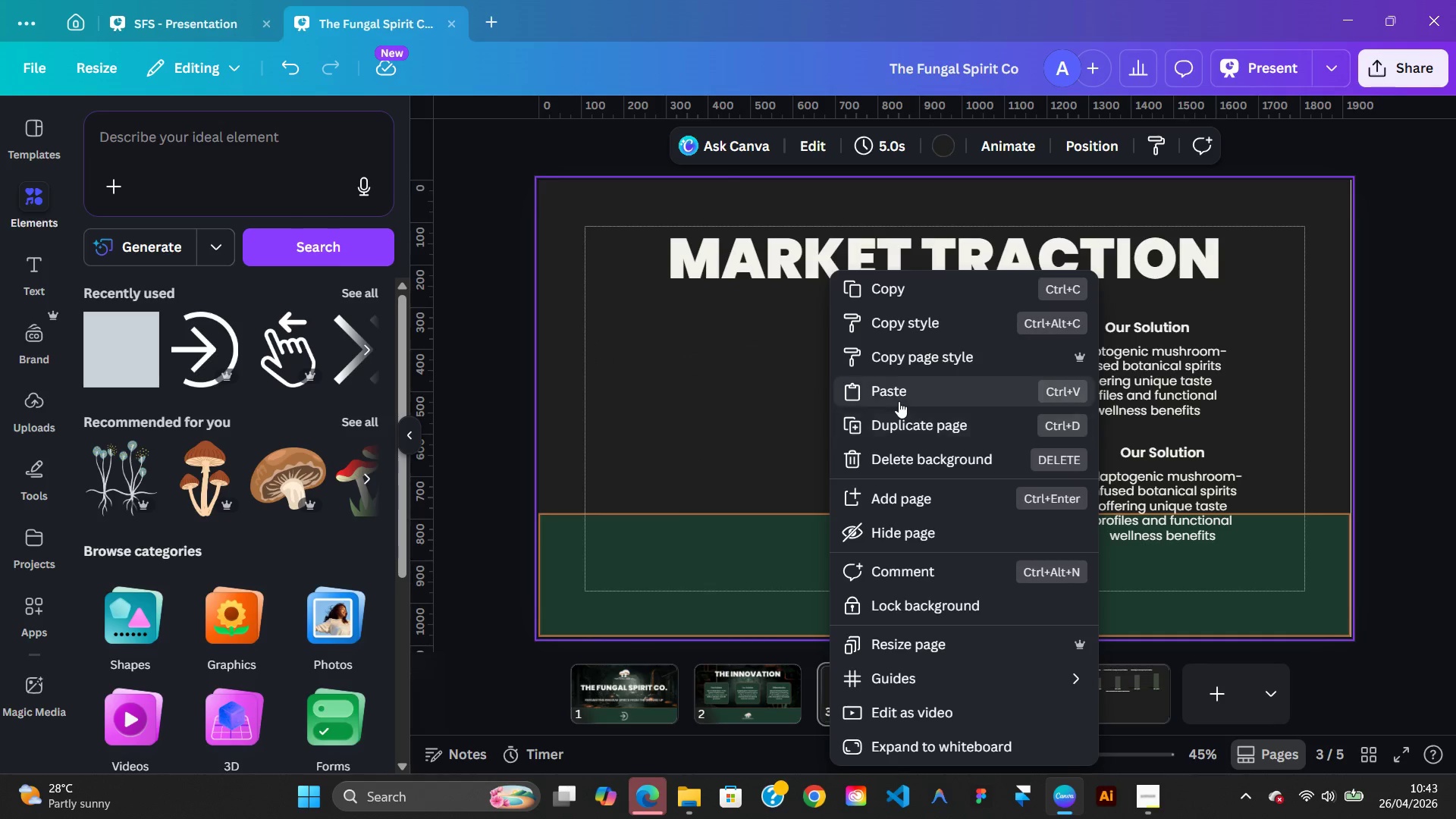 
left_click([899, 401])
 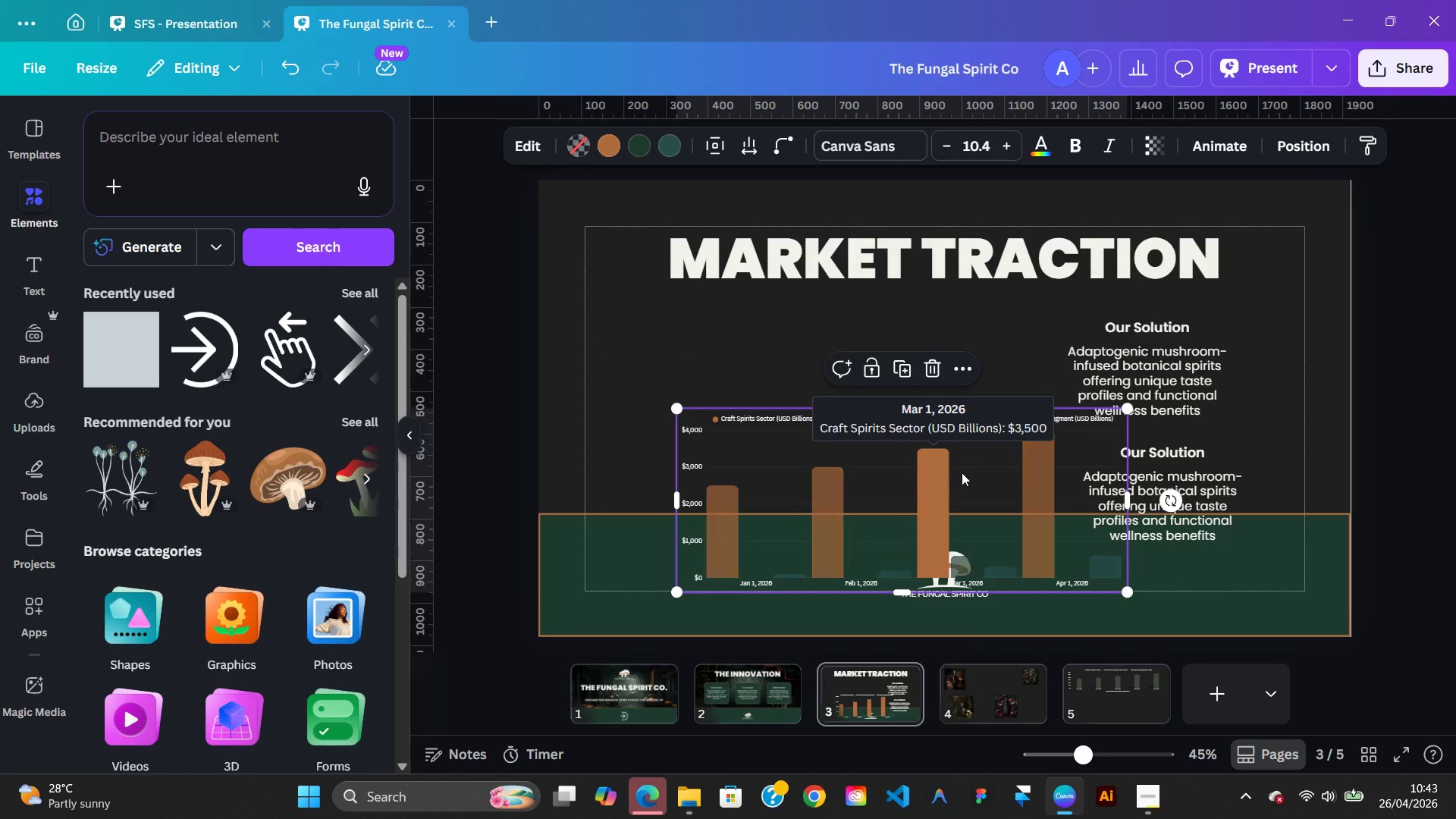 
left_click_drag(start_coordinate=[993, 482], to_coordinate=[900, 387])
 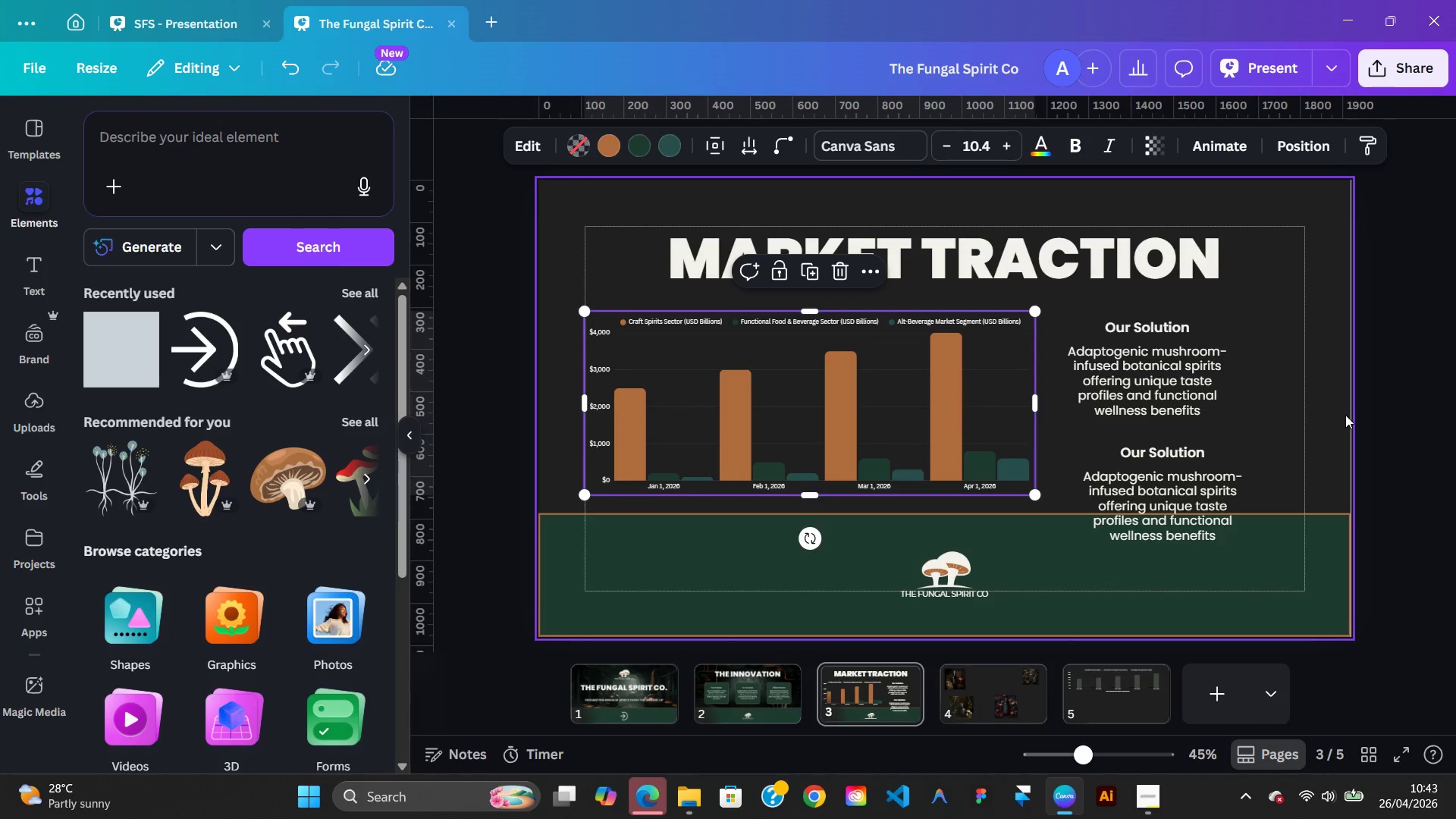 
left_click([1345, 415])
 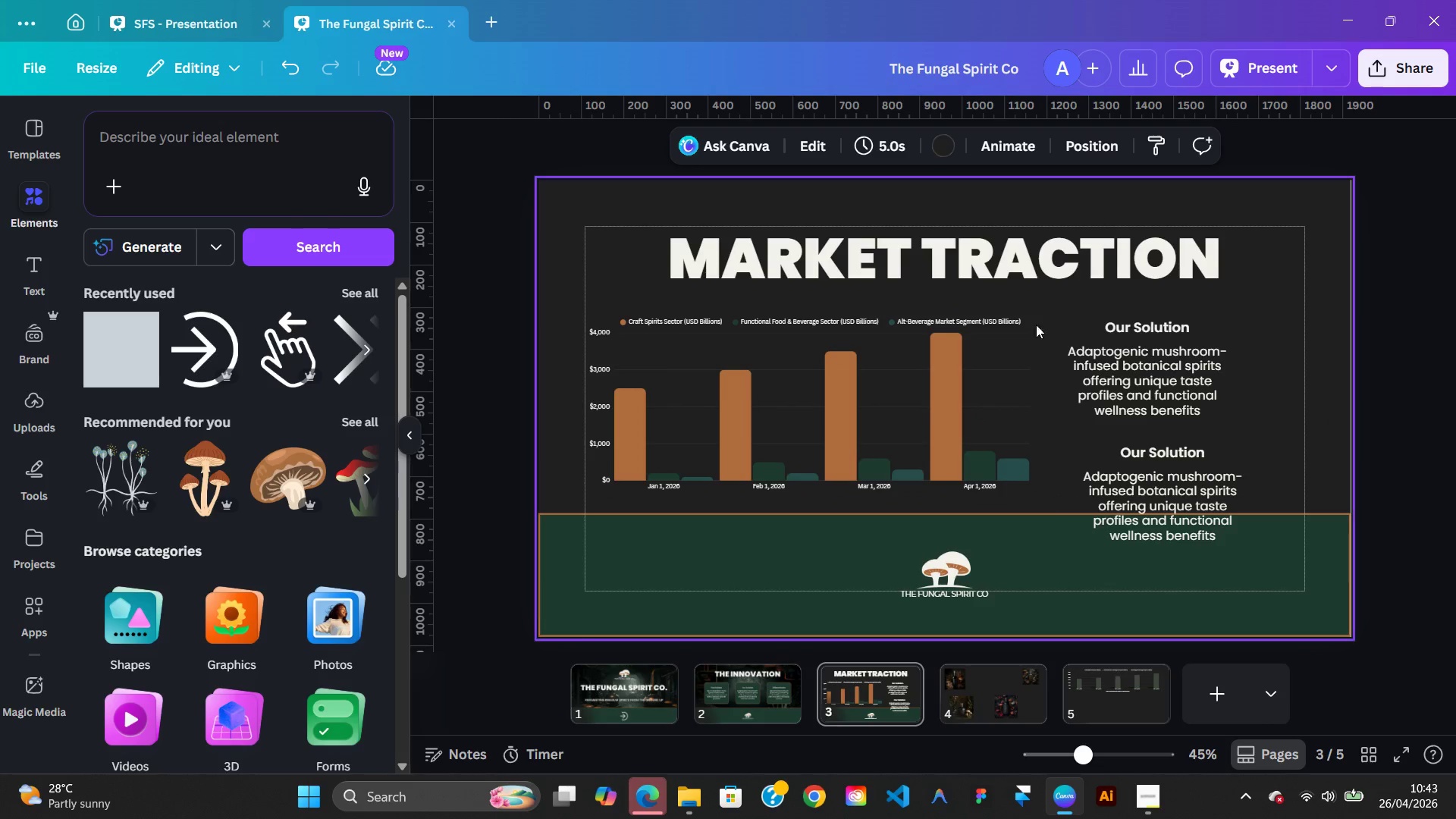 
left_click([237, 36])
 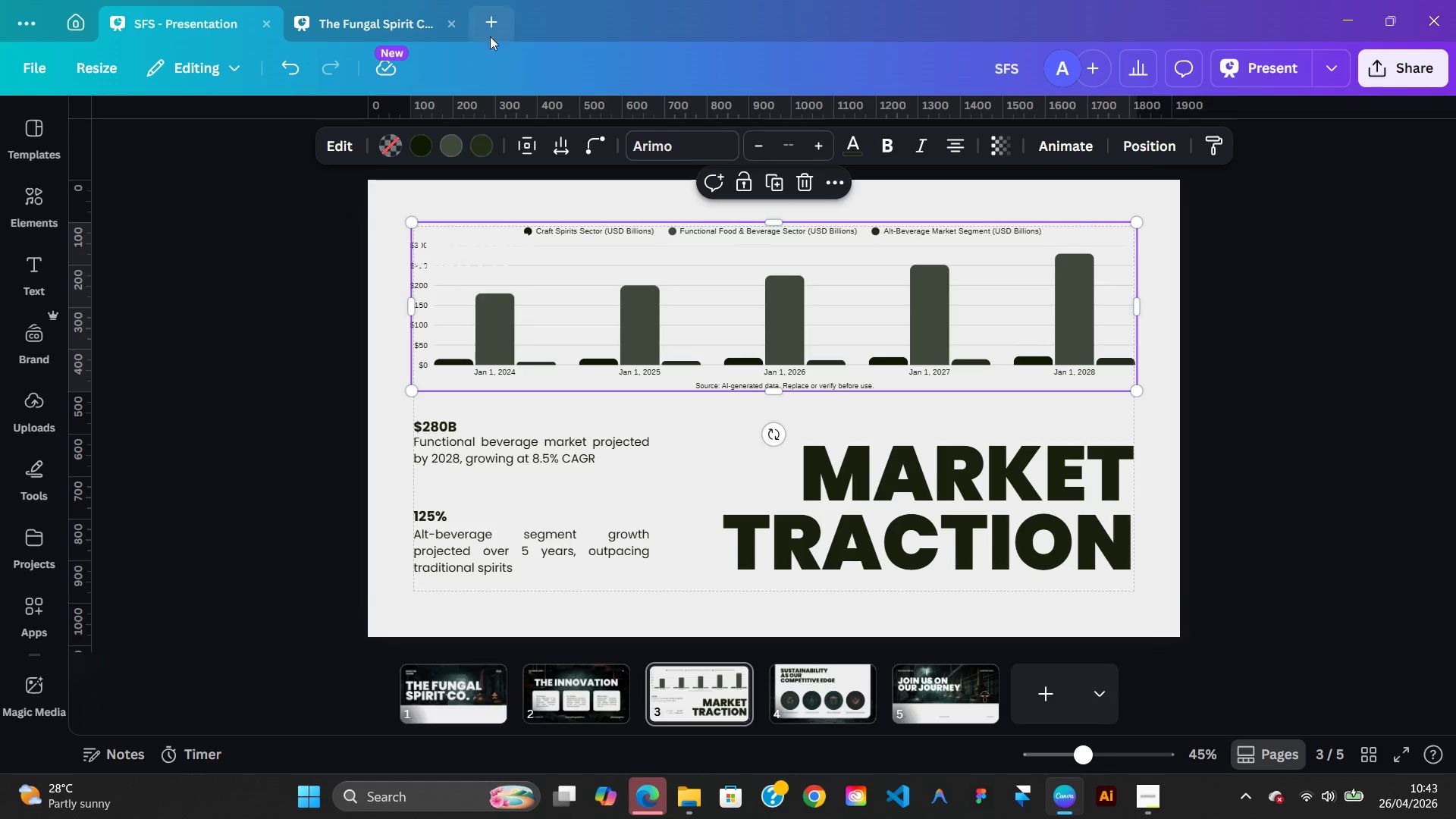 
left_click([397, 20])
 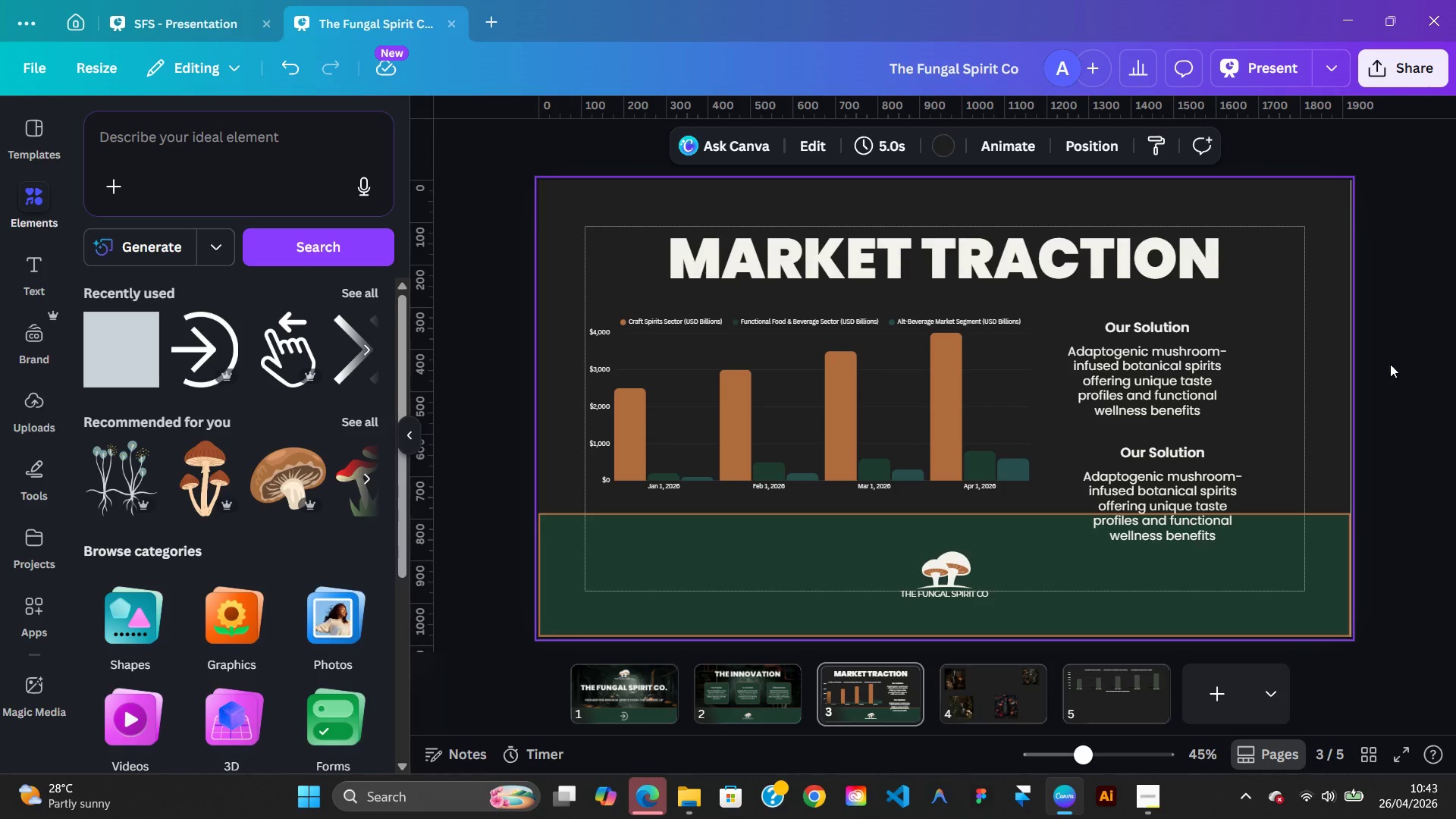 
left_click([1439, 370])
 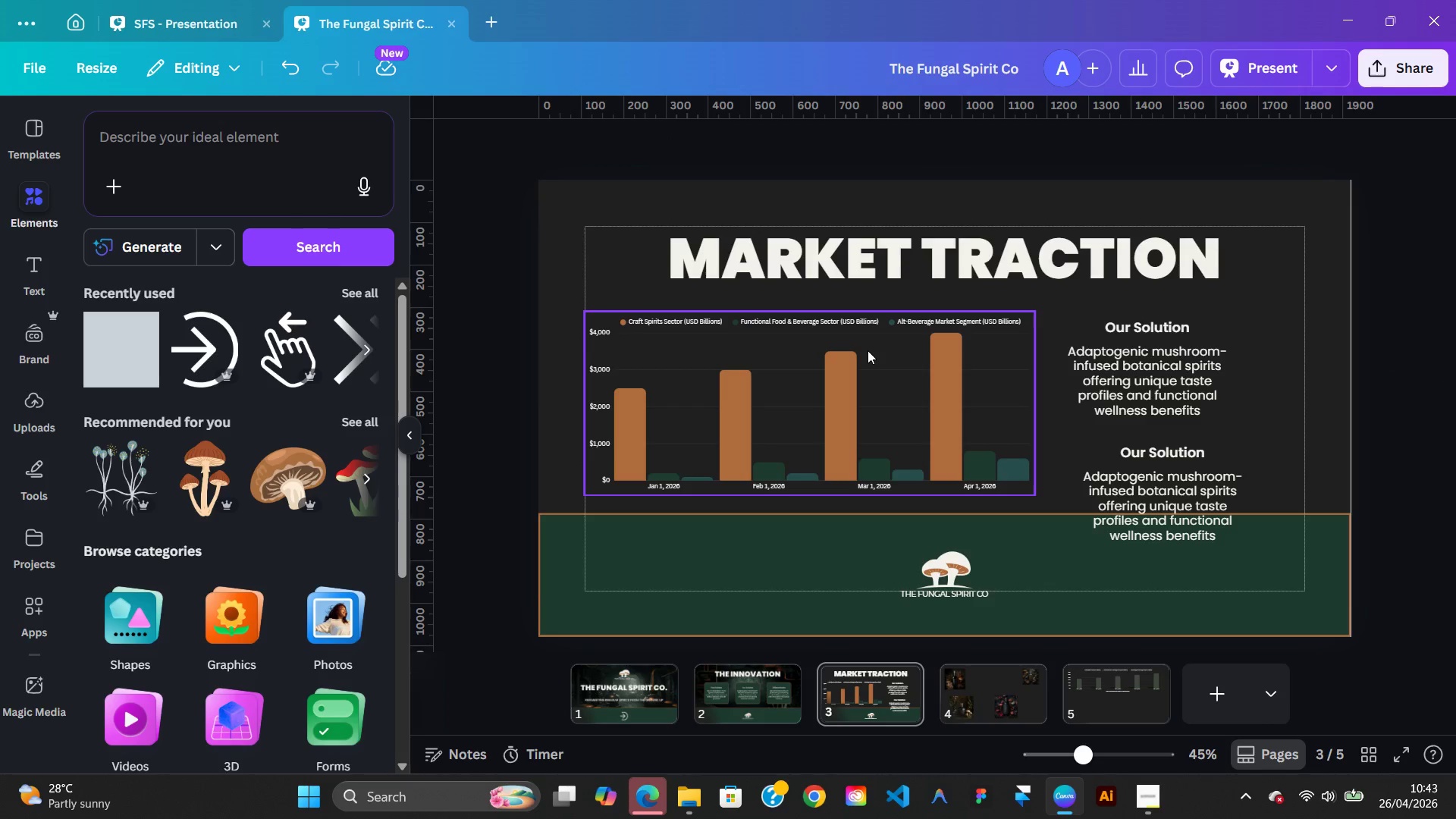 
left_click_drag(start_coordinate=[868, 350], to_coordinate=[867, 356])
 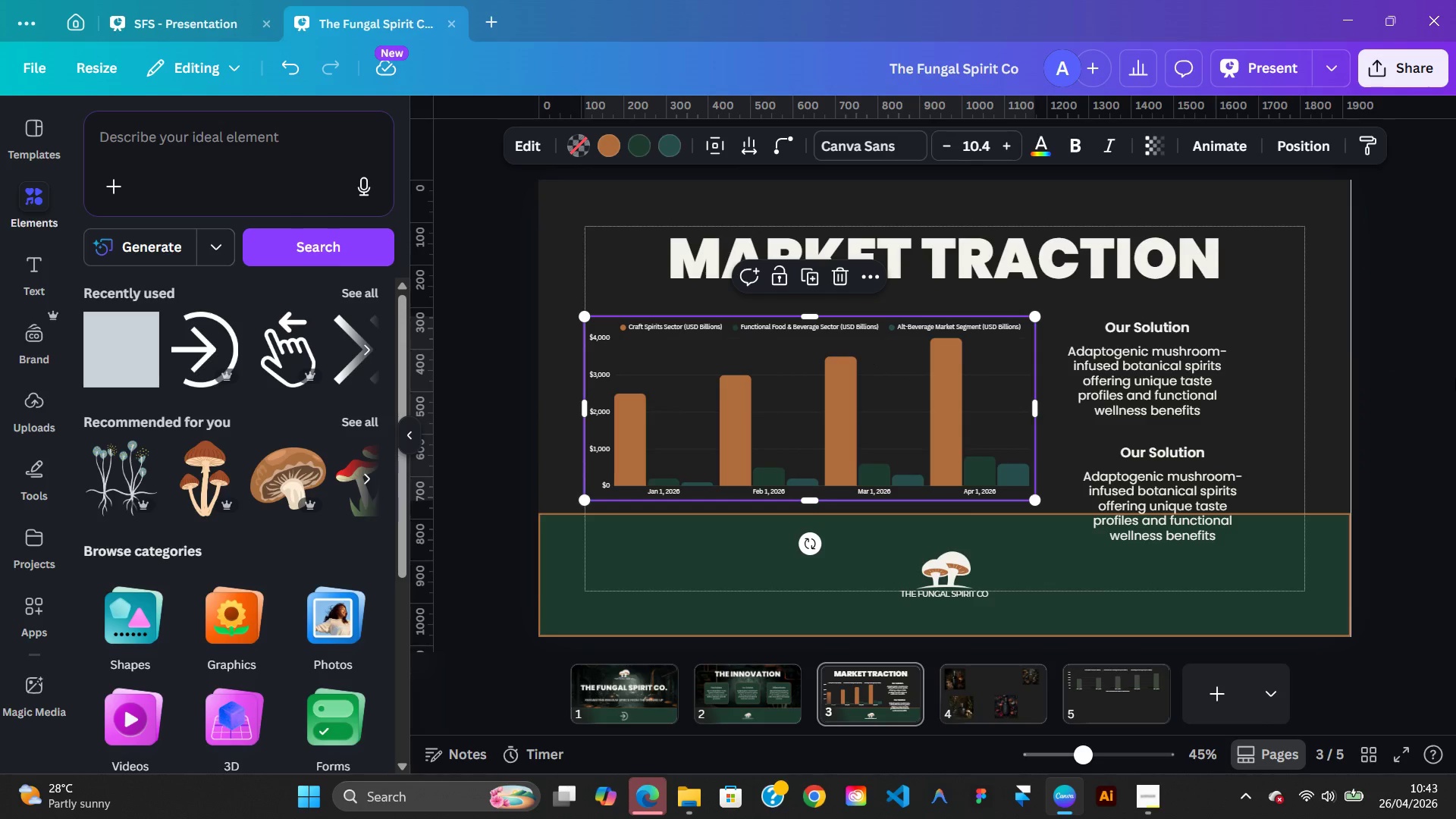 
left_click([1455, 378])
 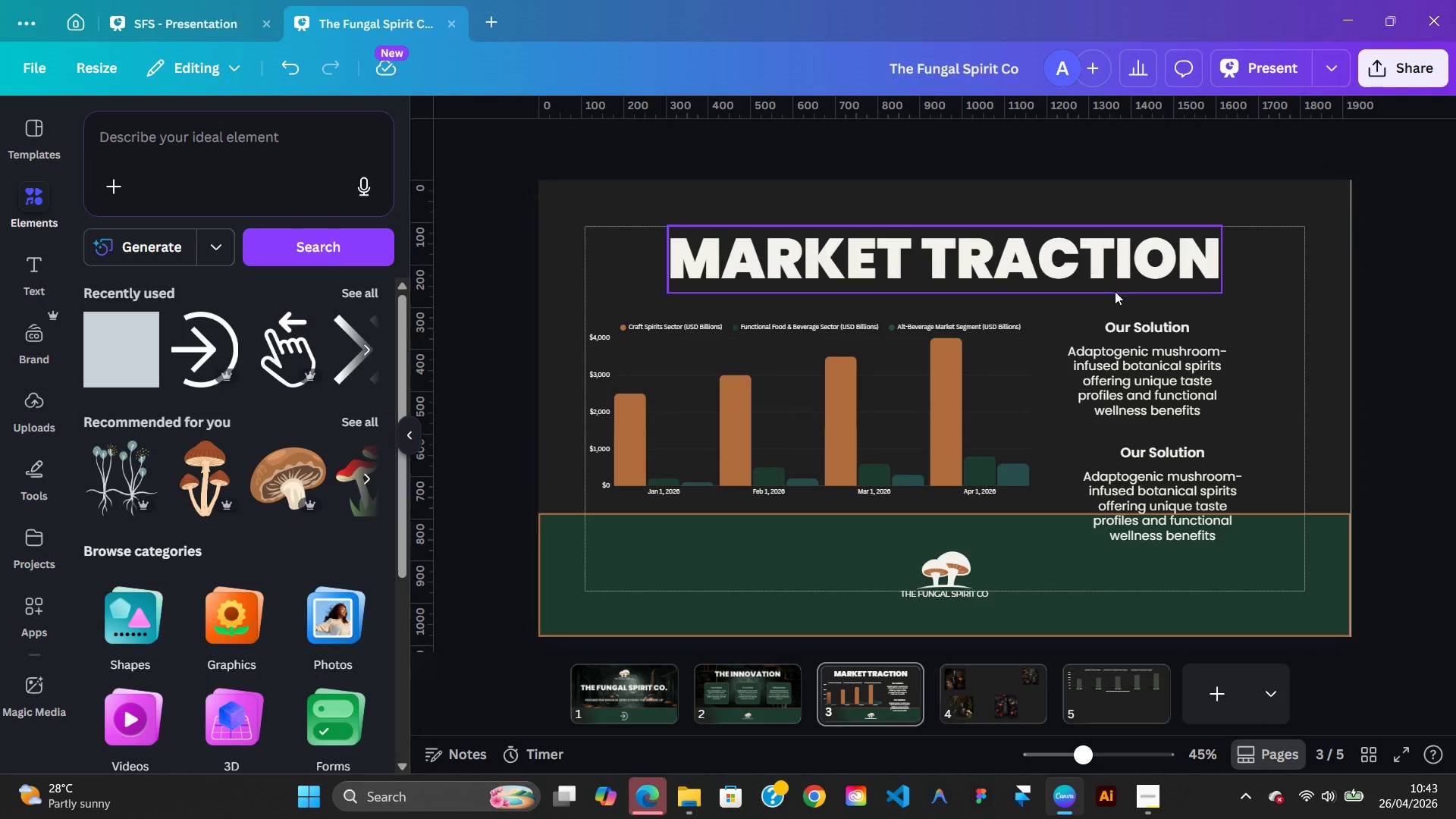 
left_click([1455, 401])
 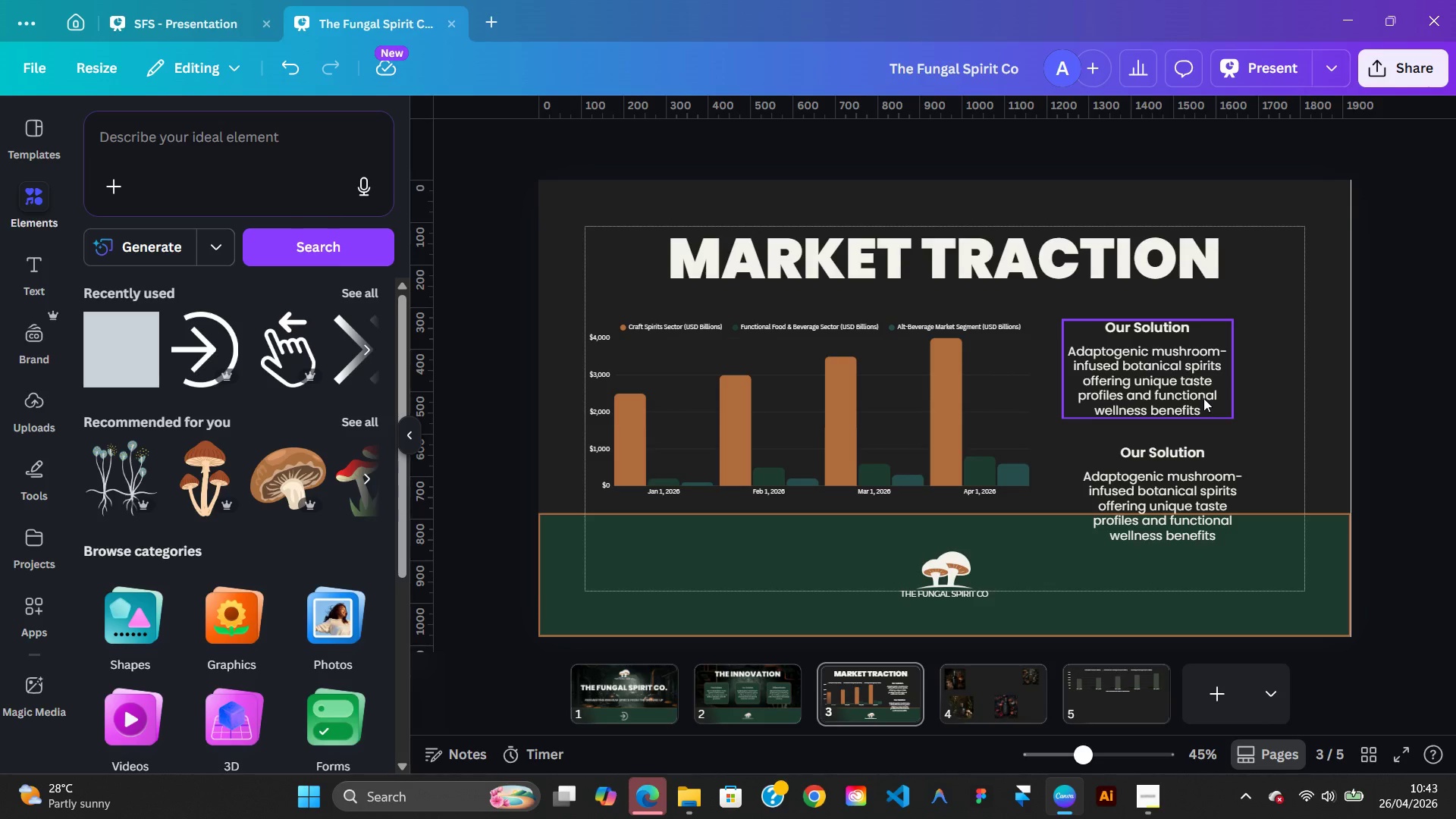 
left_click([1203, 398])
 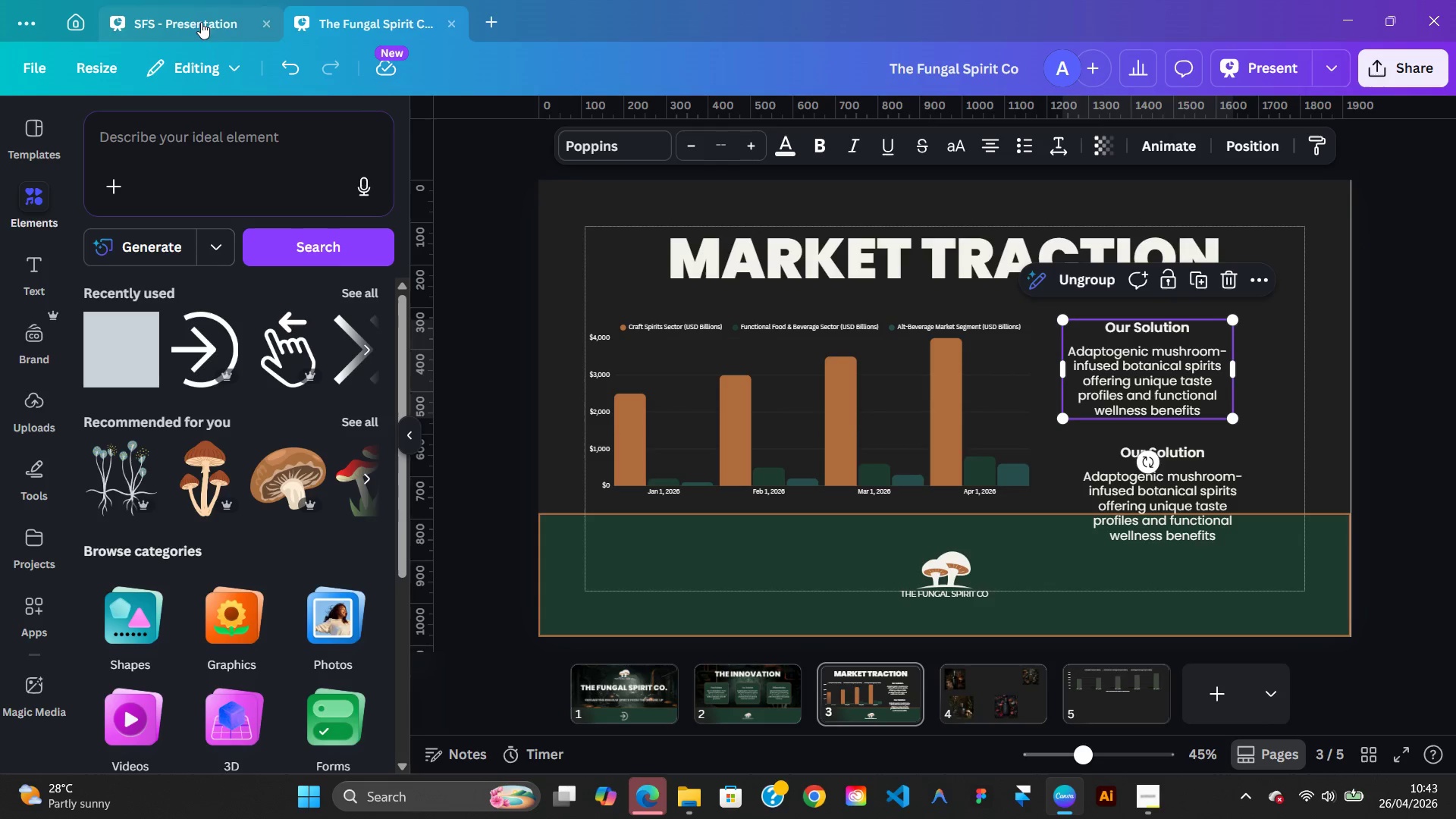 
left_click([174, 17])
 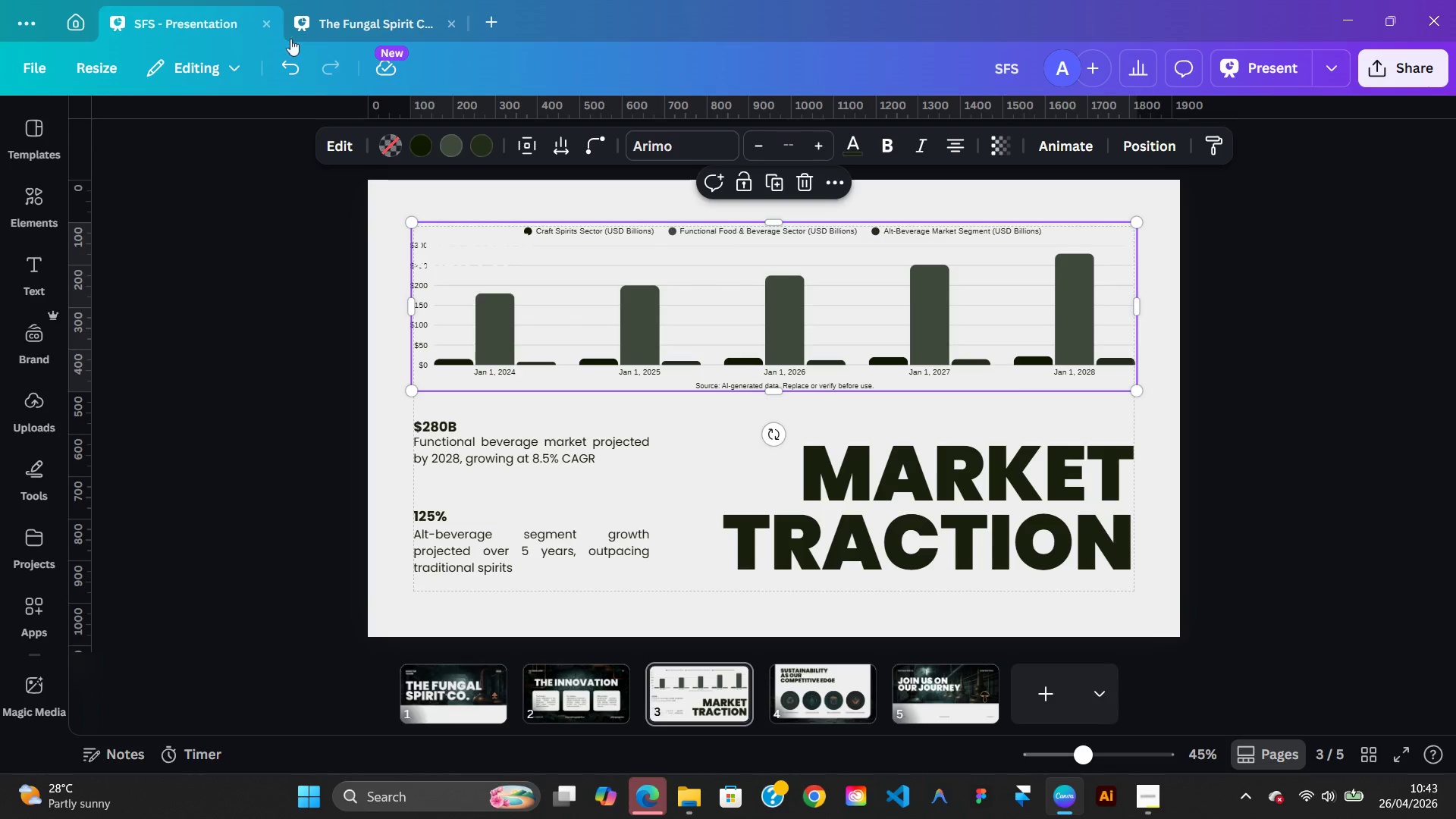 
left_click([321, 36])
 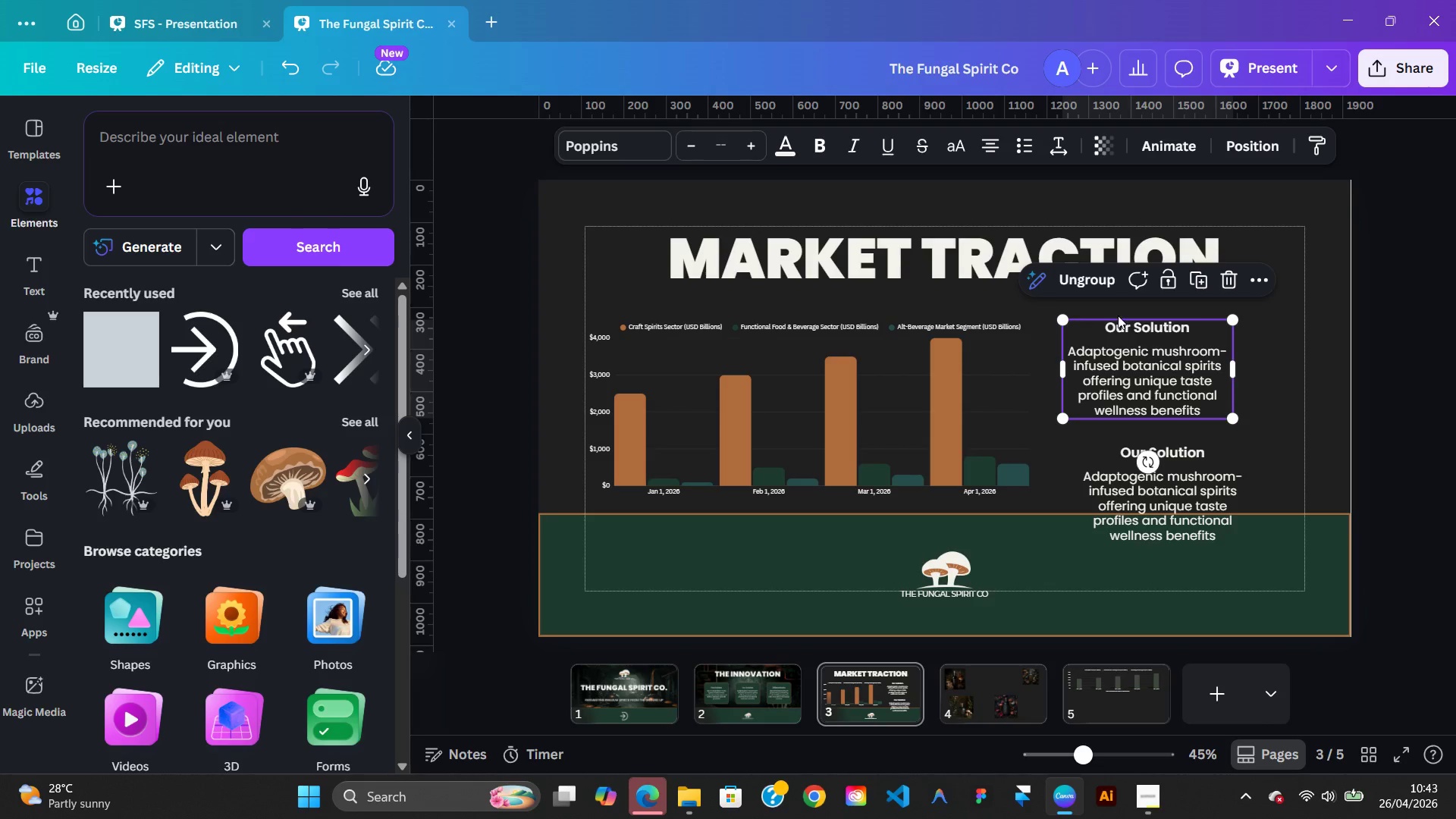 
left_click([1103, 295])
 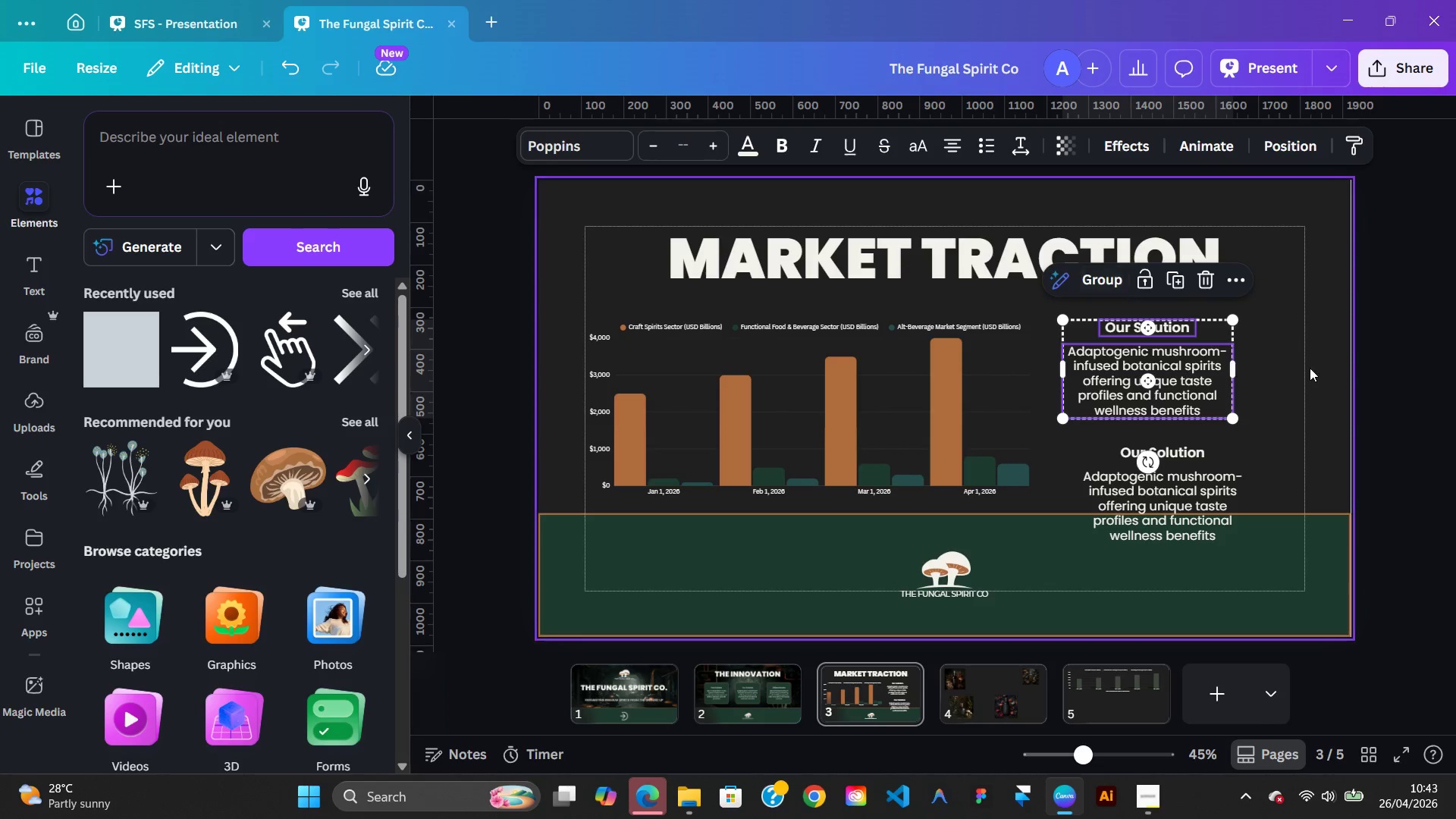 
left_click([1310, 368])
 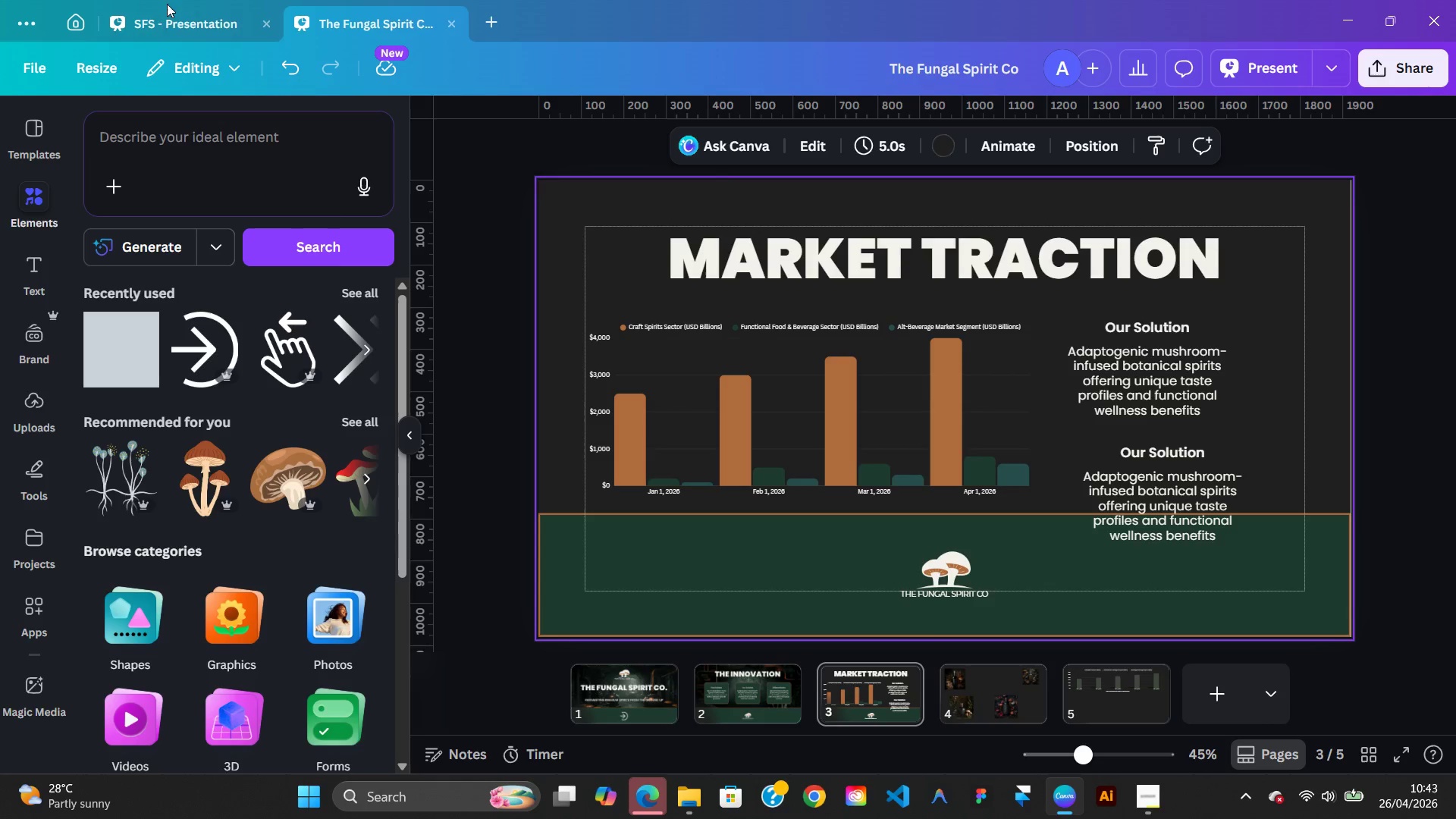 
left_click([166, 27])
 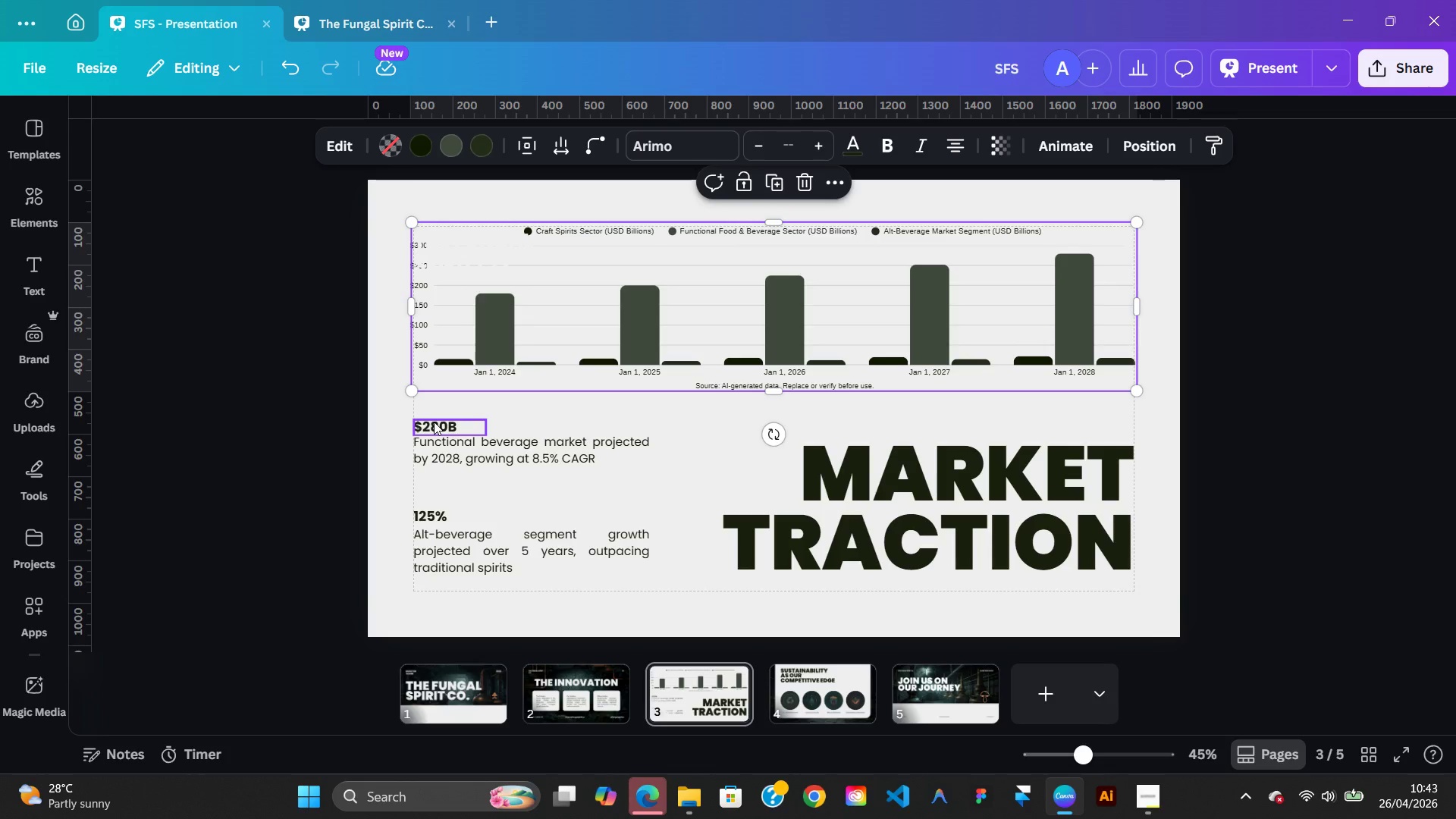 
double_click([434, 422])
 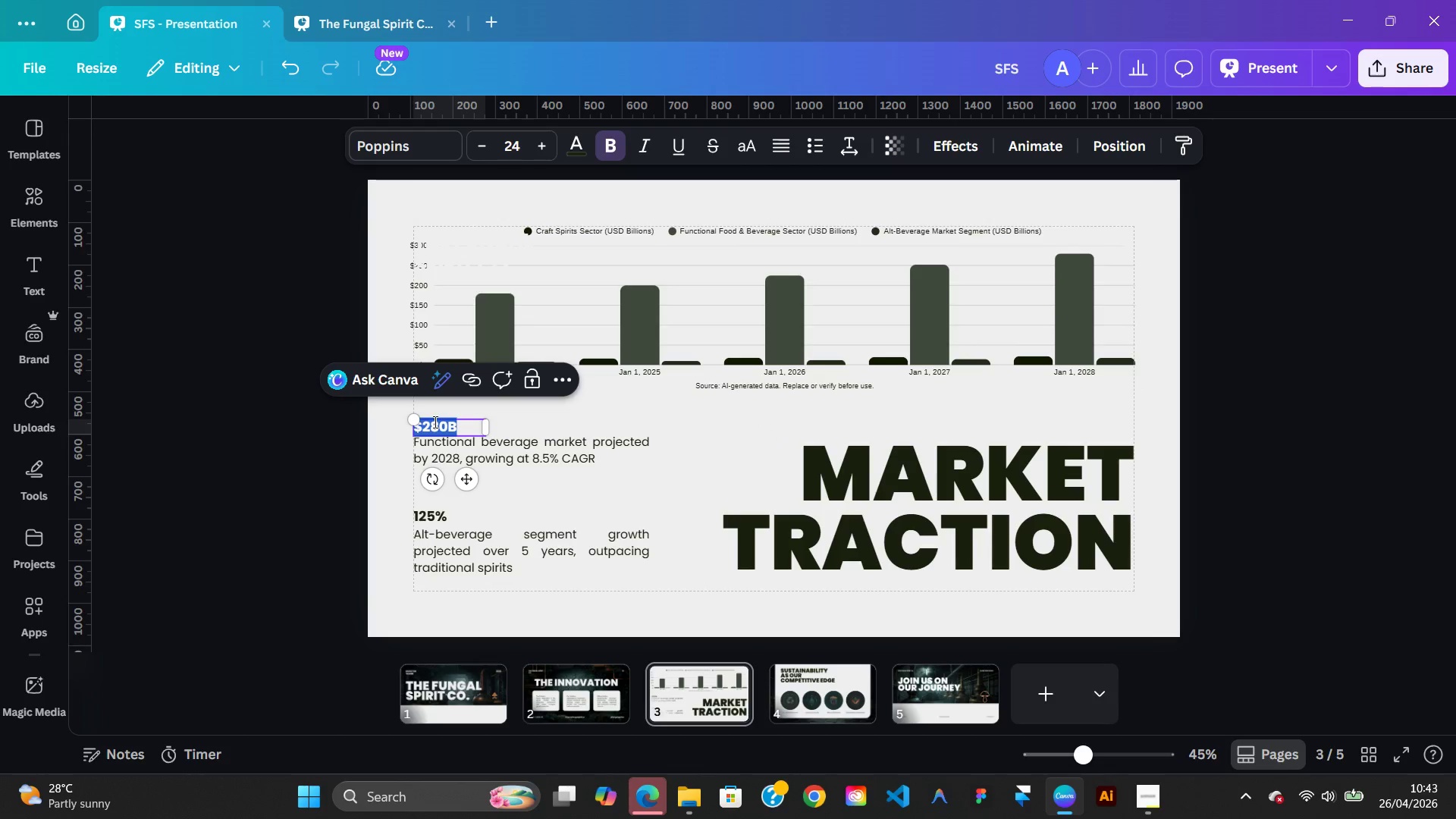 
right_click([434, 422])
 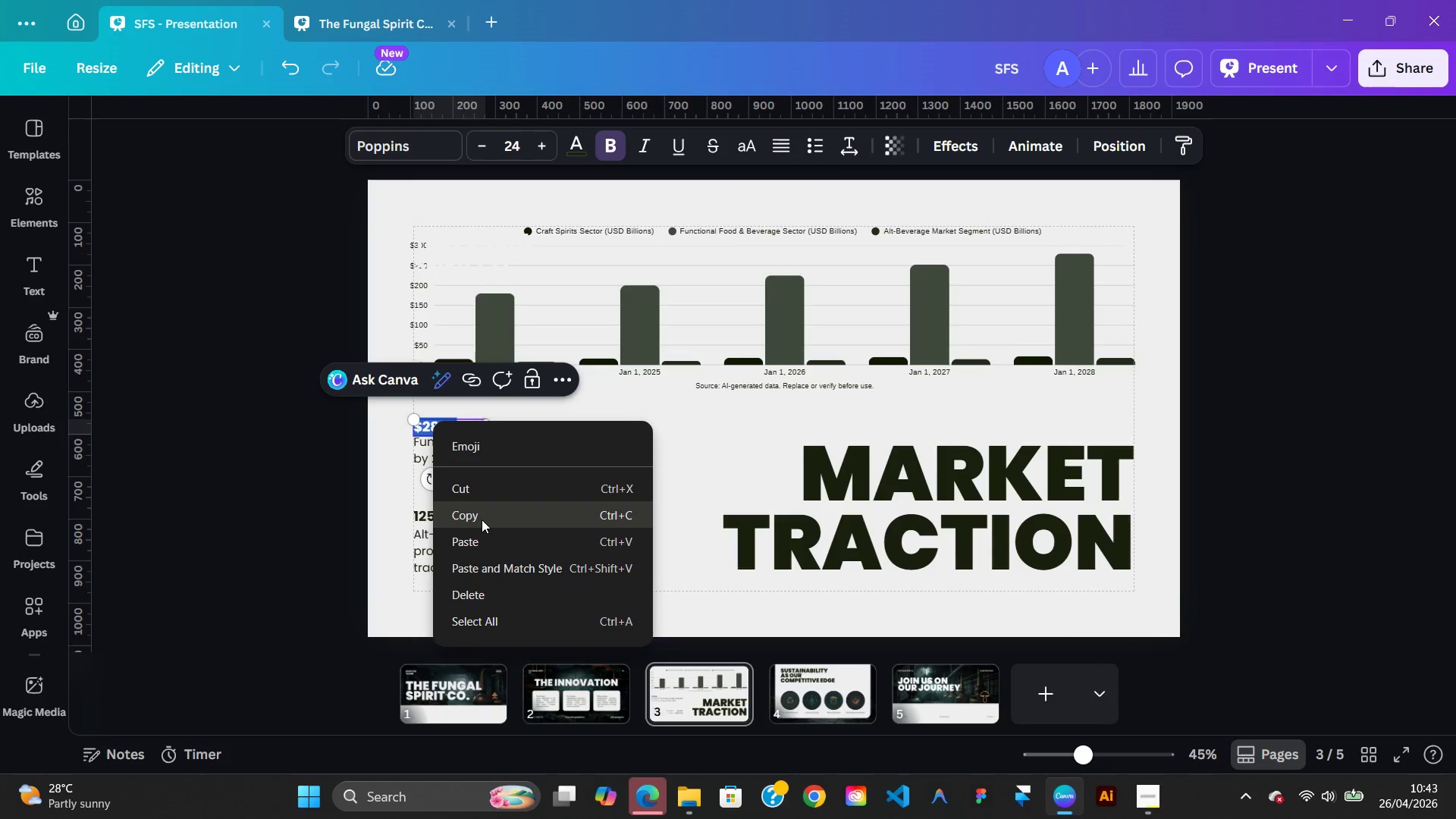 
left_click([482, 520])
 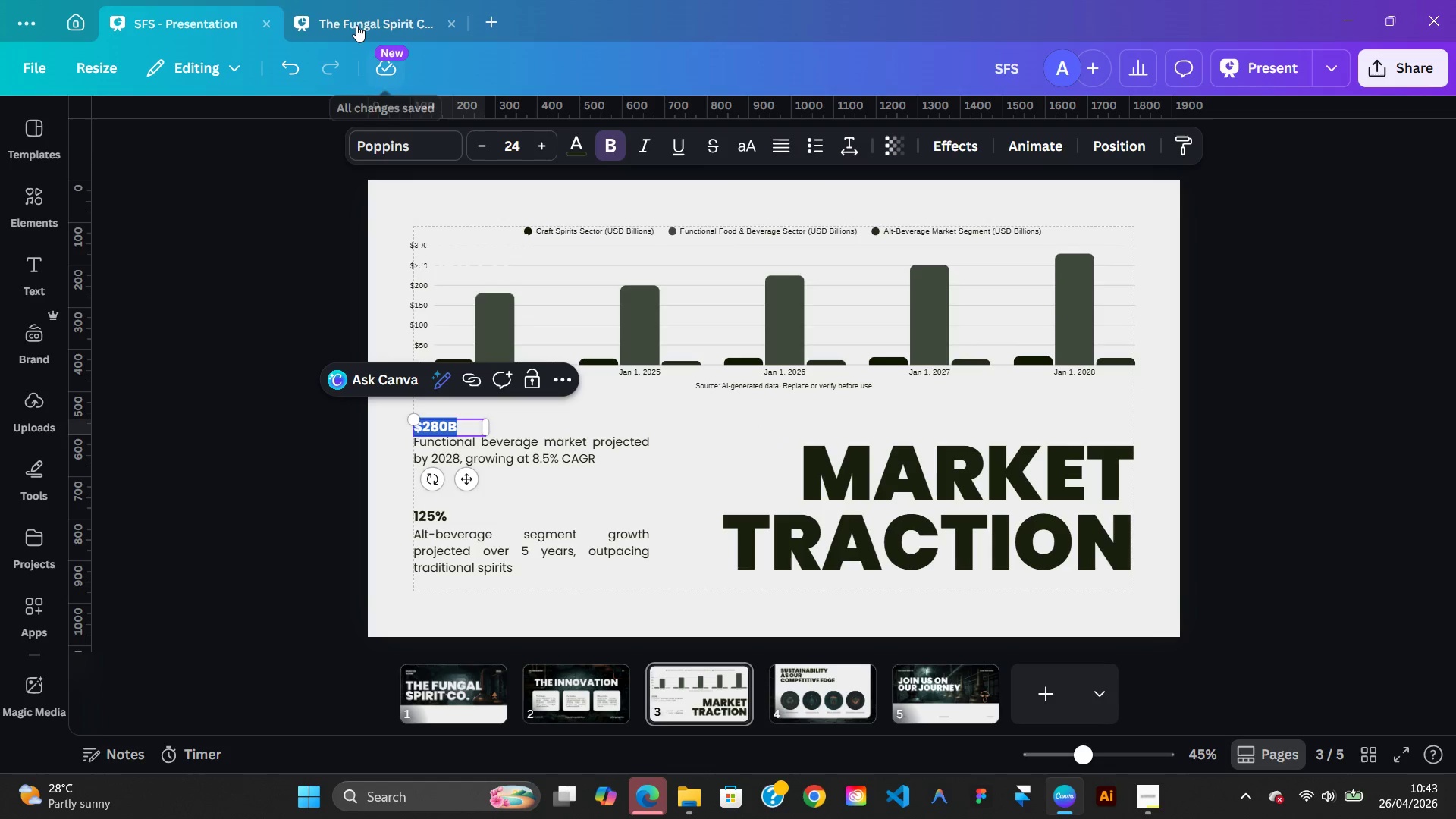 
left_click([354, 23])
 